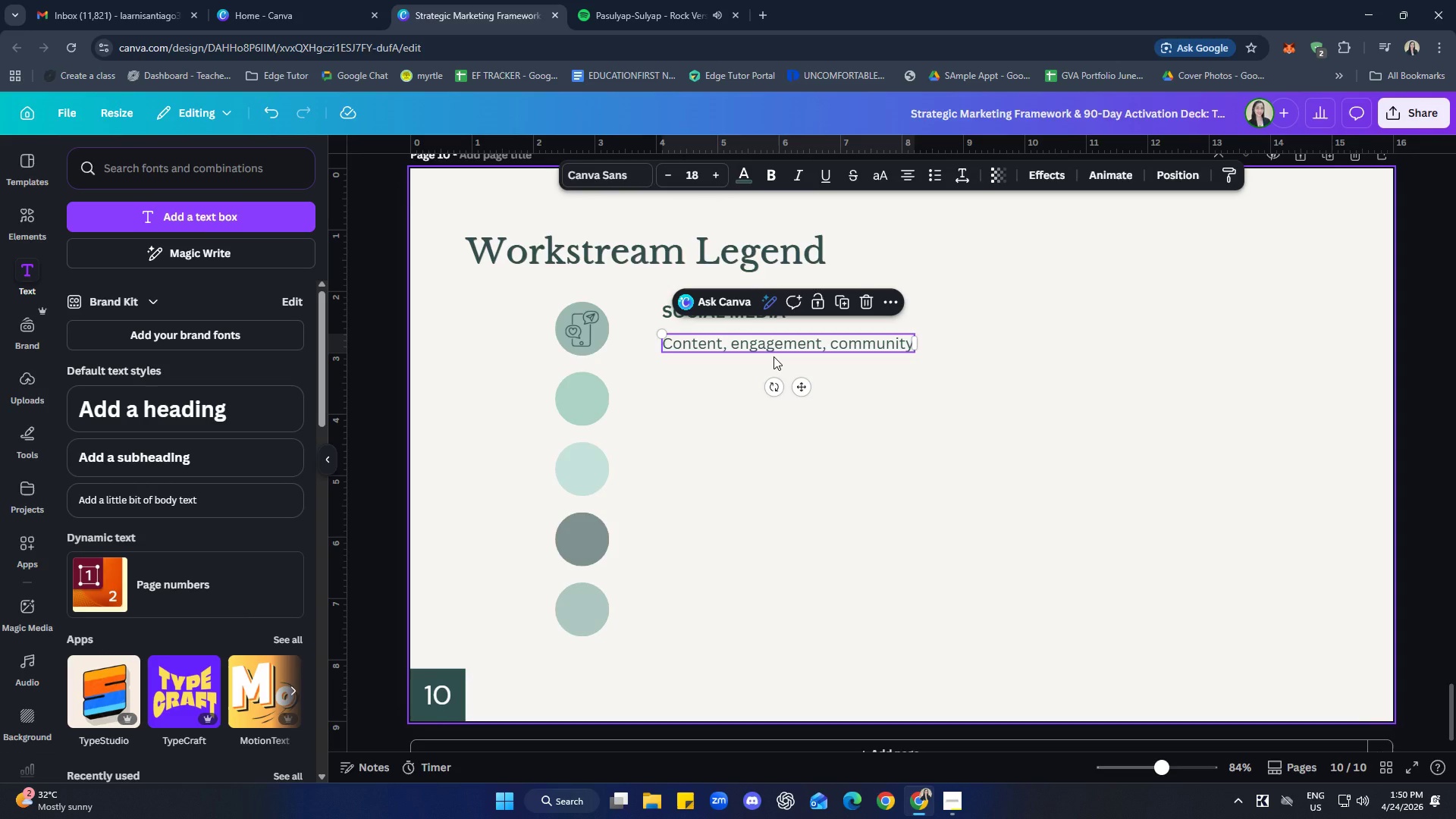 
key(ArrowUp)
 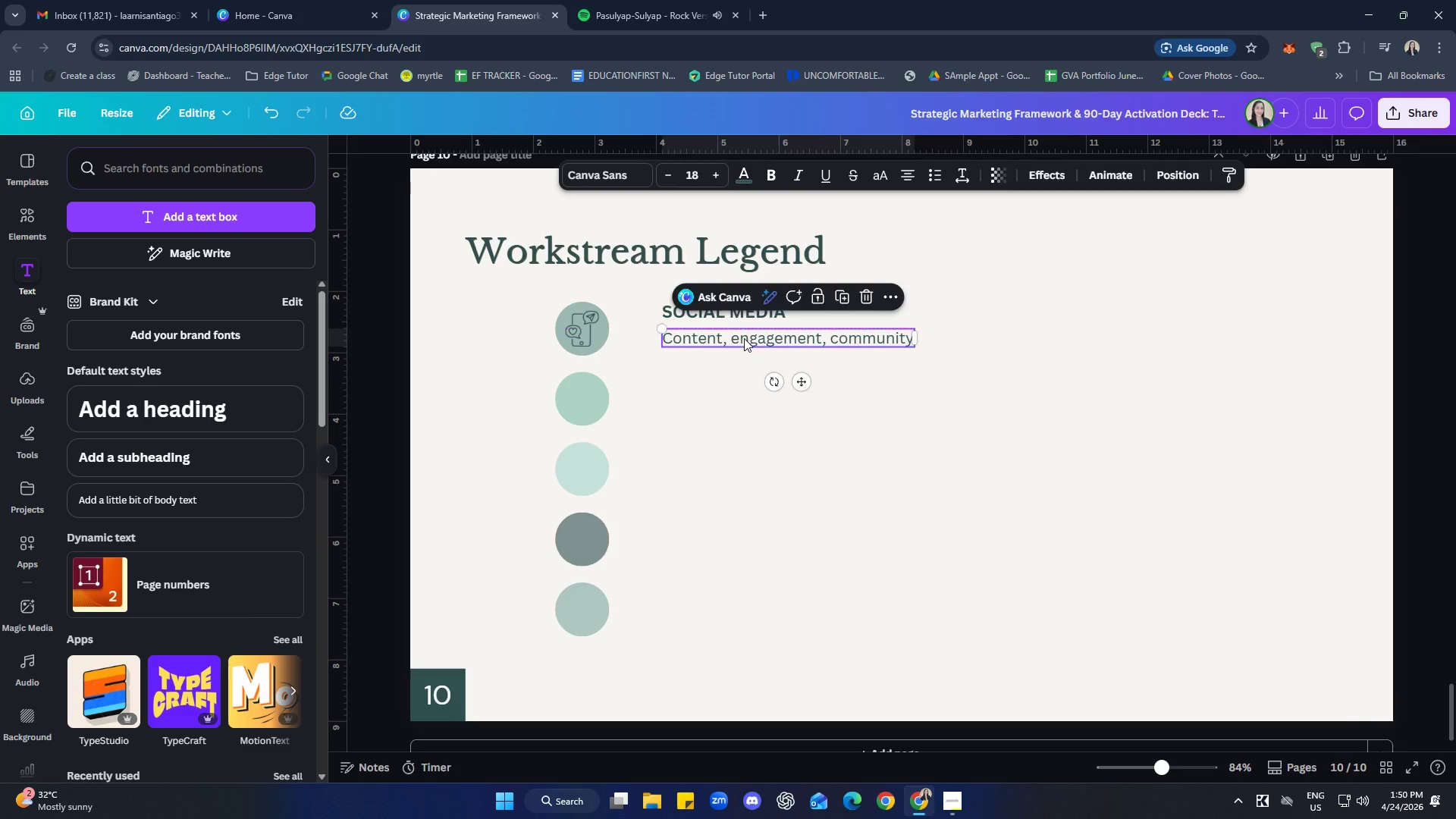 
left_click([738, 303])
 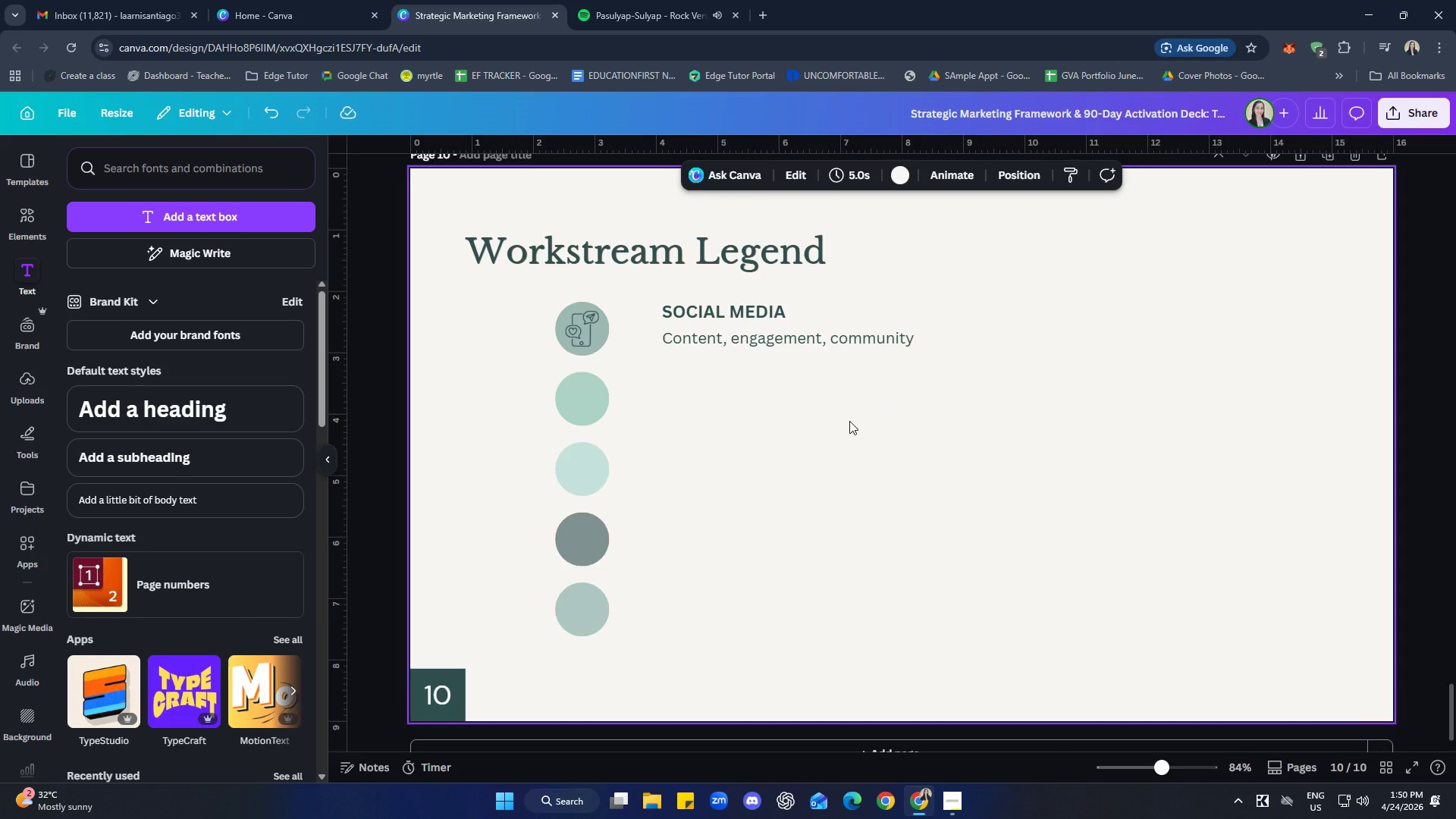 
left_click([742, 304])
 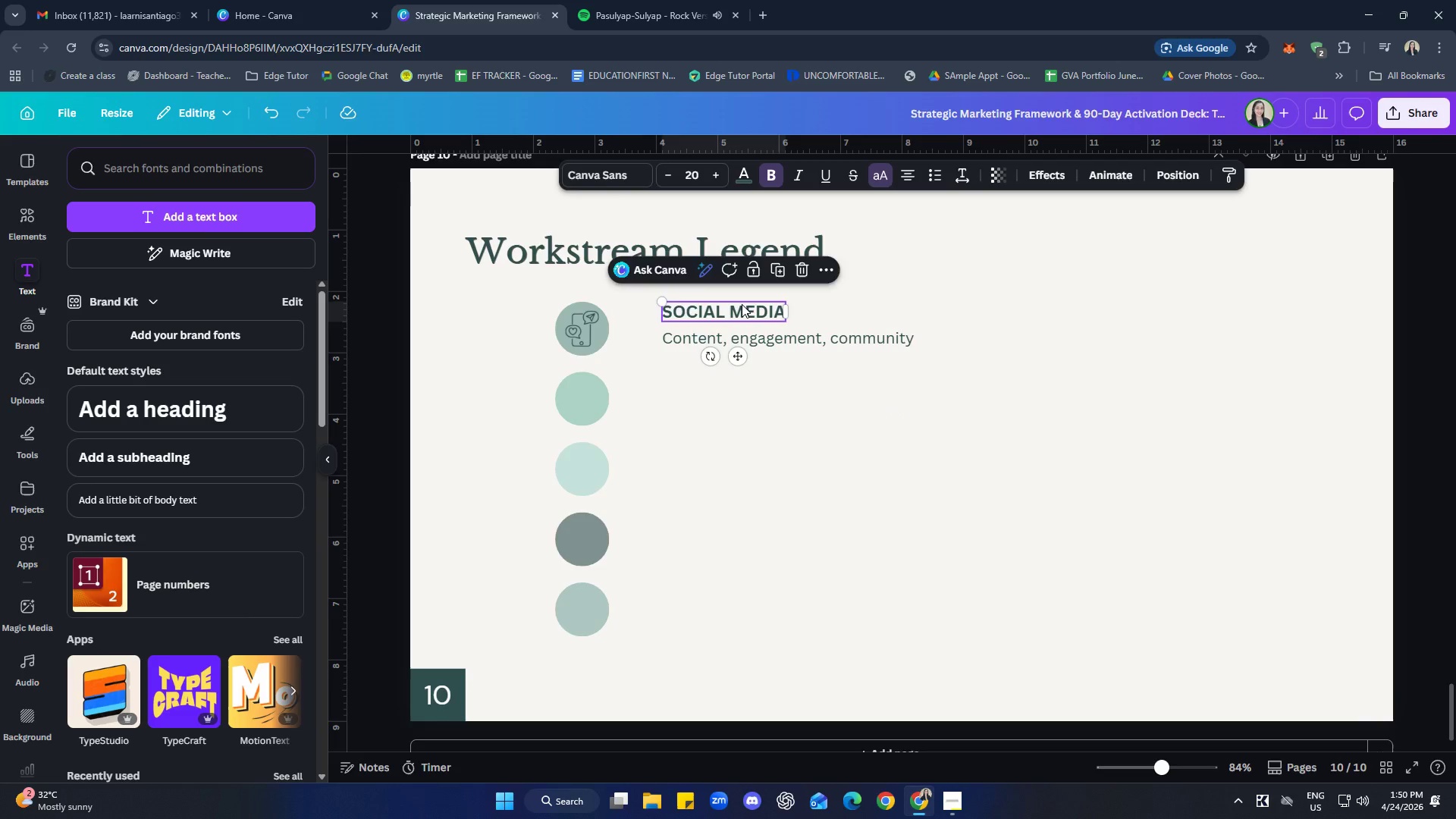 
key(ArrowDown)
 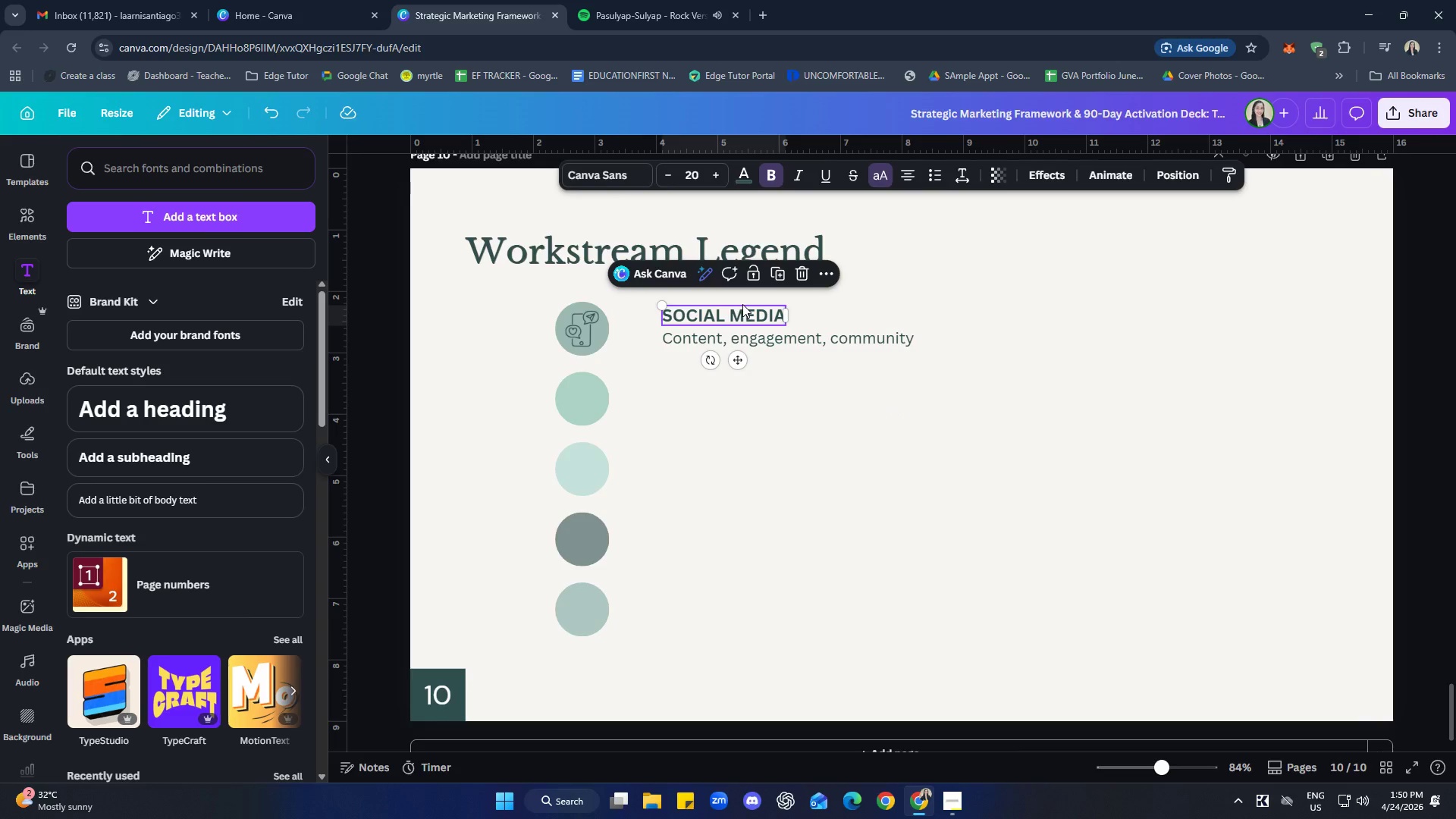 
left_click([893, 464])
 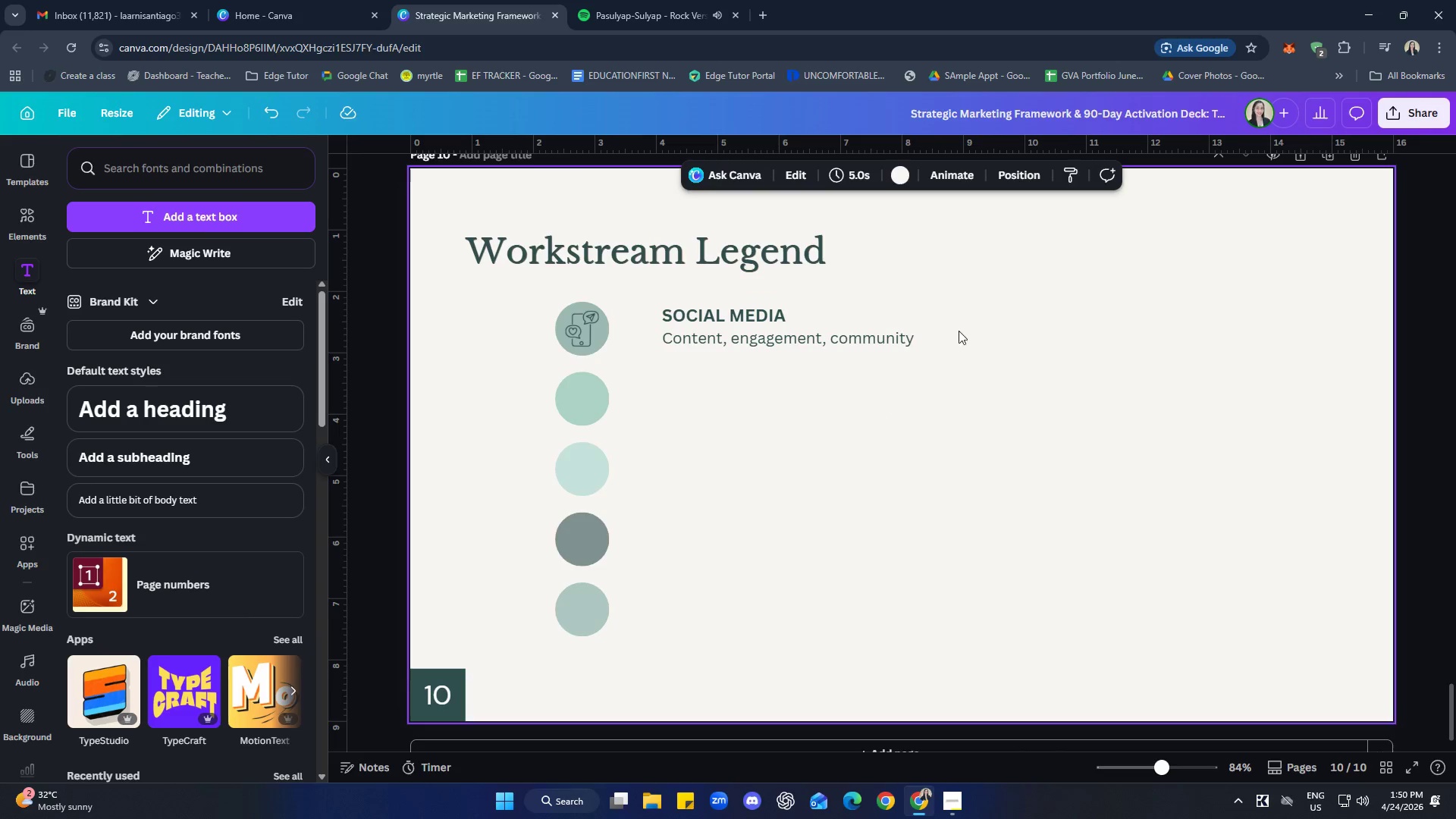 
wait(5.52)
 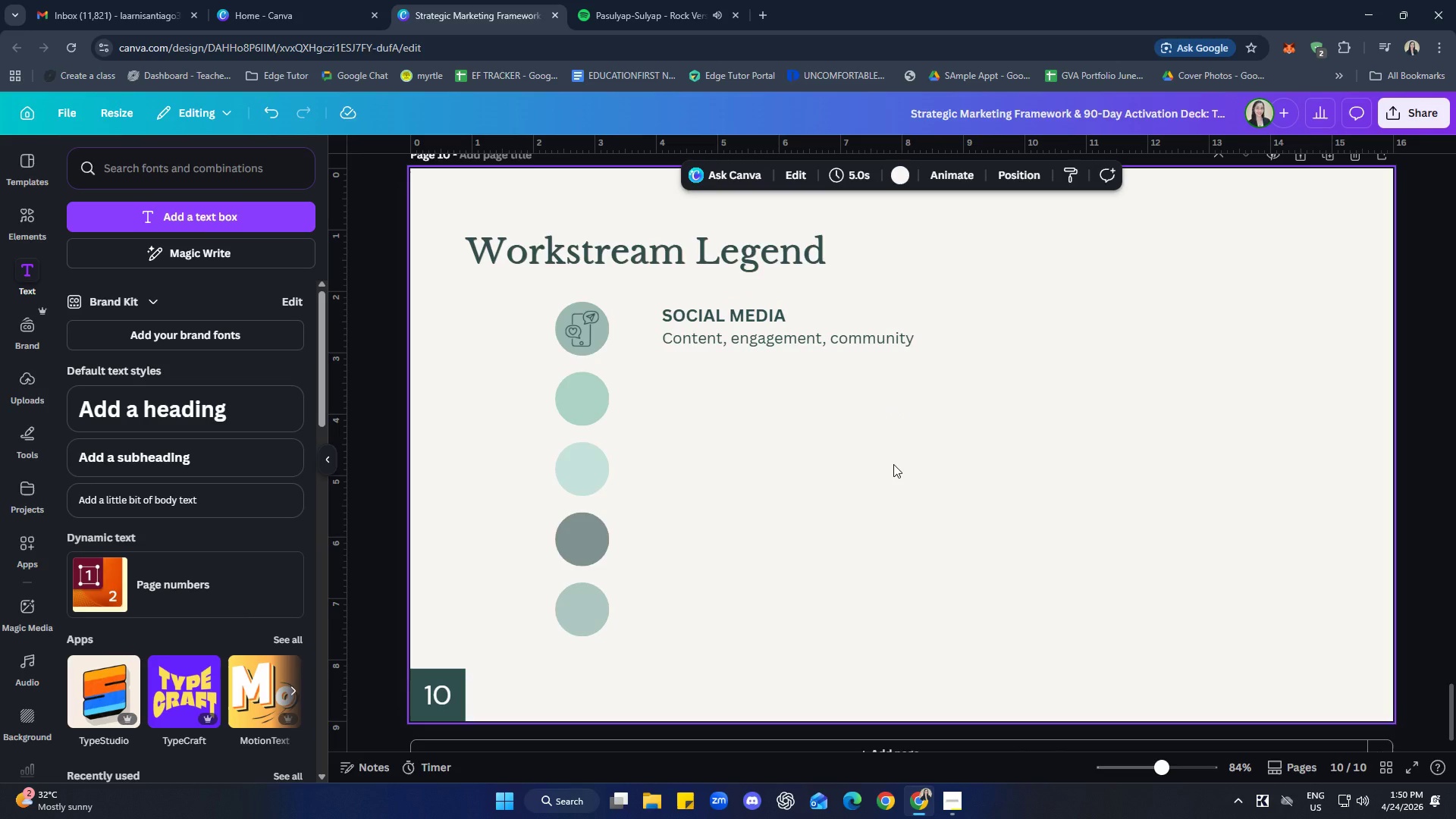 
scroll: coordinate [1037, 405], scroll_direction: none, amount: 0.0
 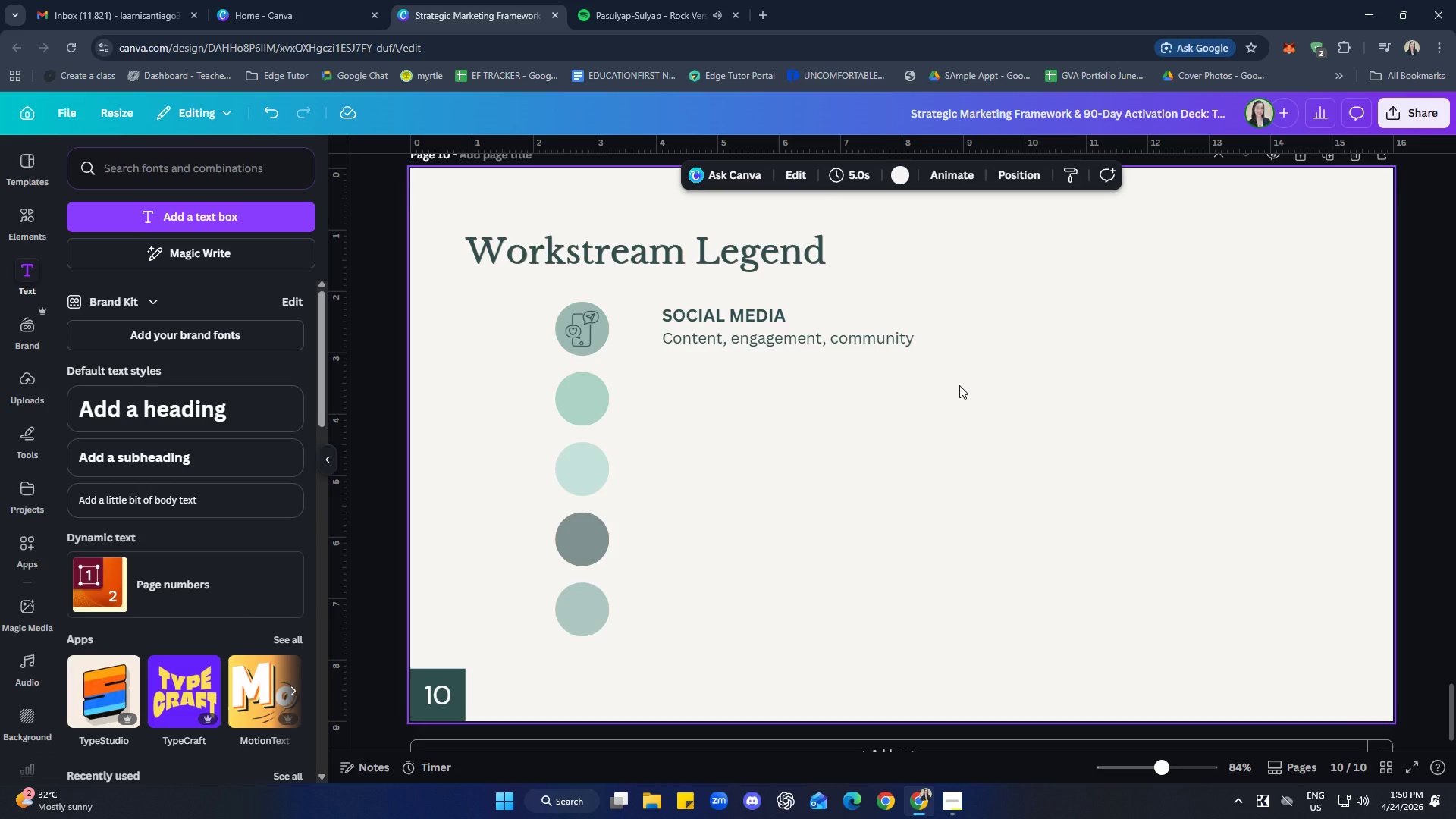 
left_click_drag(start_coordinate=[952, 379], to_coordinate=[685, 296])
 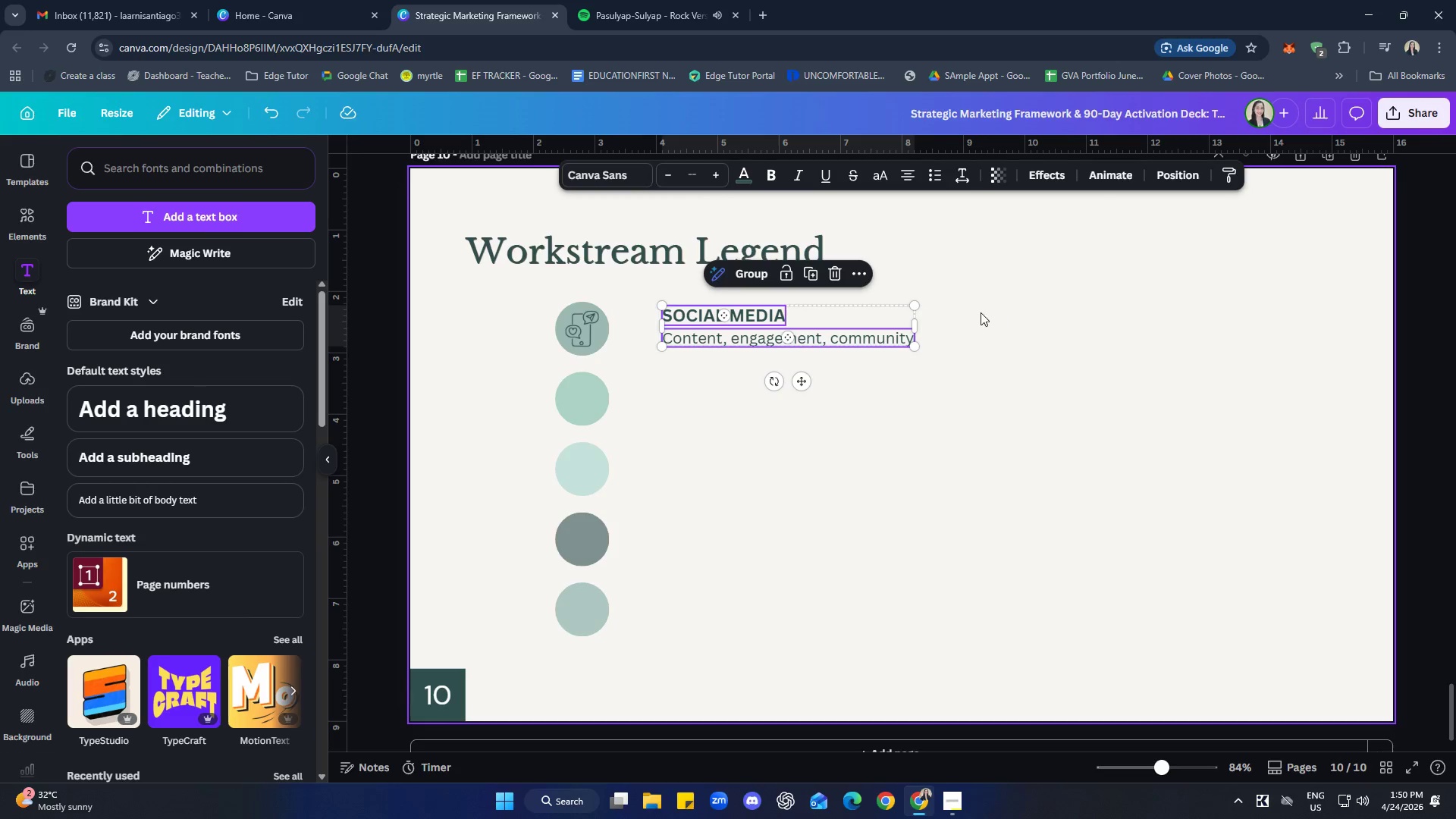 
left_click_drag(start_coordinate=[974, 309], to_coordinate=[940, 306])
 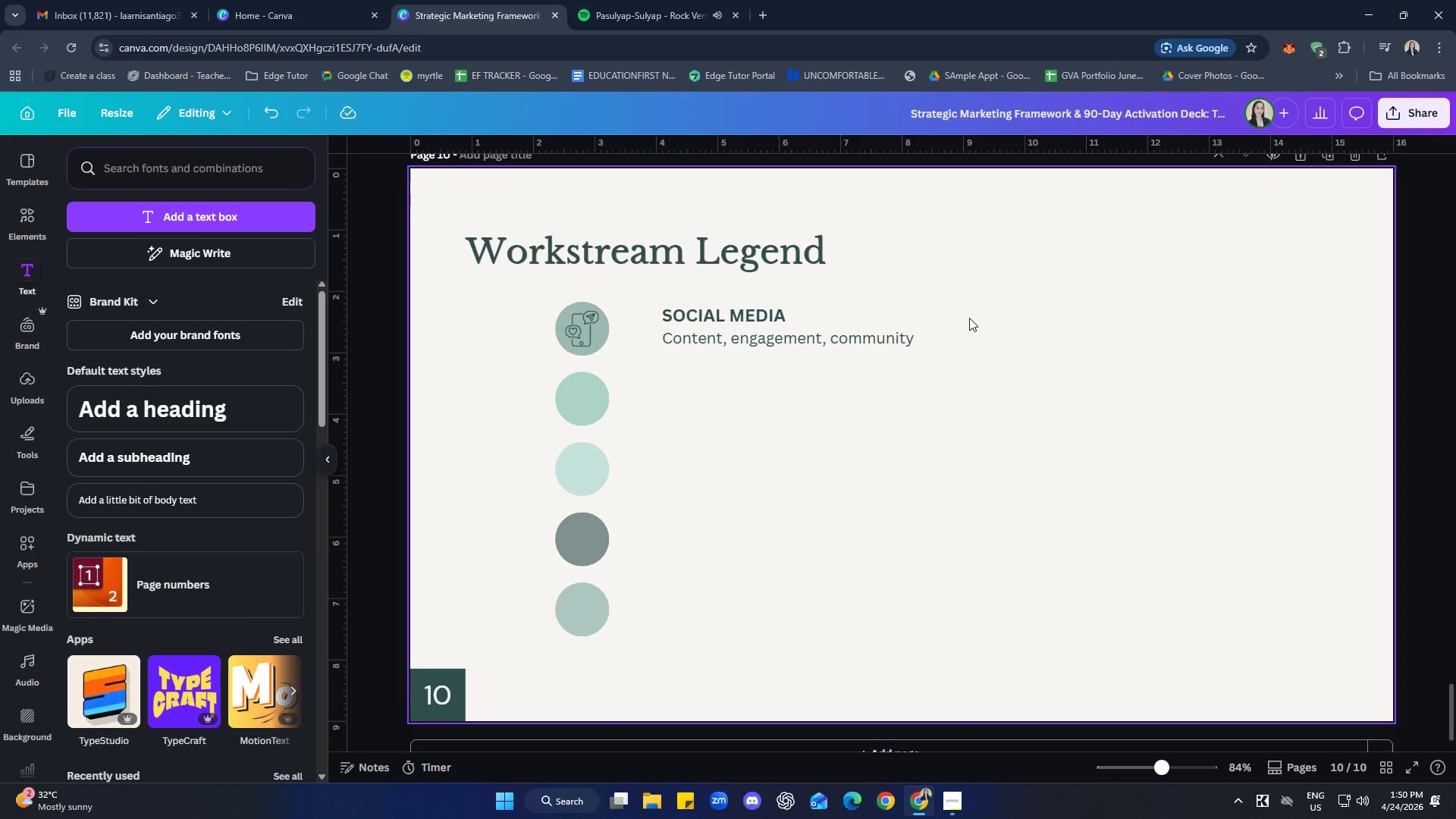 
left_click_drag(start_coordinate=[969, 318], to_coordinate=[573, 346])
 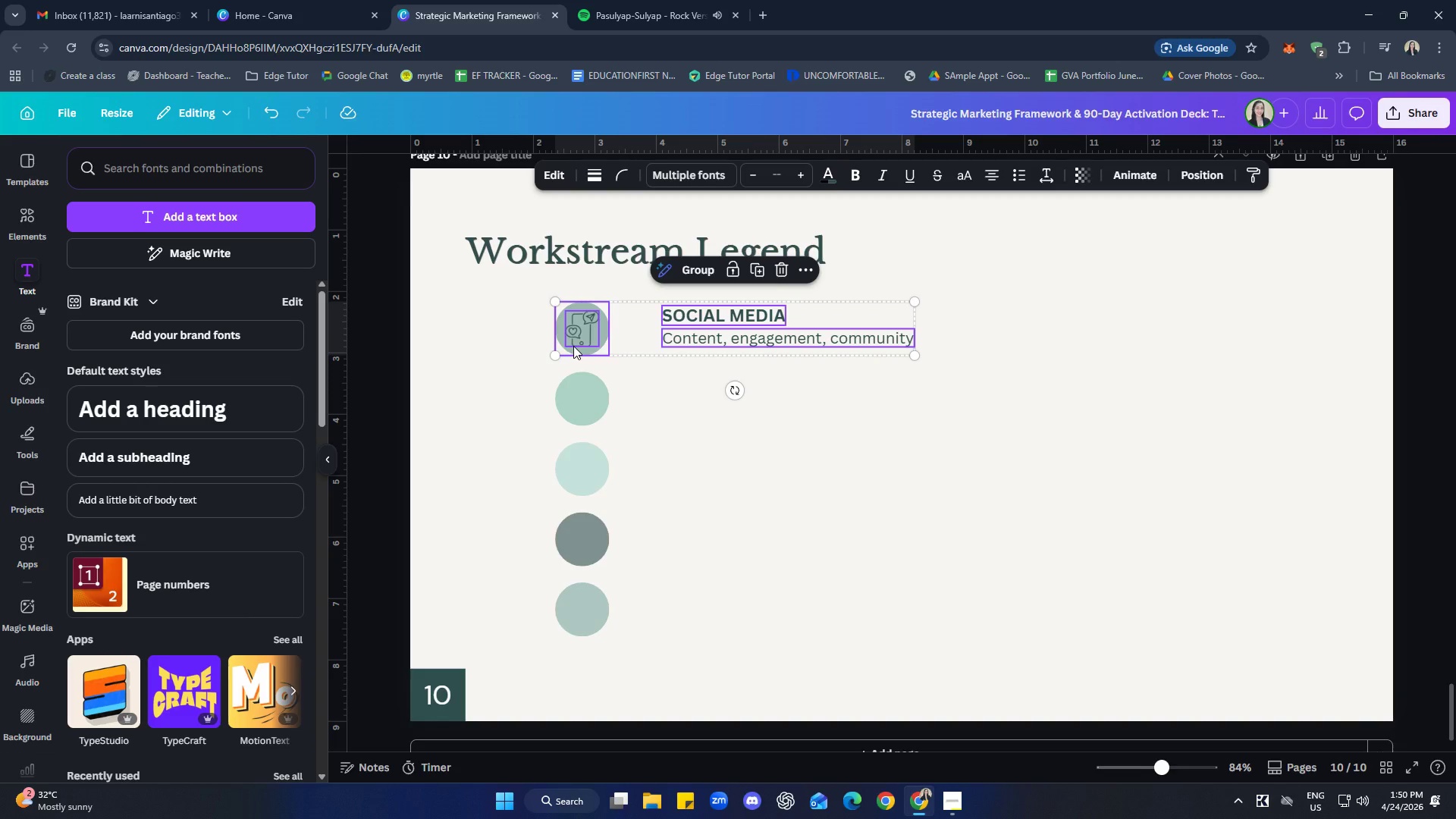 
hold_key(key=ArrowRight, duration=1.45)
 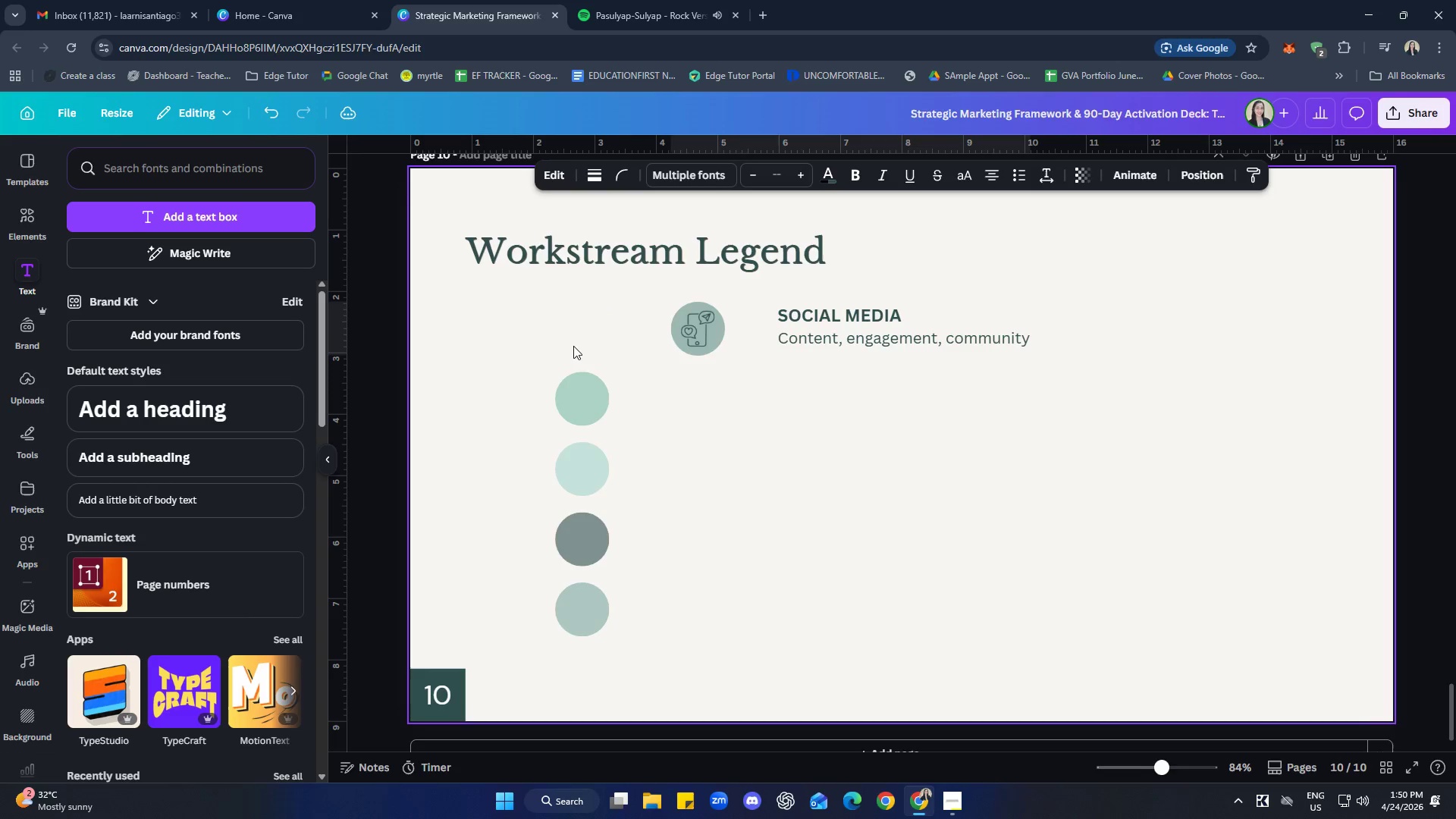 
key(ArrowRight)
 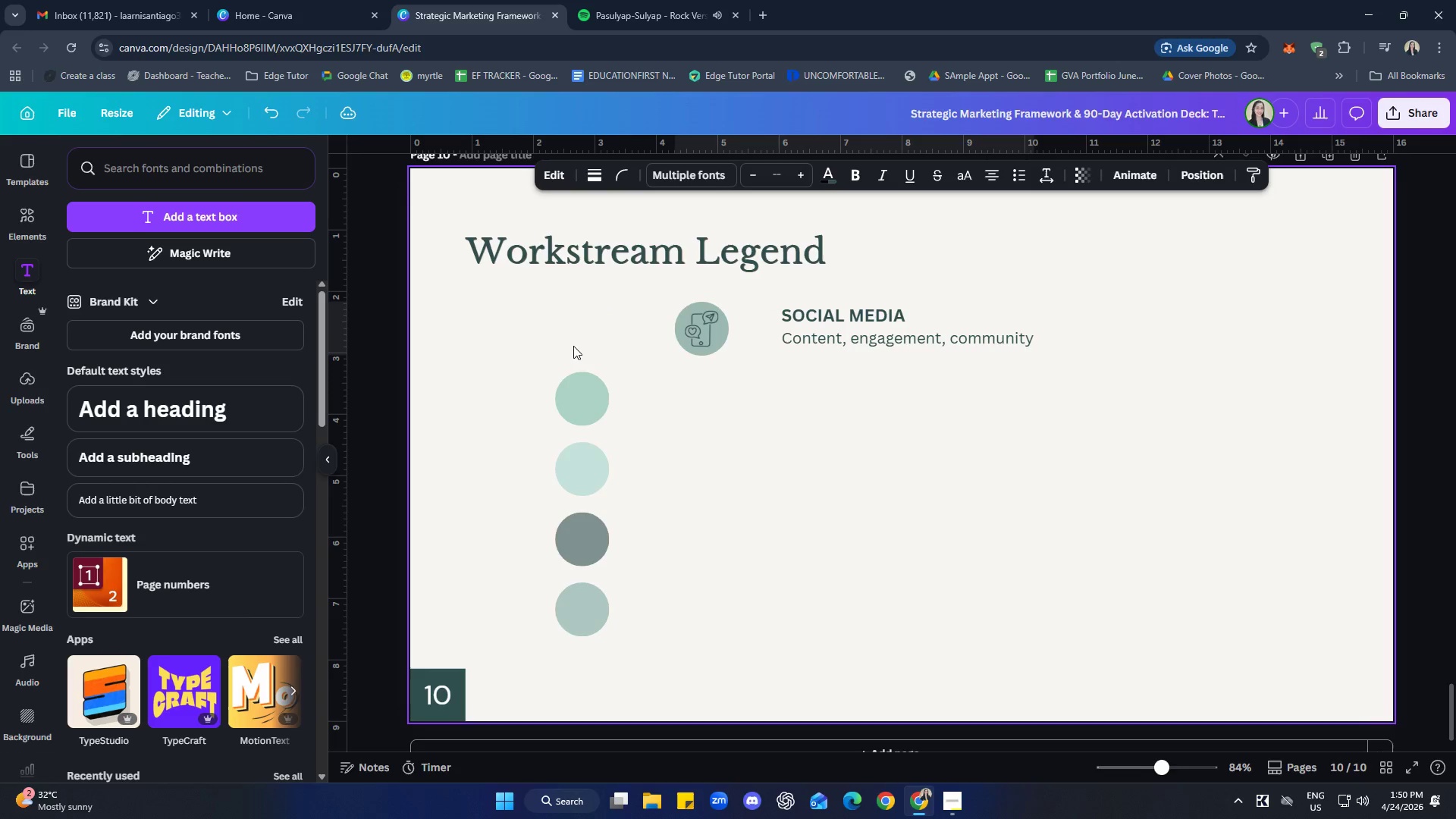 
key(ArrowRight)
 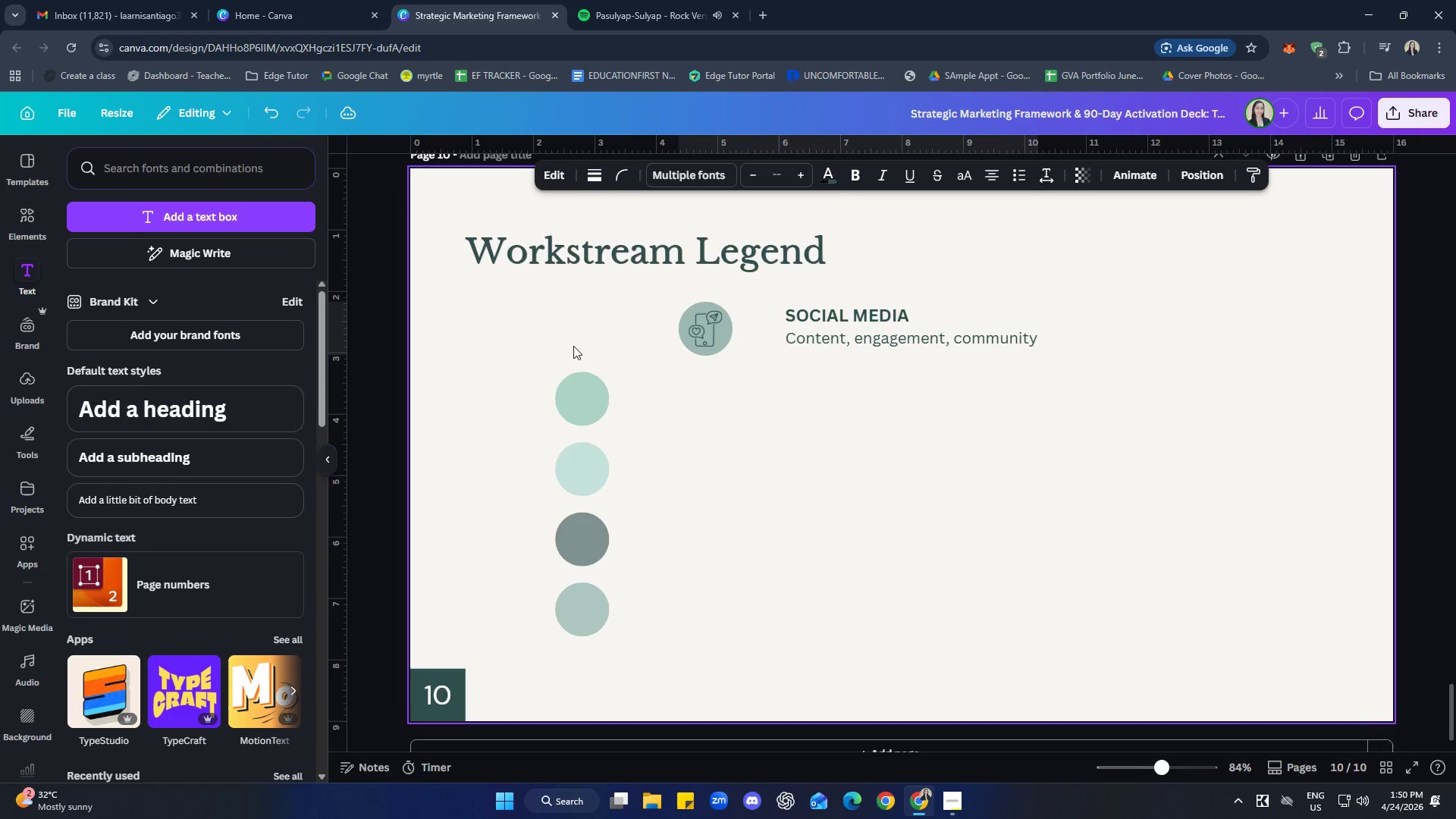 
key(ArrowLeft)
 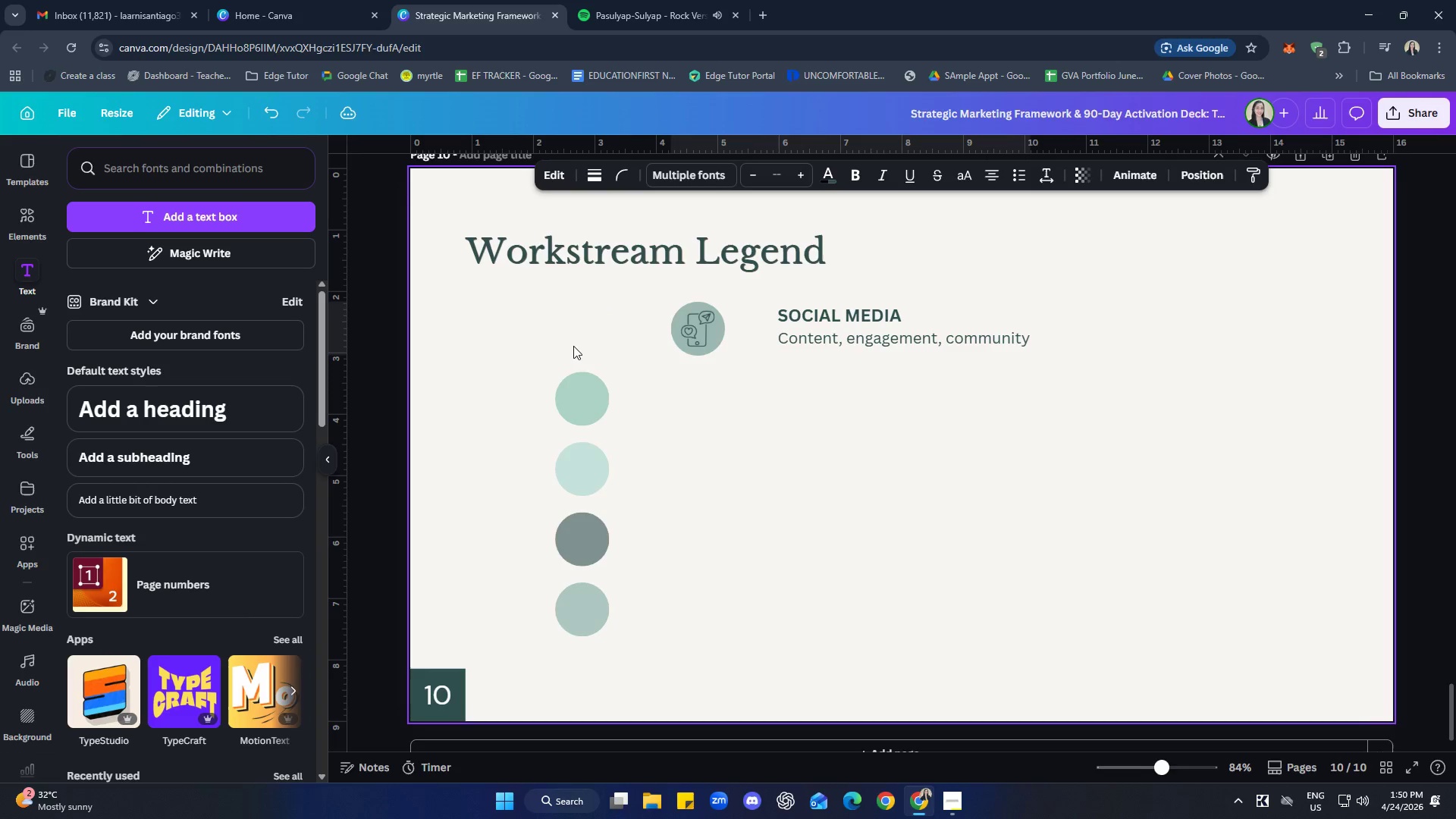 
key(ArrowLeft)
 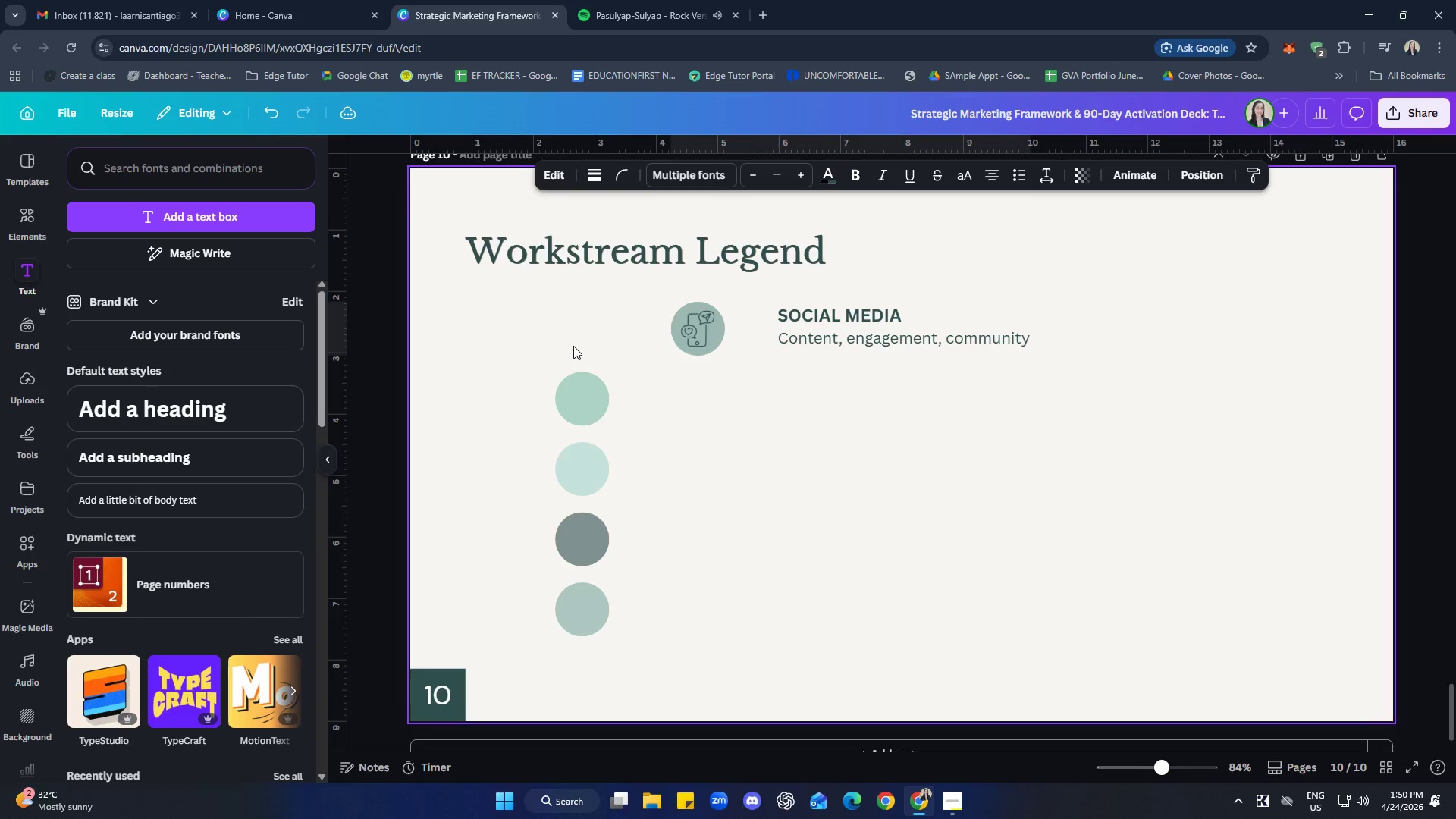 
key(ArrowLeft)
 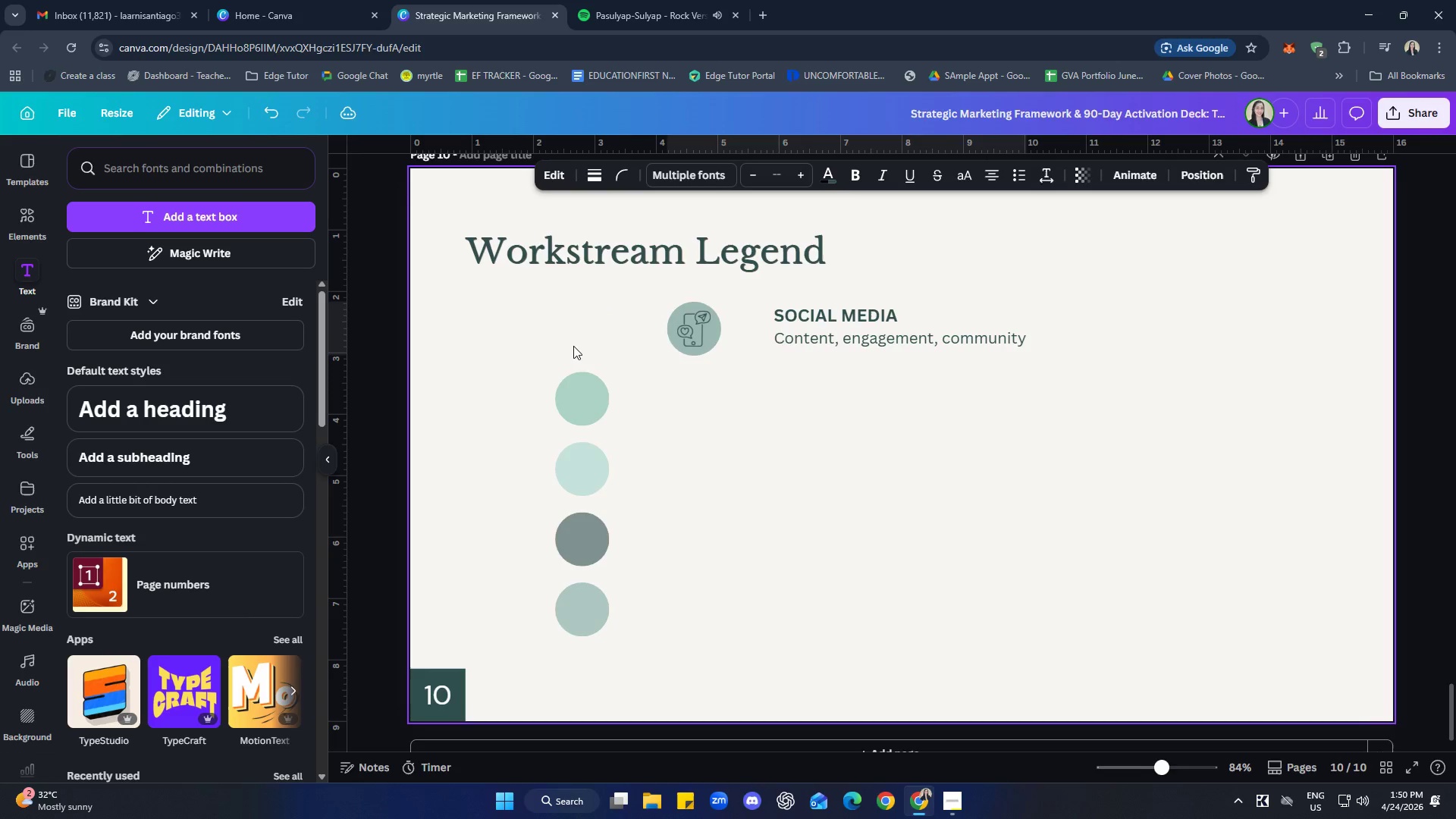 
key(ArrowLeft)
 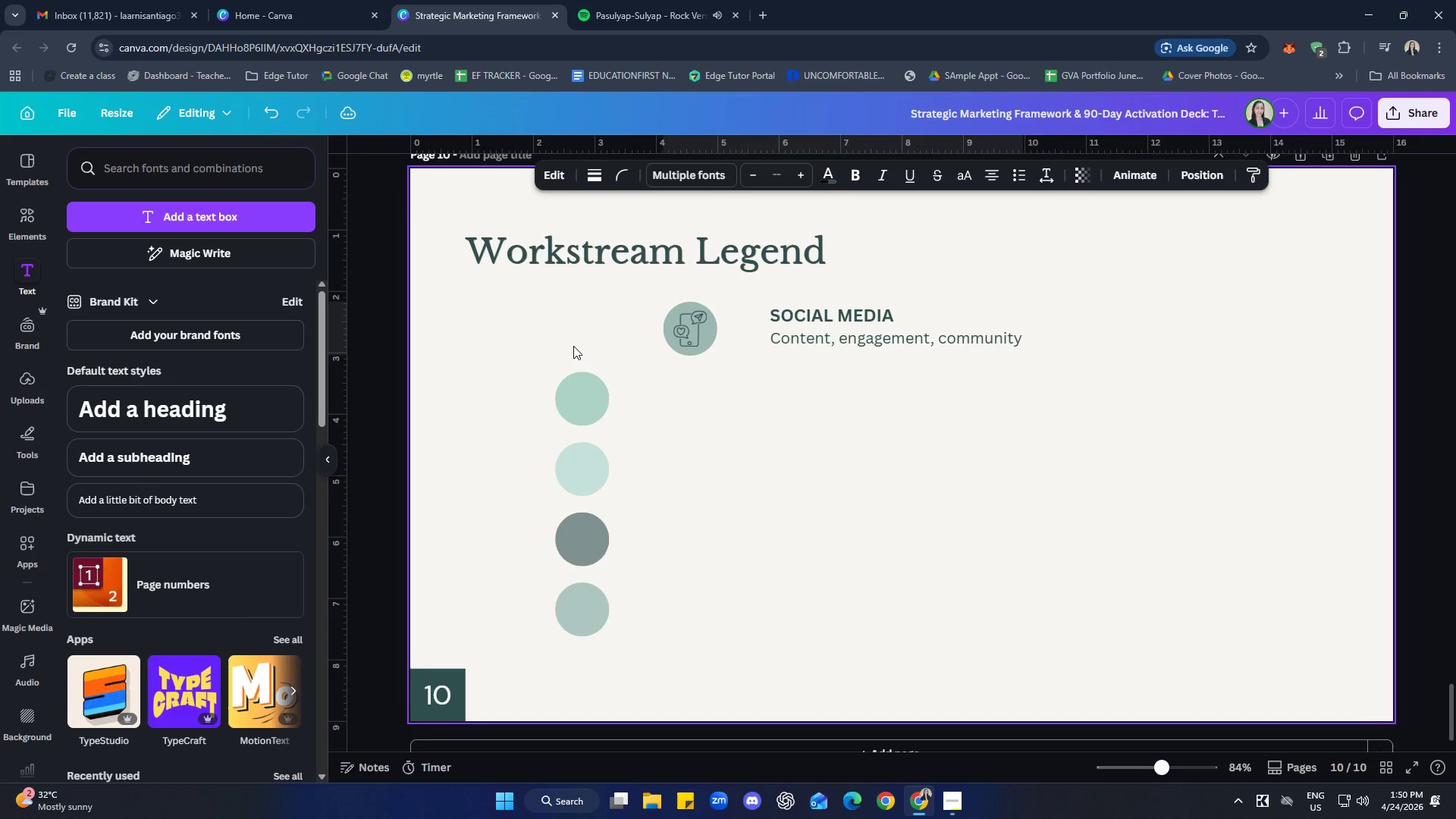 
key(ArrowLeft)
 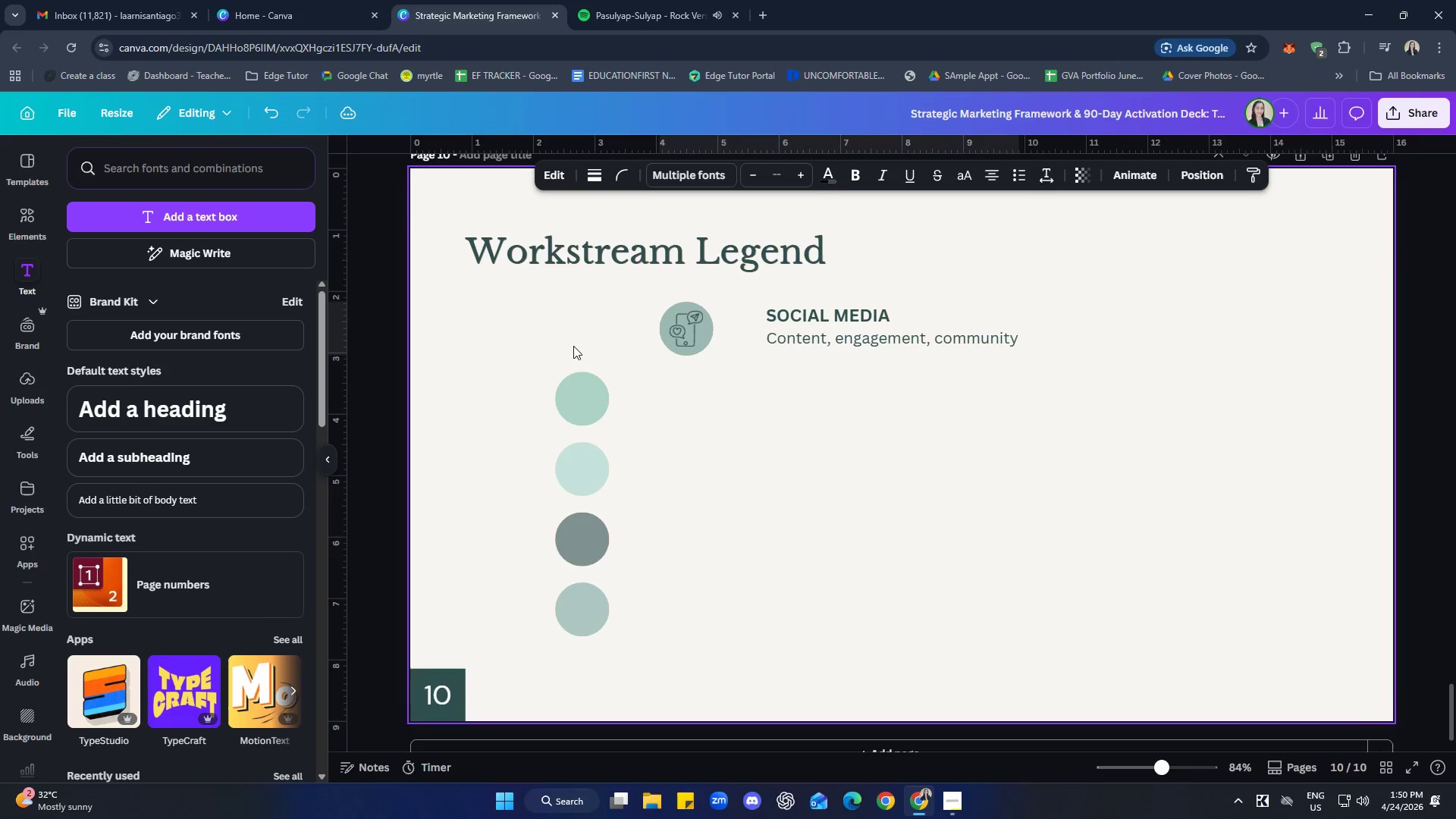 
key(ArrowLeft)
 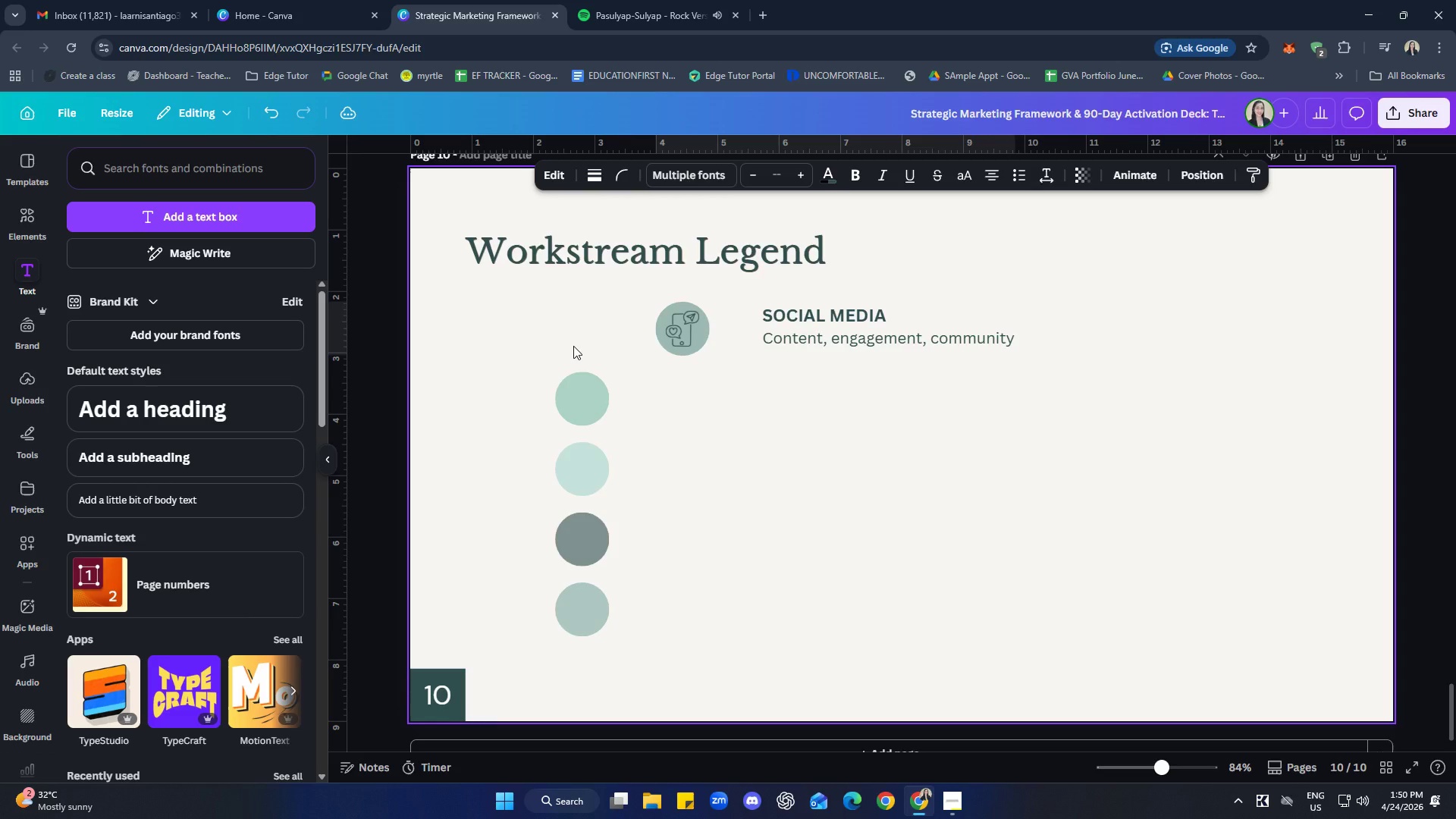 
key(ArrowLeft)
 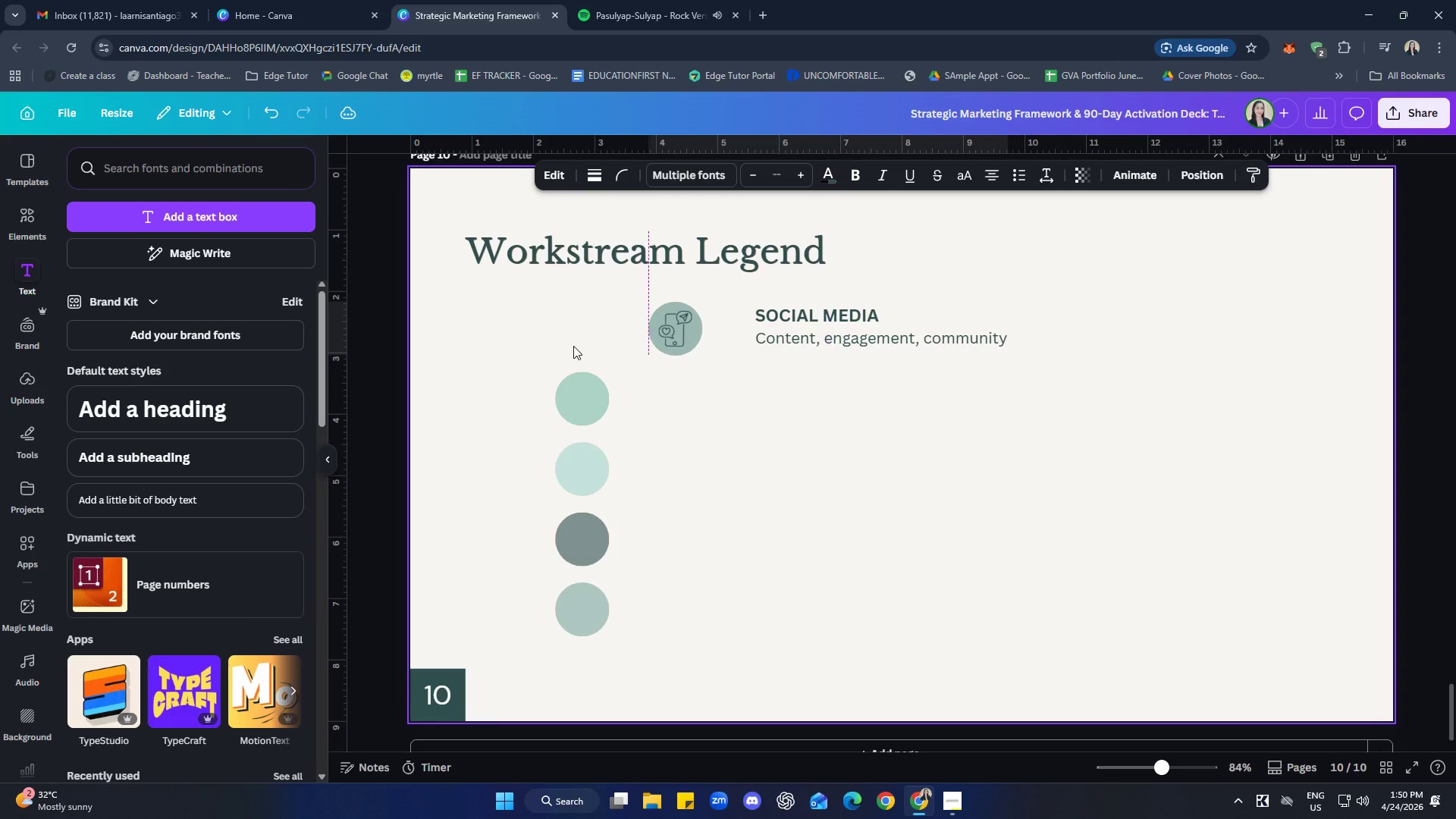 
key(ArrowLeft)
 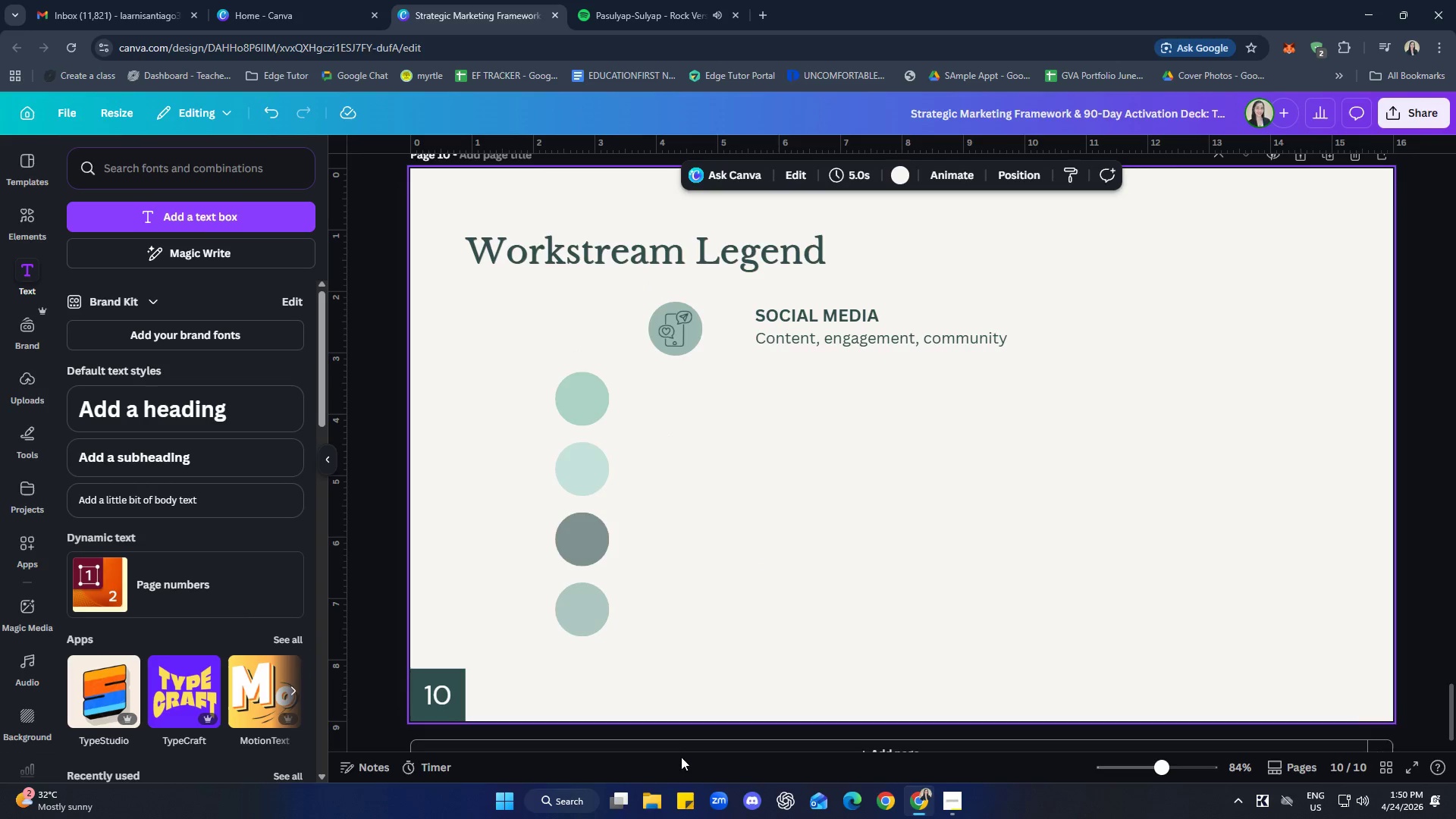 
left_click_drag(start_coordinate=[623, 689], to_coordinate=[560, 372])
 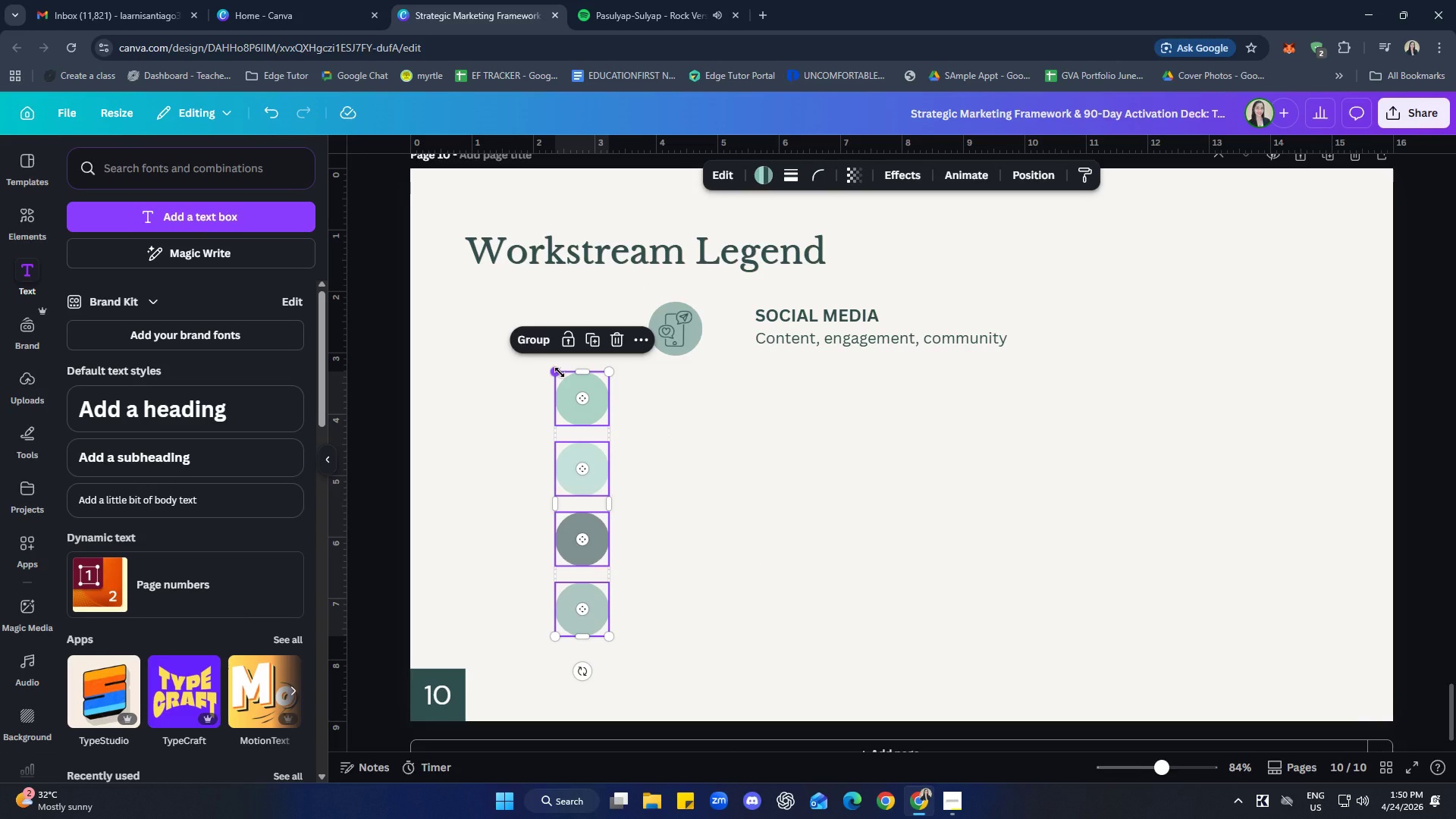 
key(ArrowRight)
 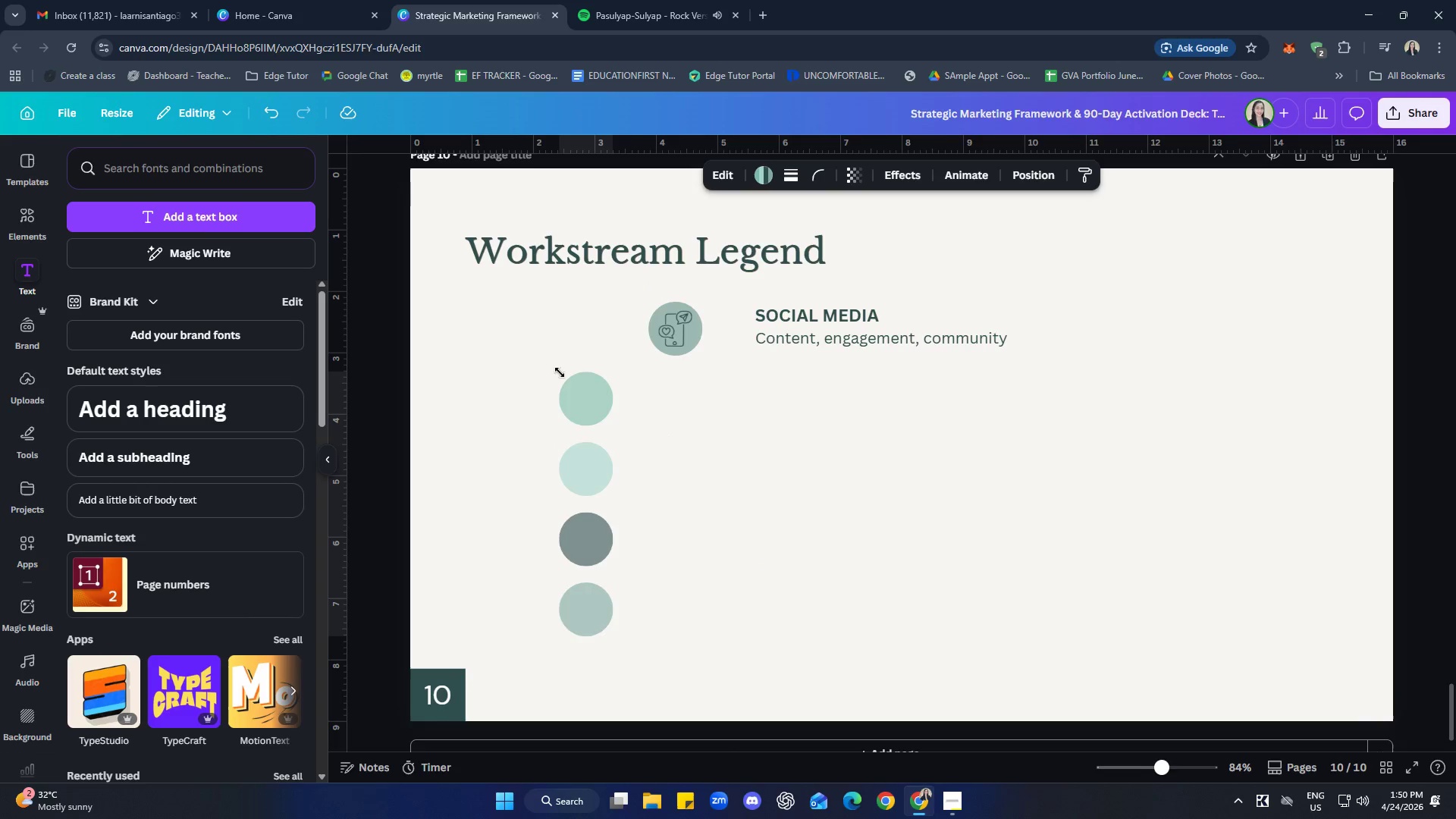 
hold_key(key=ArrowRight, duration=0.36)
 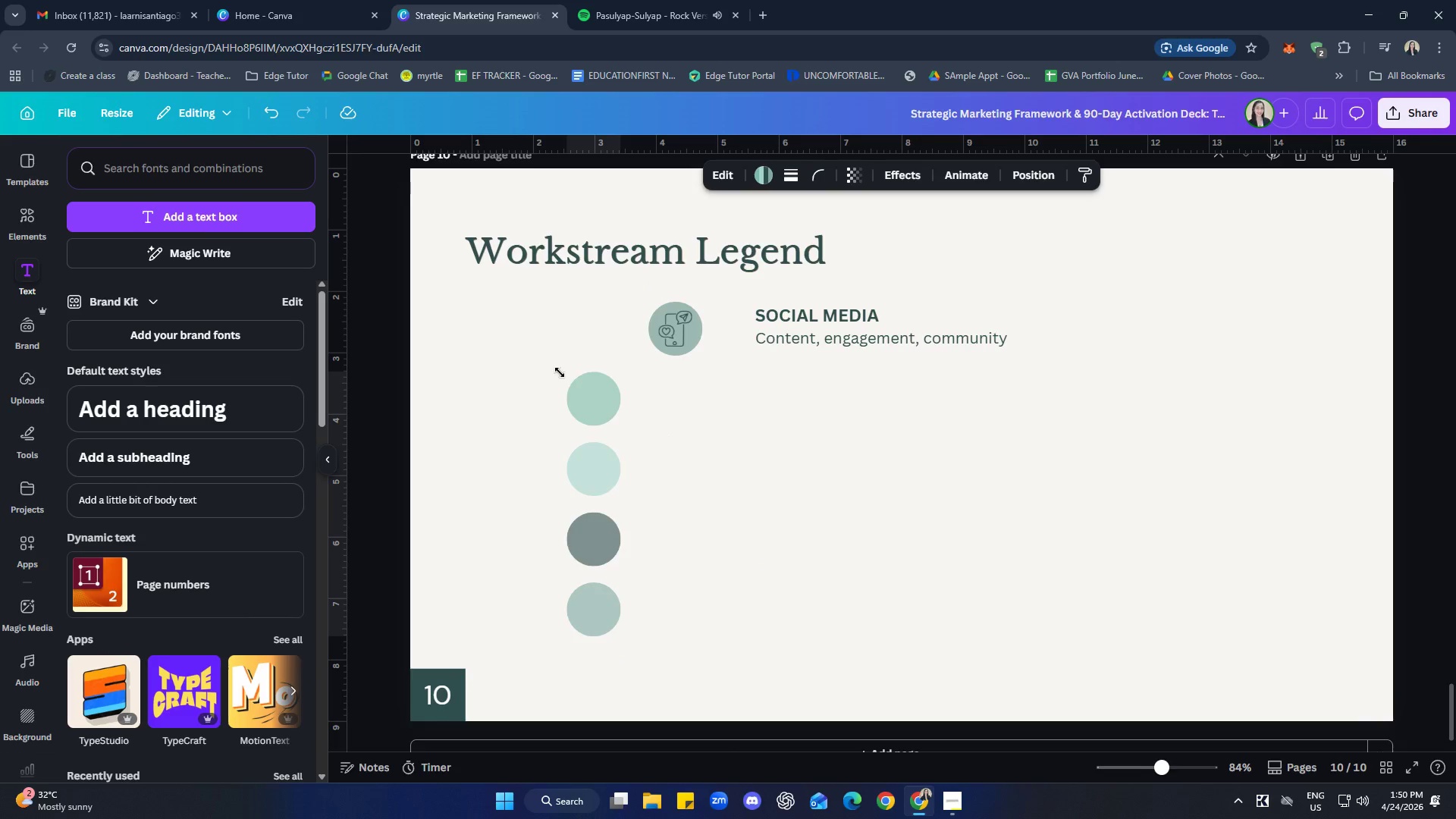 
key(ArrowRight)
 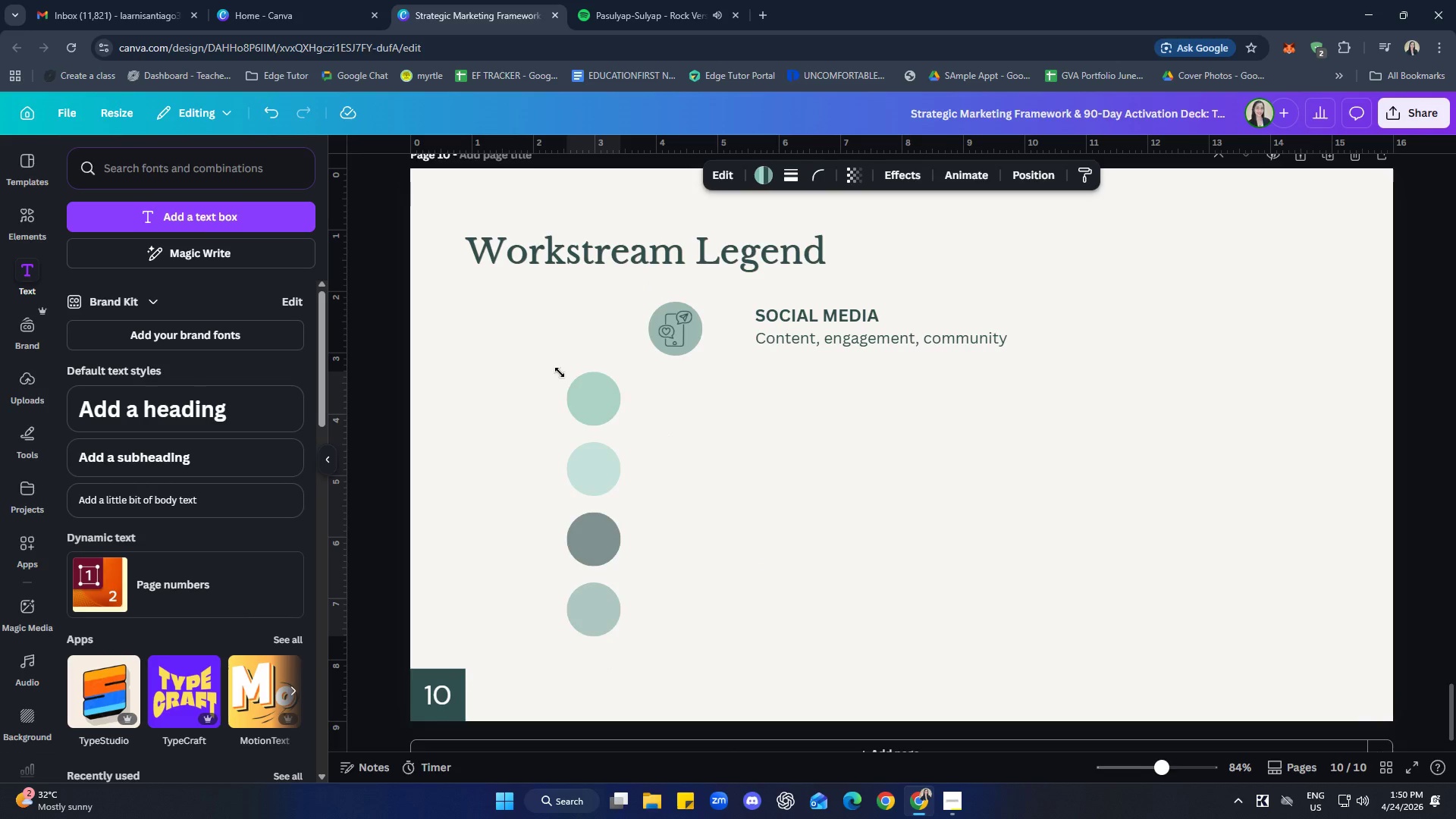 
hold_key(key=ArrowRight, duration=0.95)
 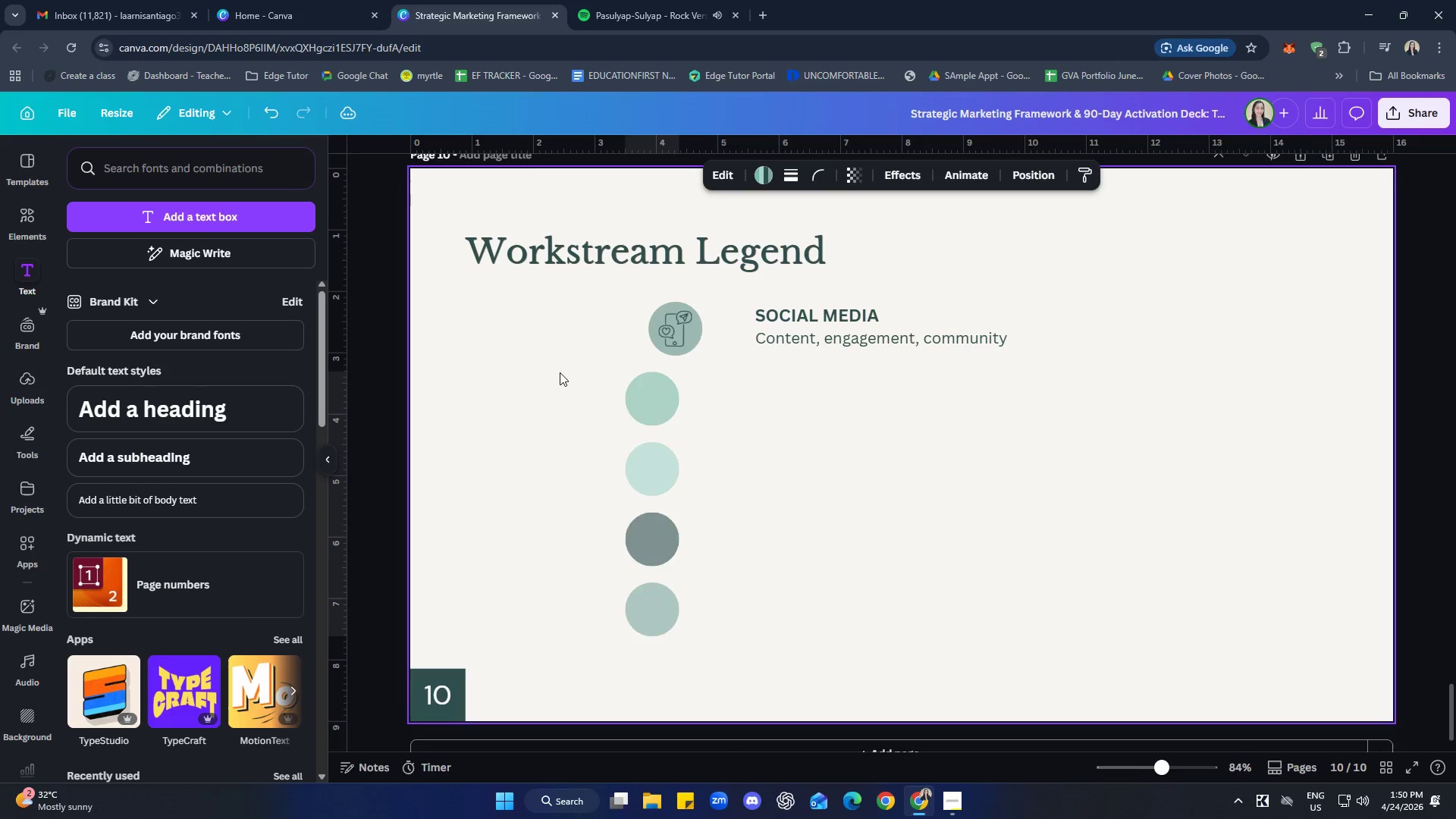 
key(ArrowRight)
 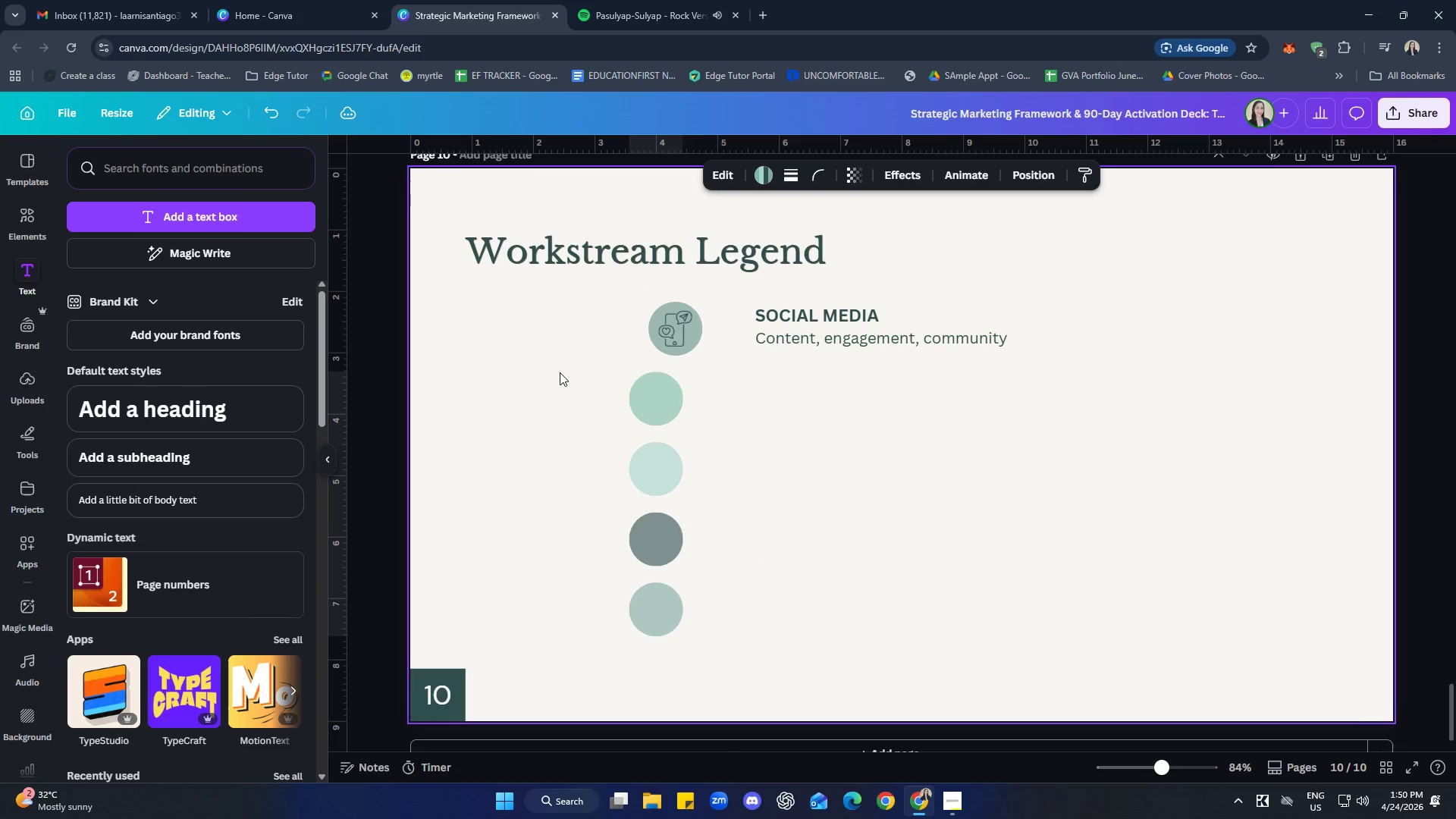 
key(ArrowRight)
 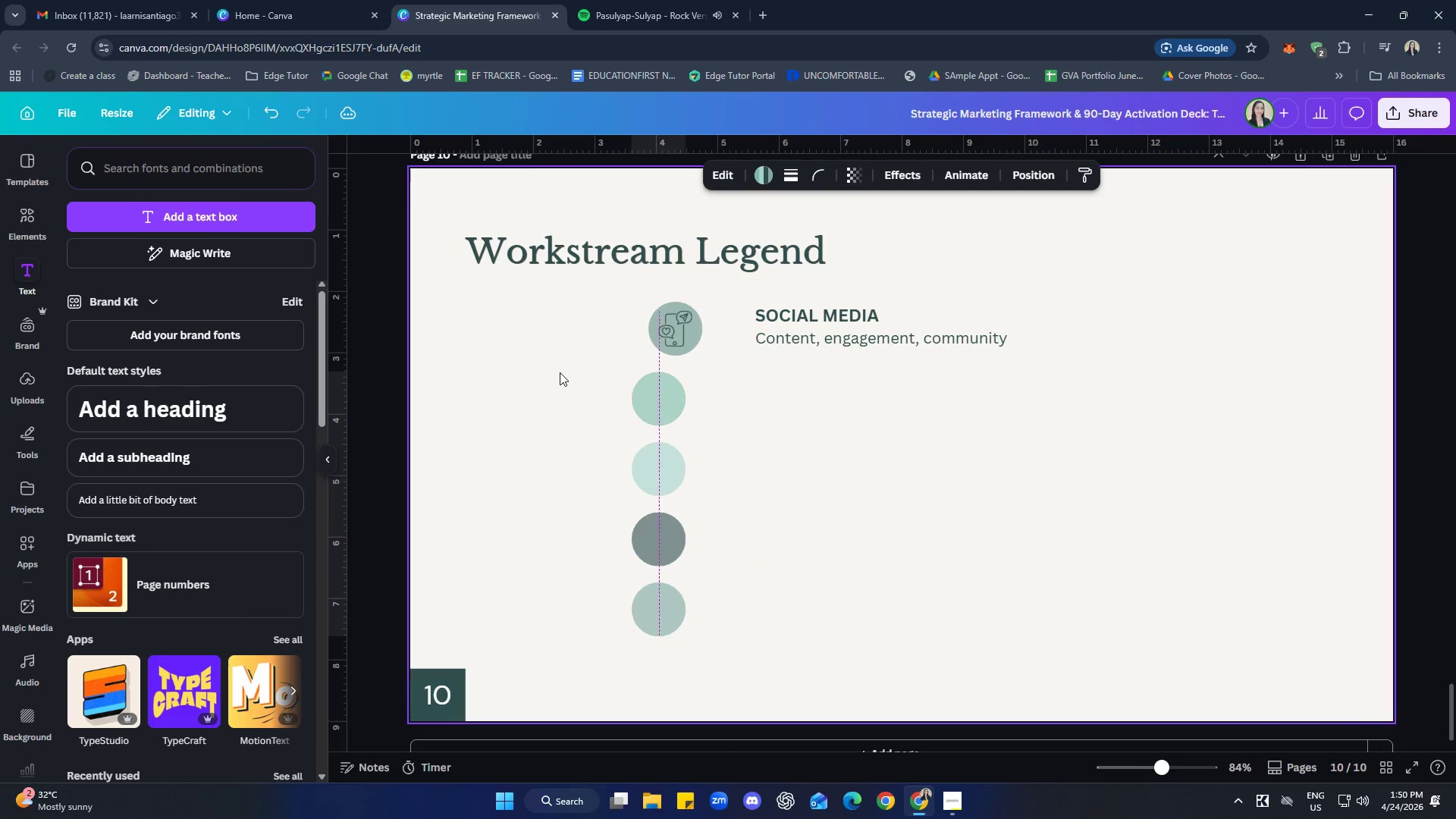 
key(ArrowRight)
 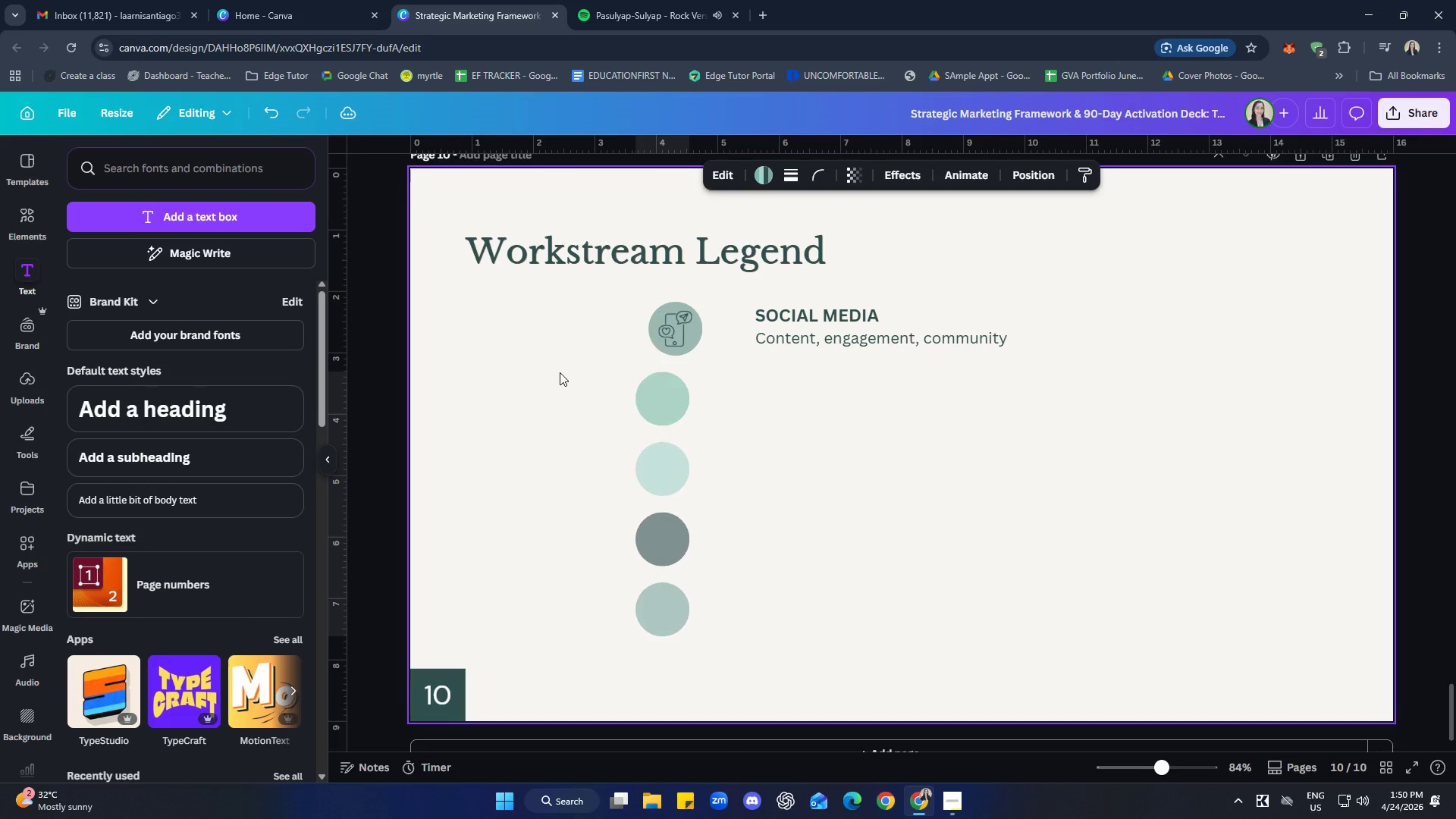 
key(ArrowRight)
 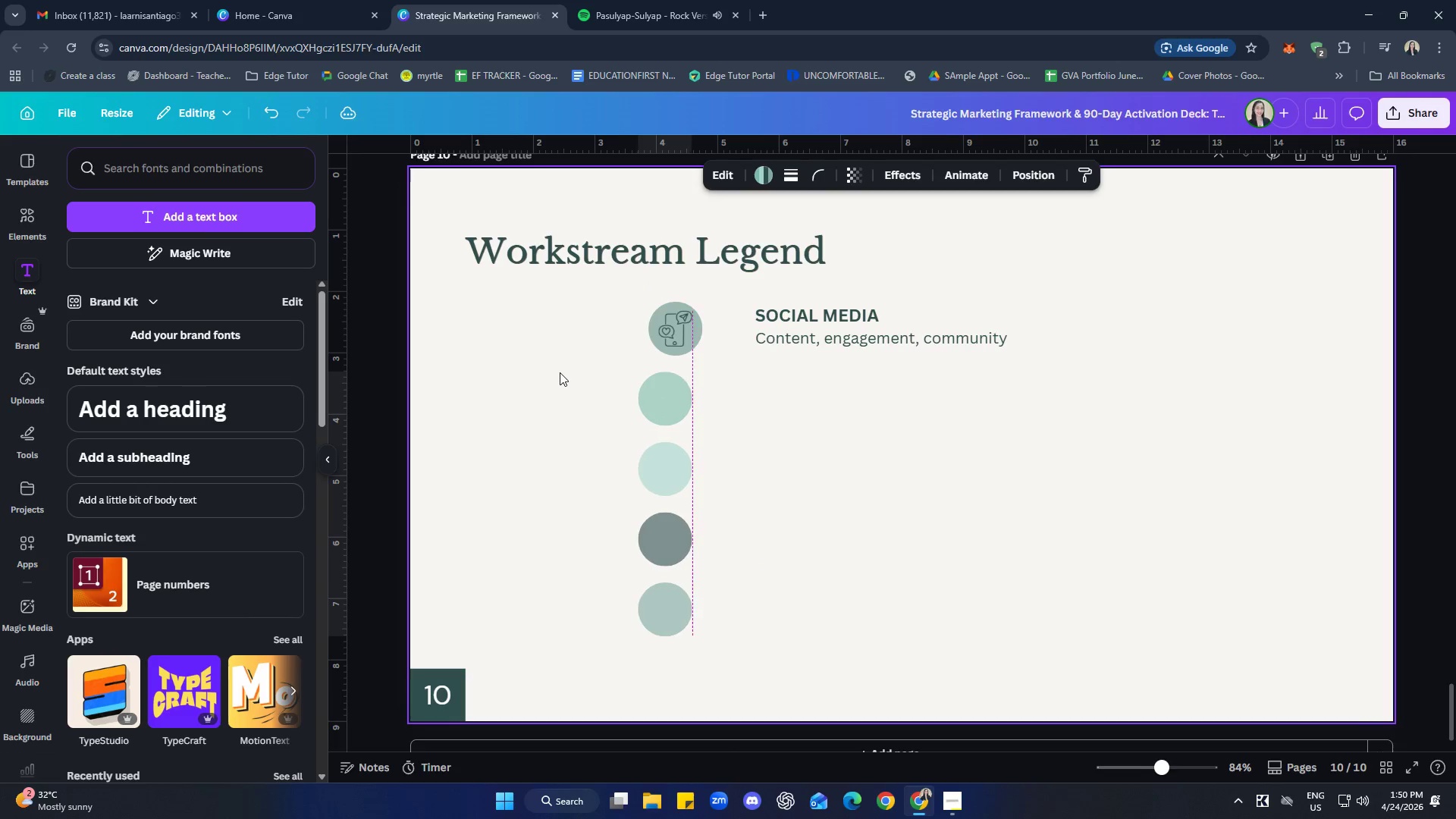 
key(ArrowRight)
 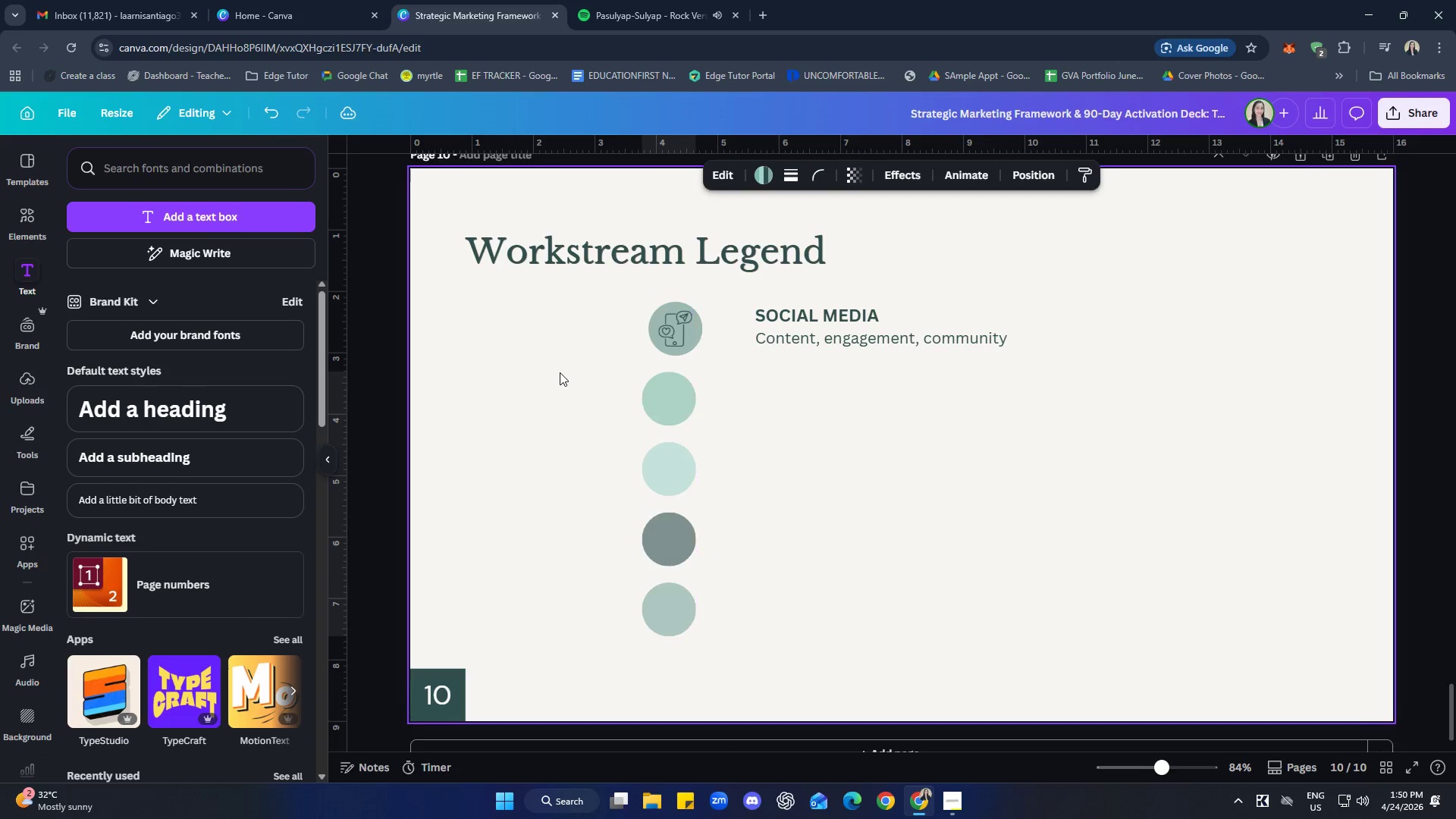 
key(ArrowRight)
 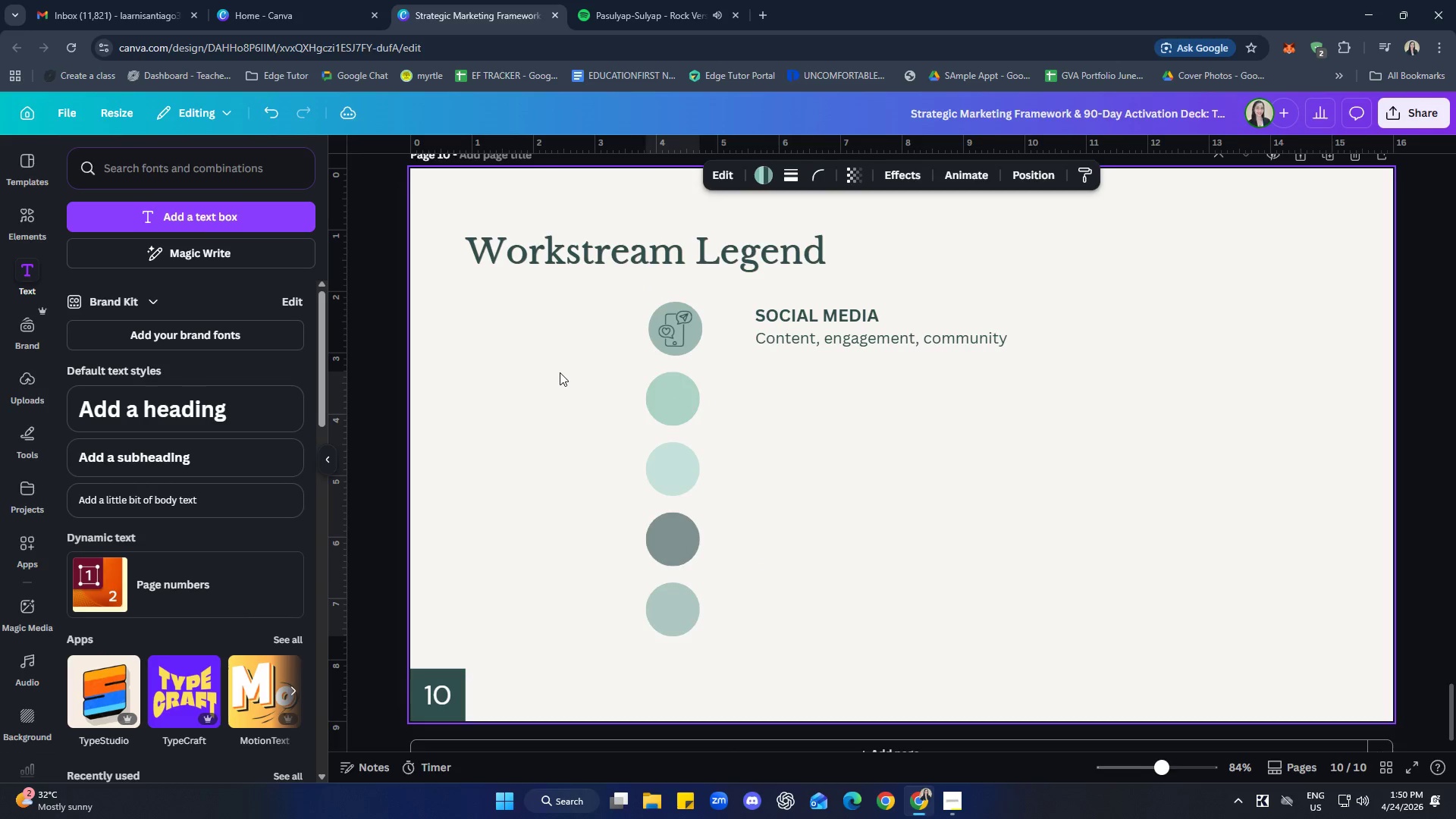 
key(ArrowRight)
 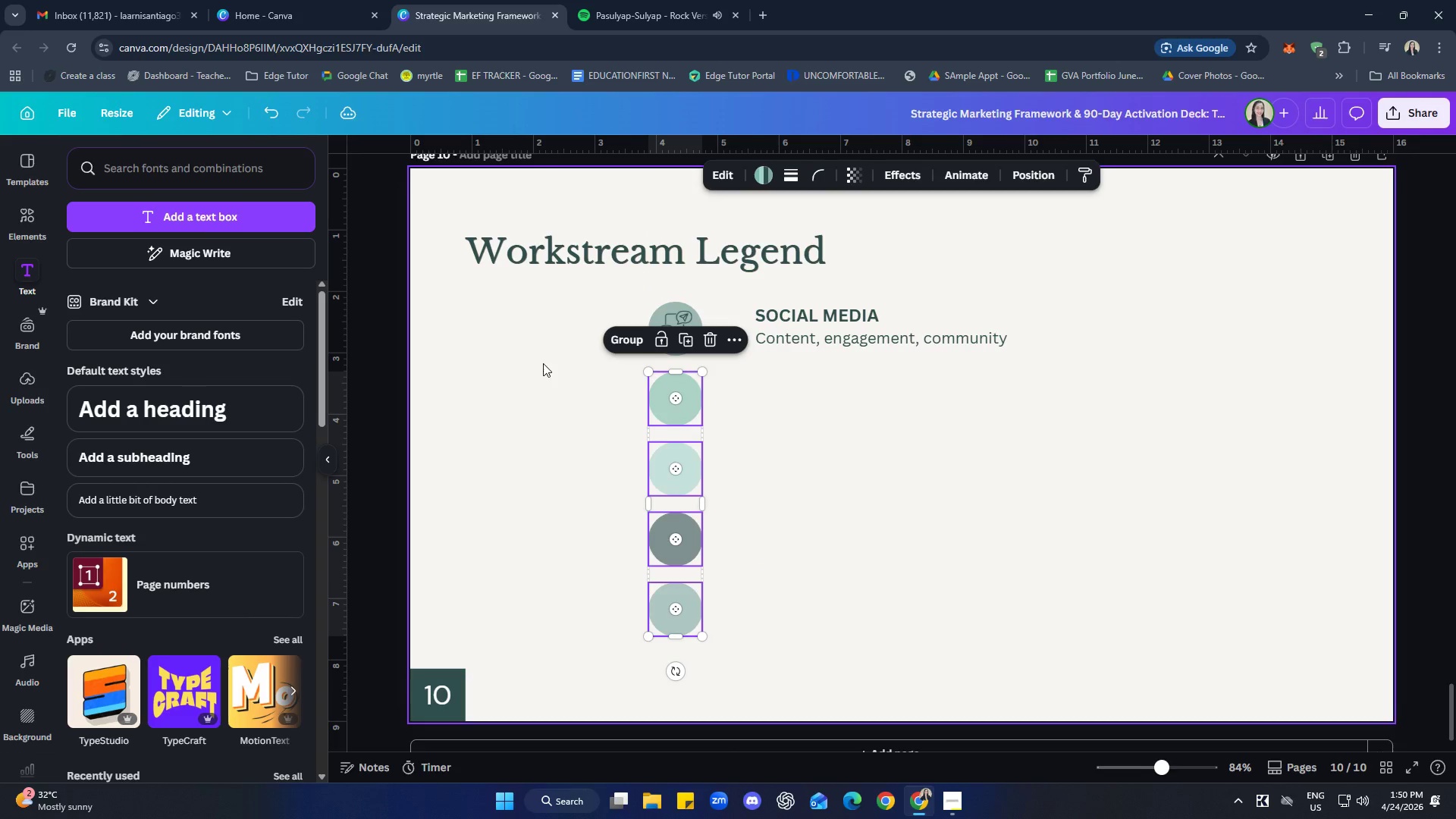 
left_click([936, 625])
 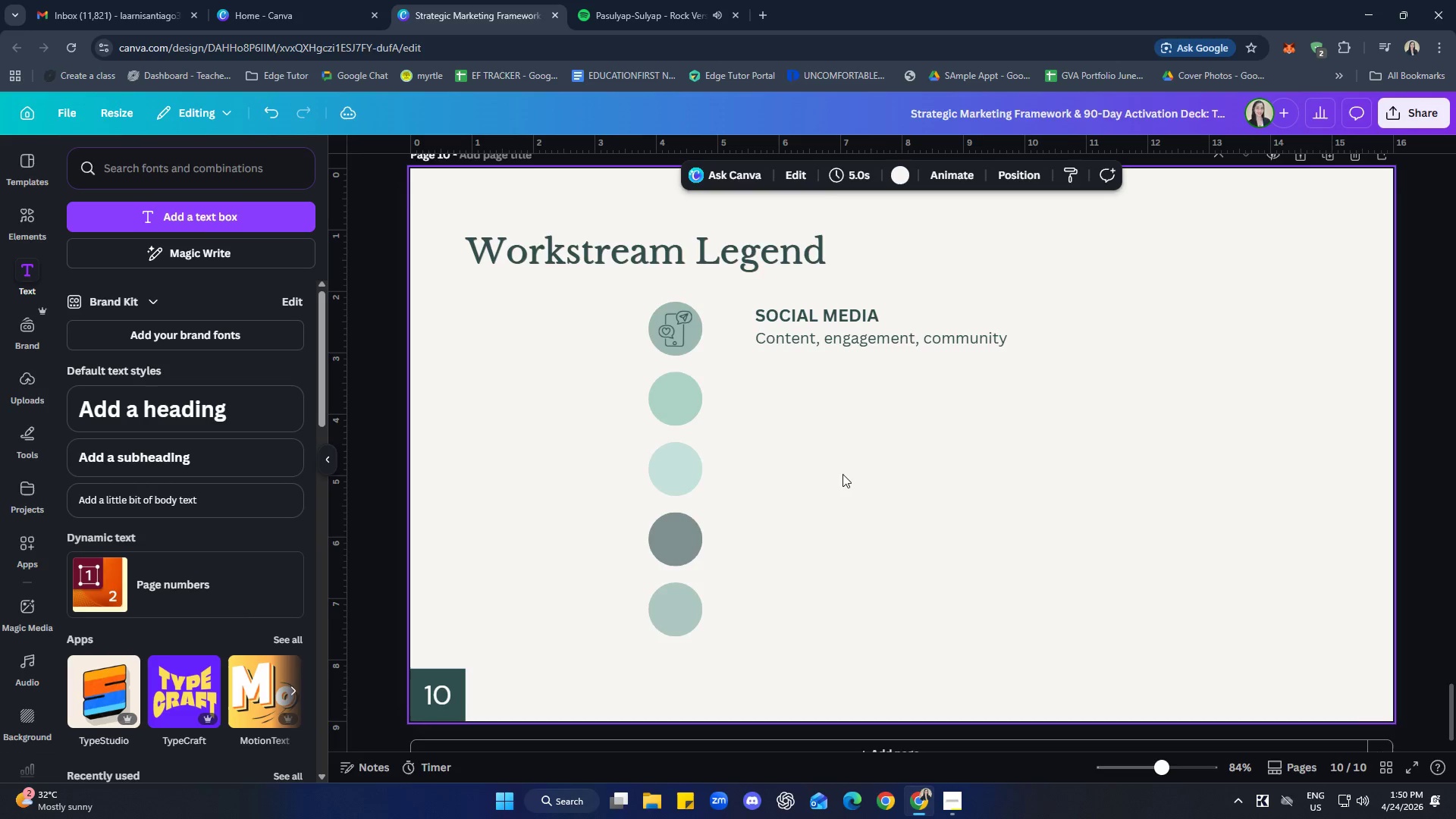 
left_click([822, 324])
 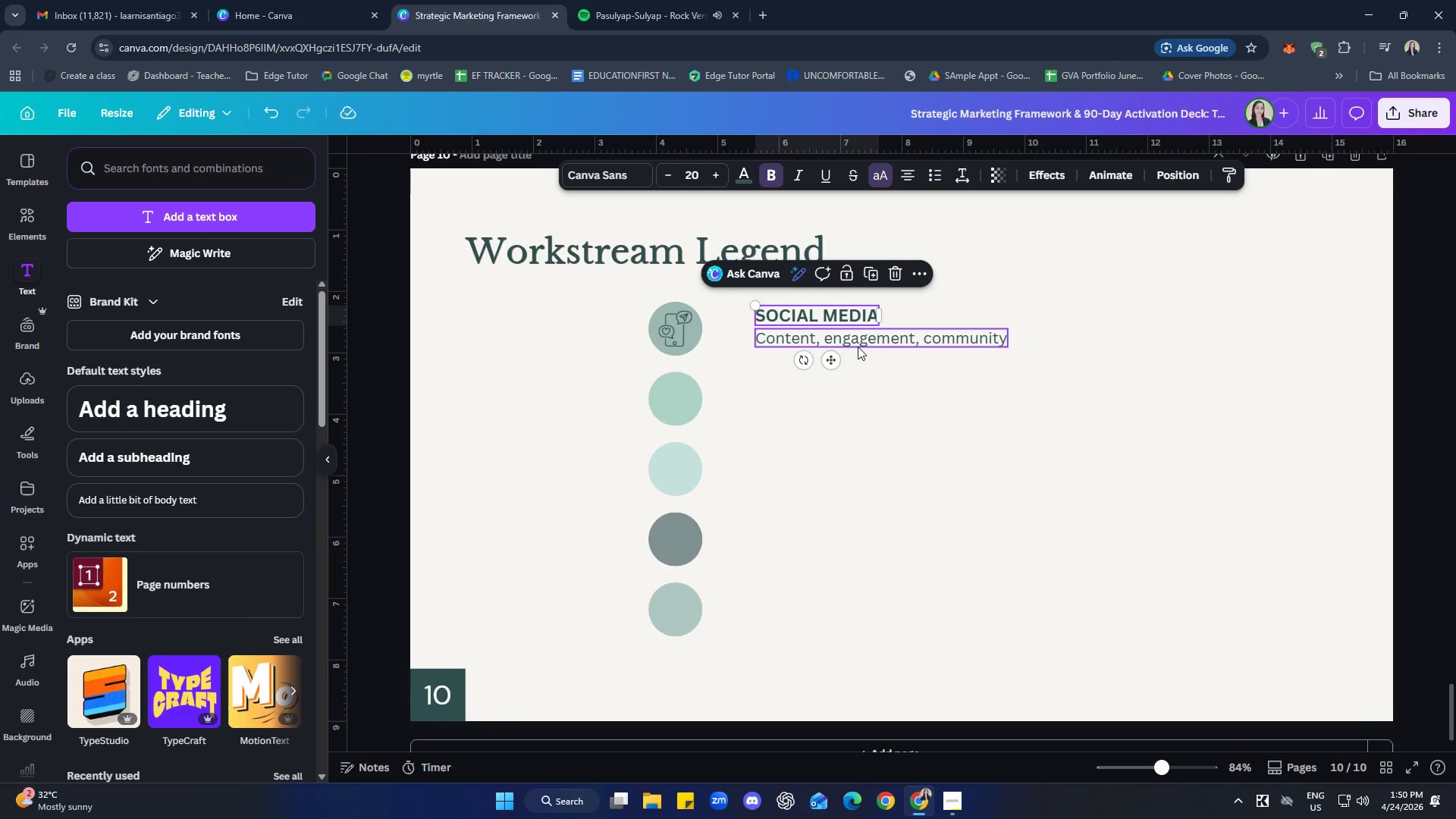 
hold_key(key=ShiftLeft, duration=0.36)
left_click([858, 347])
 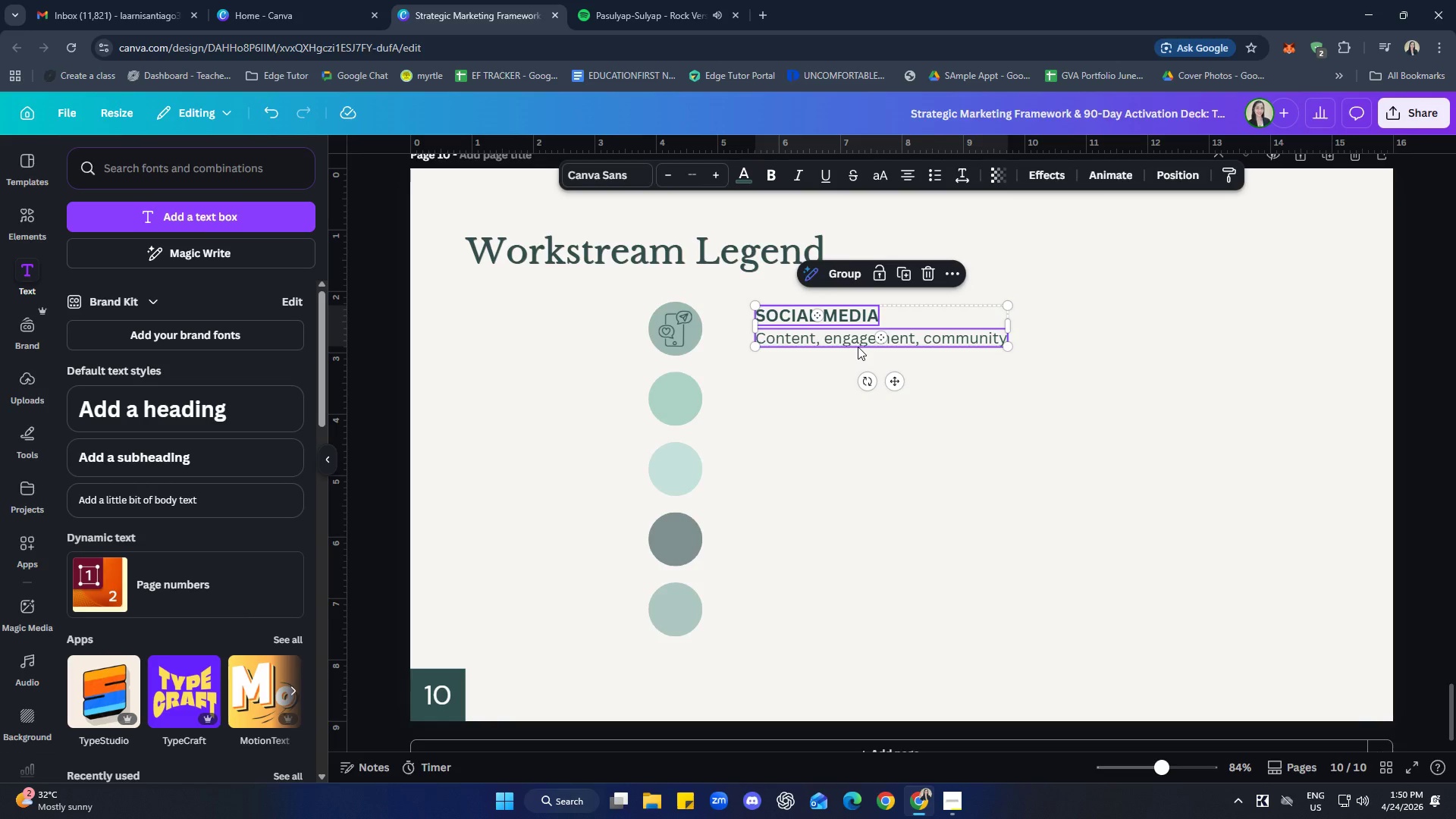 
key(Control+C)
 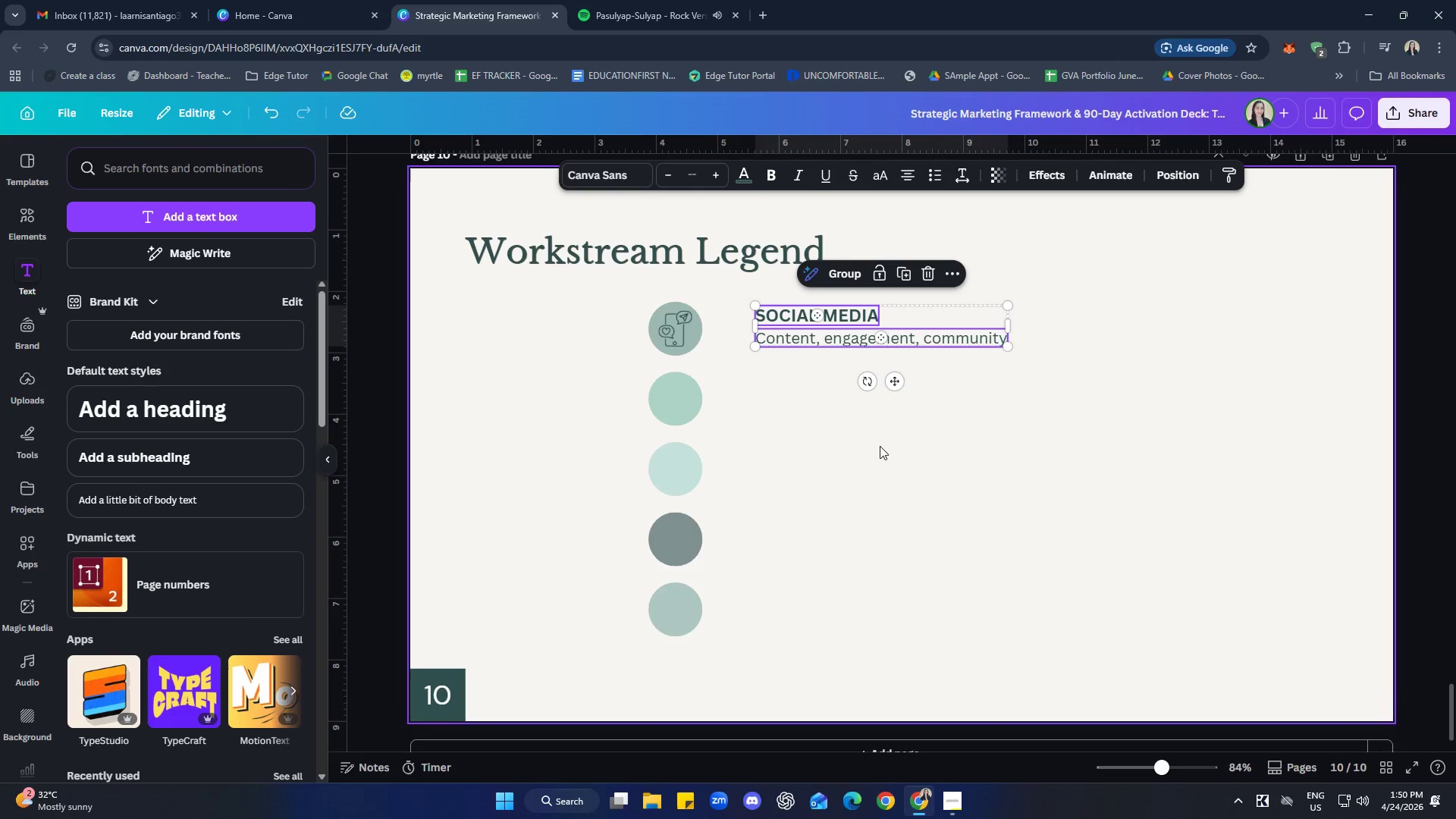 
left_click([879, 447])
 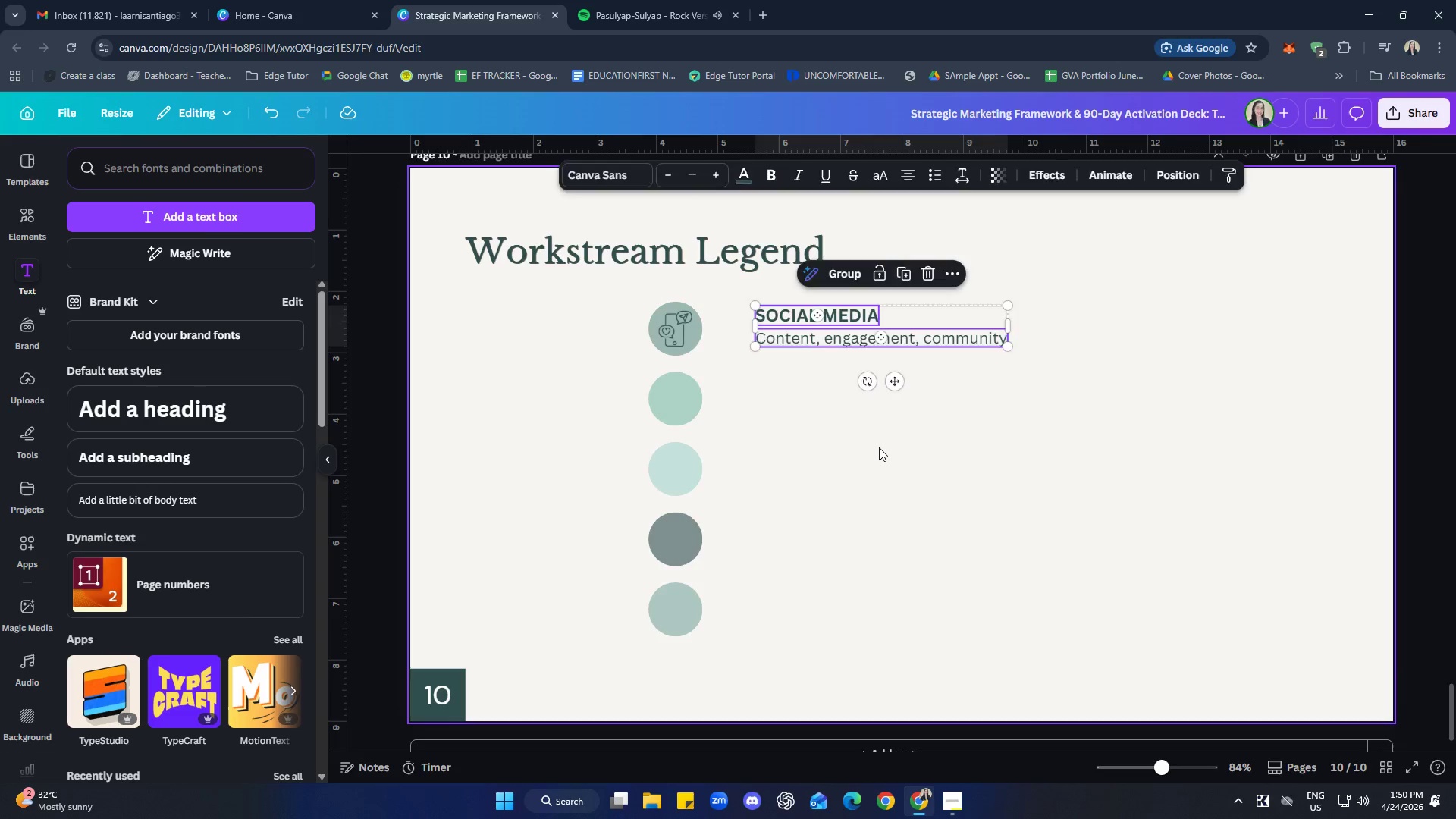 
key(Control+ControlLeft)
 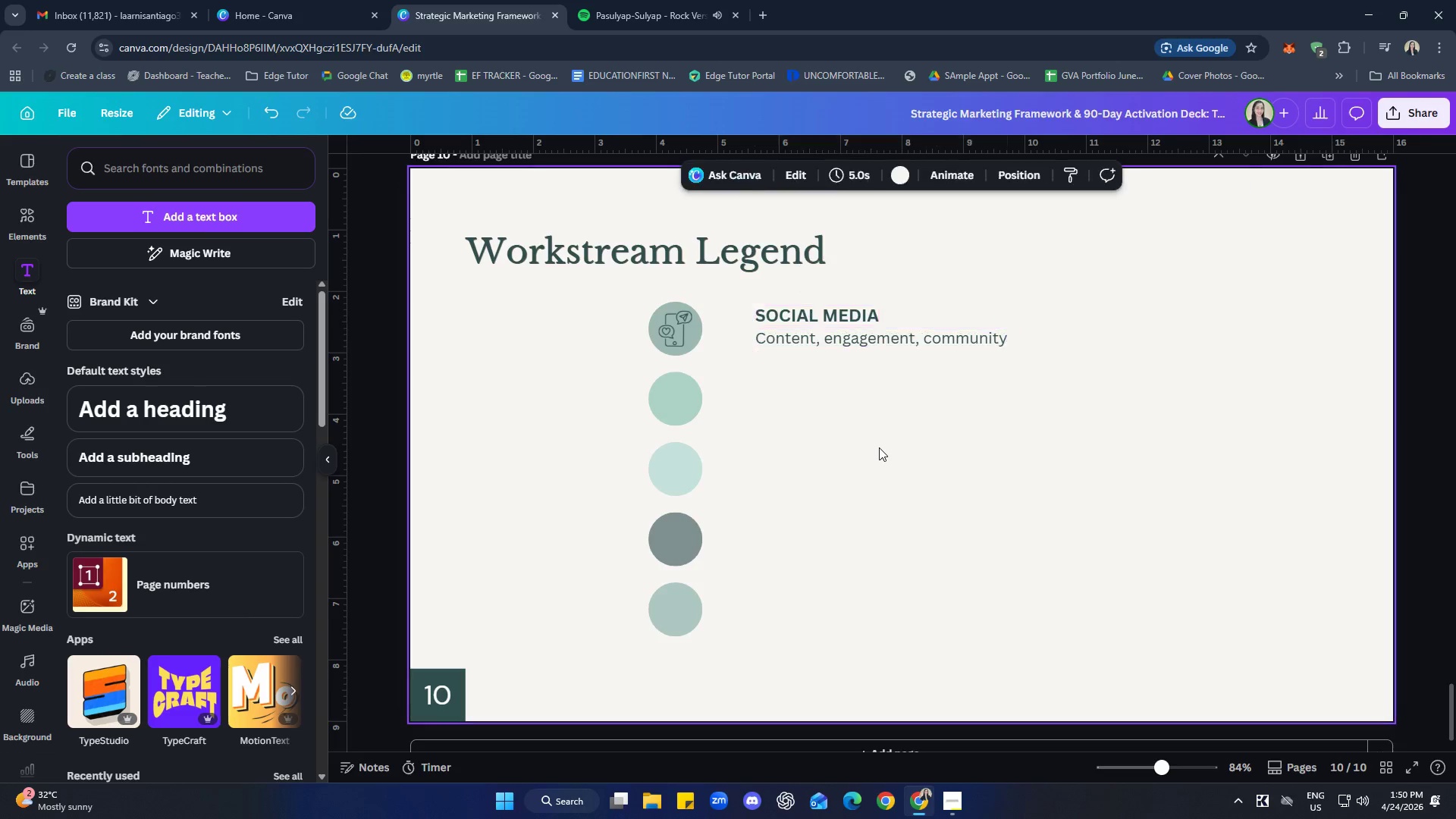 
key(Control+V)
 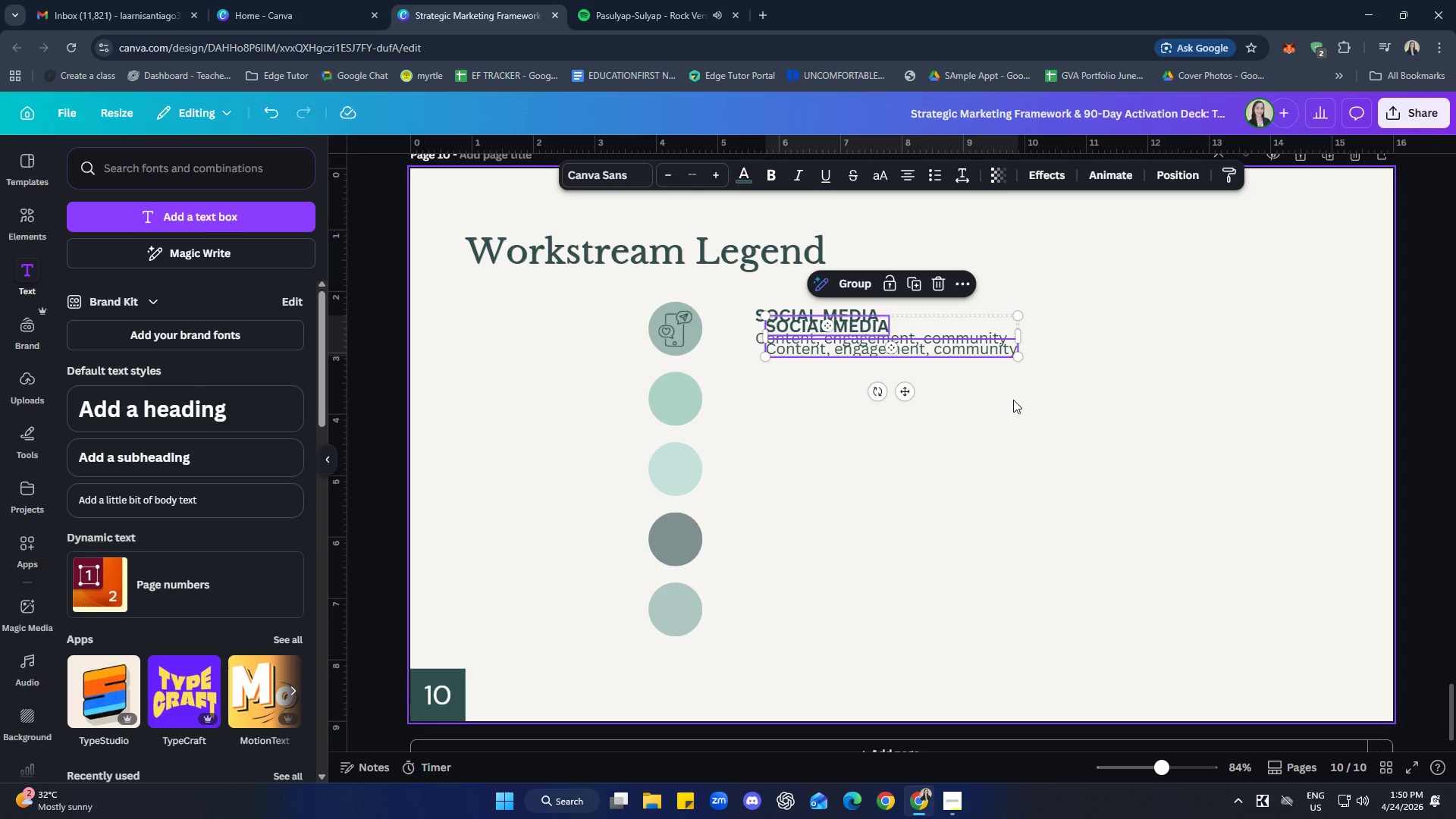 
key(ArrowLeft)
 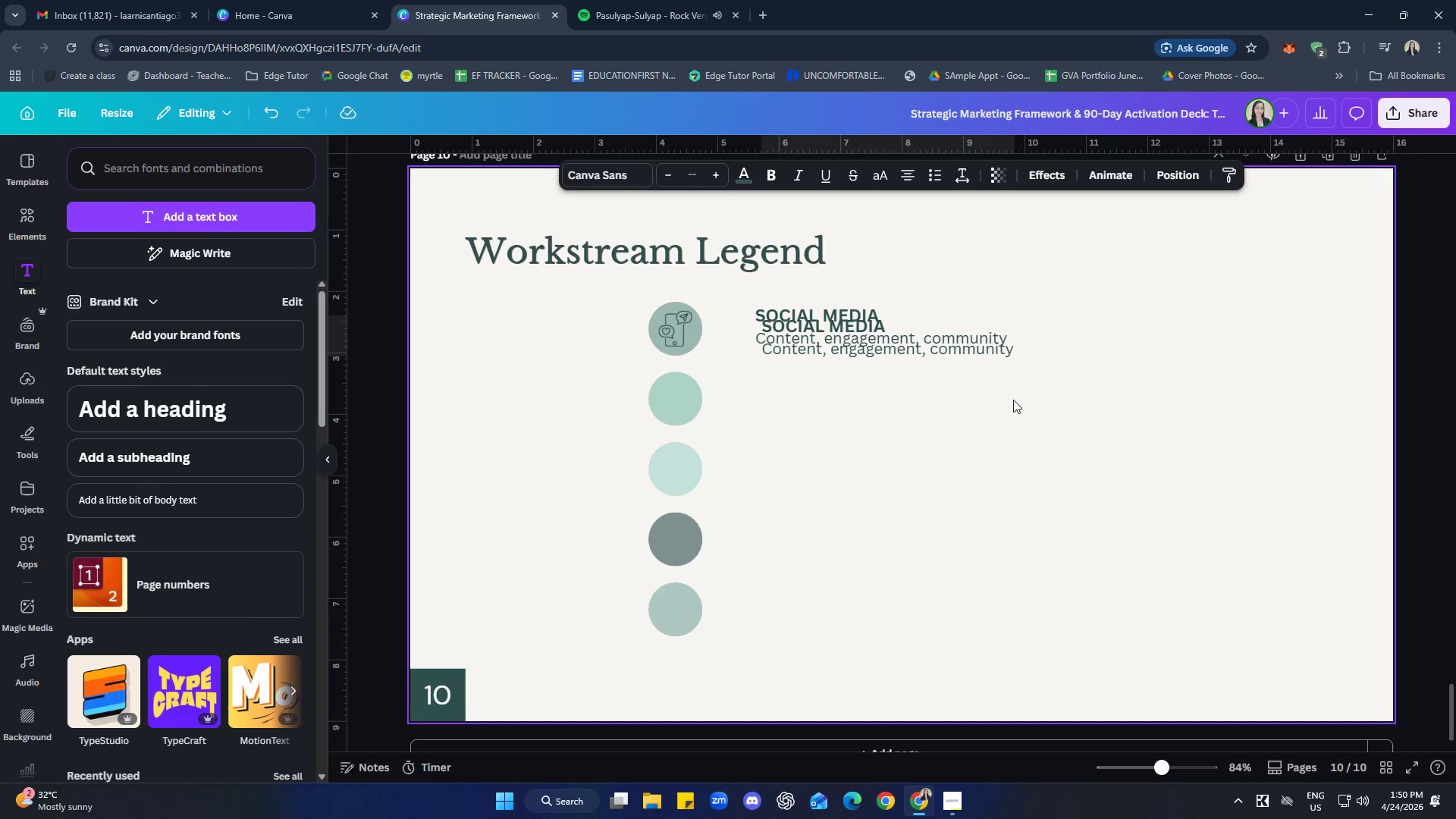 
key(ArrowLeft)
 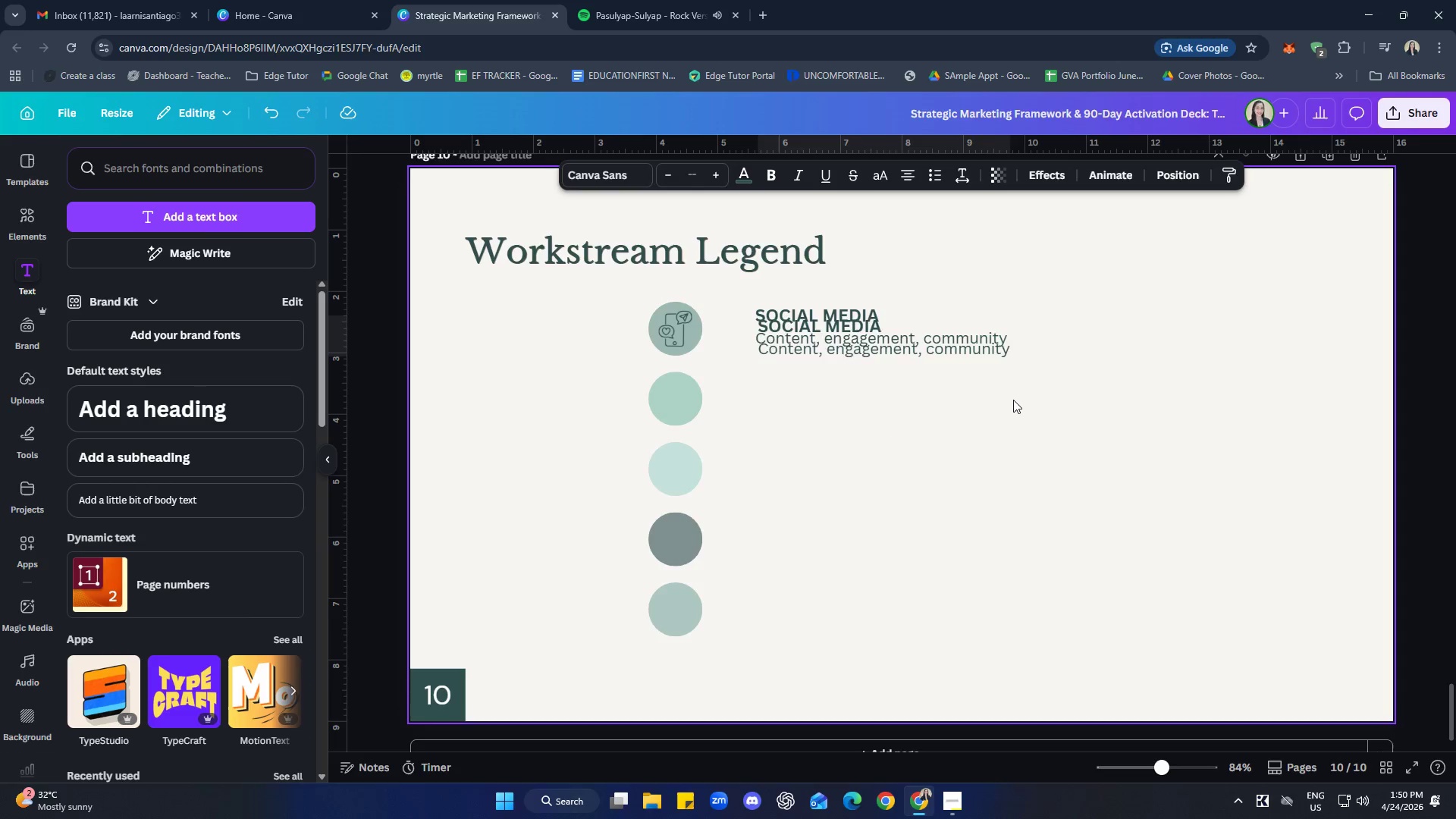 
key(ArrowLeft)
 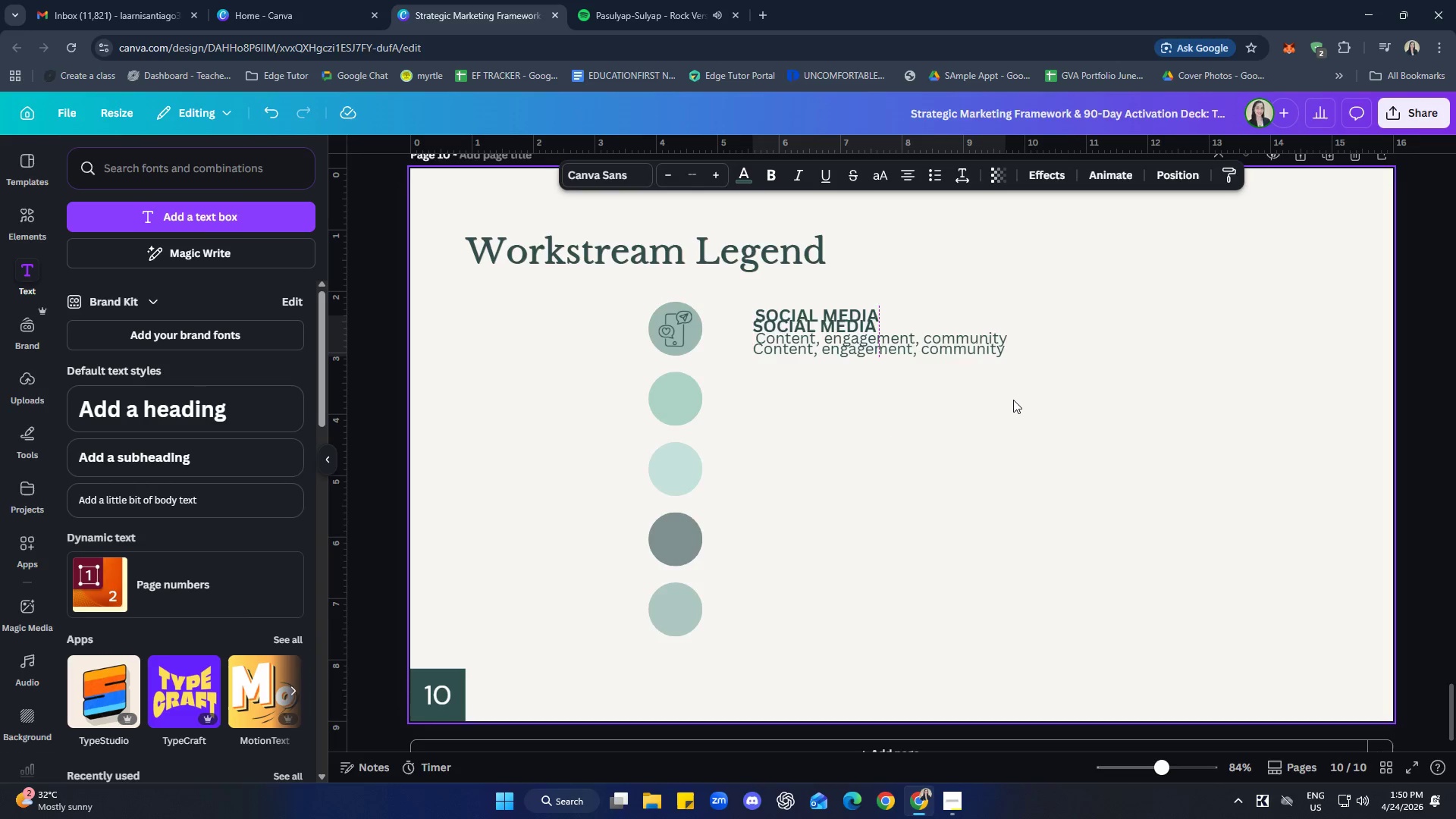 
key(ArrowRight)
 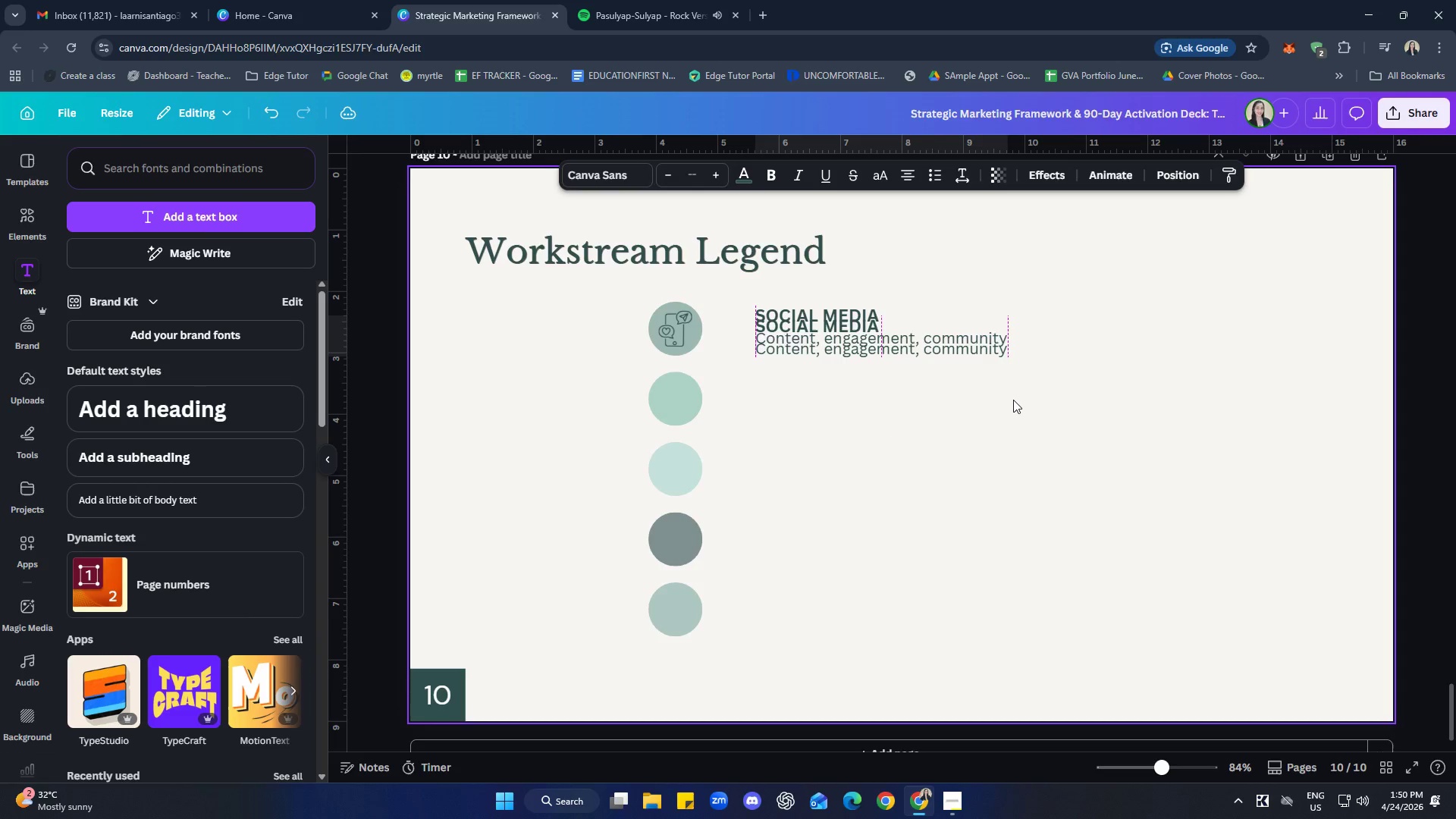 
key(ArrowDown)
 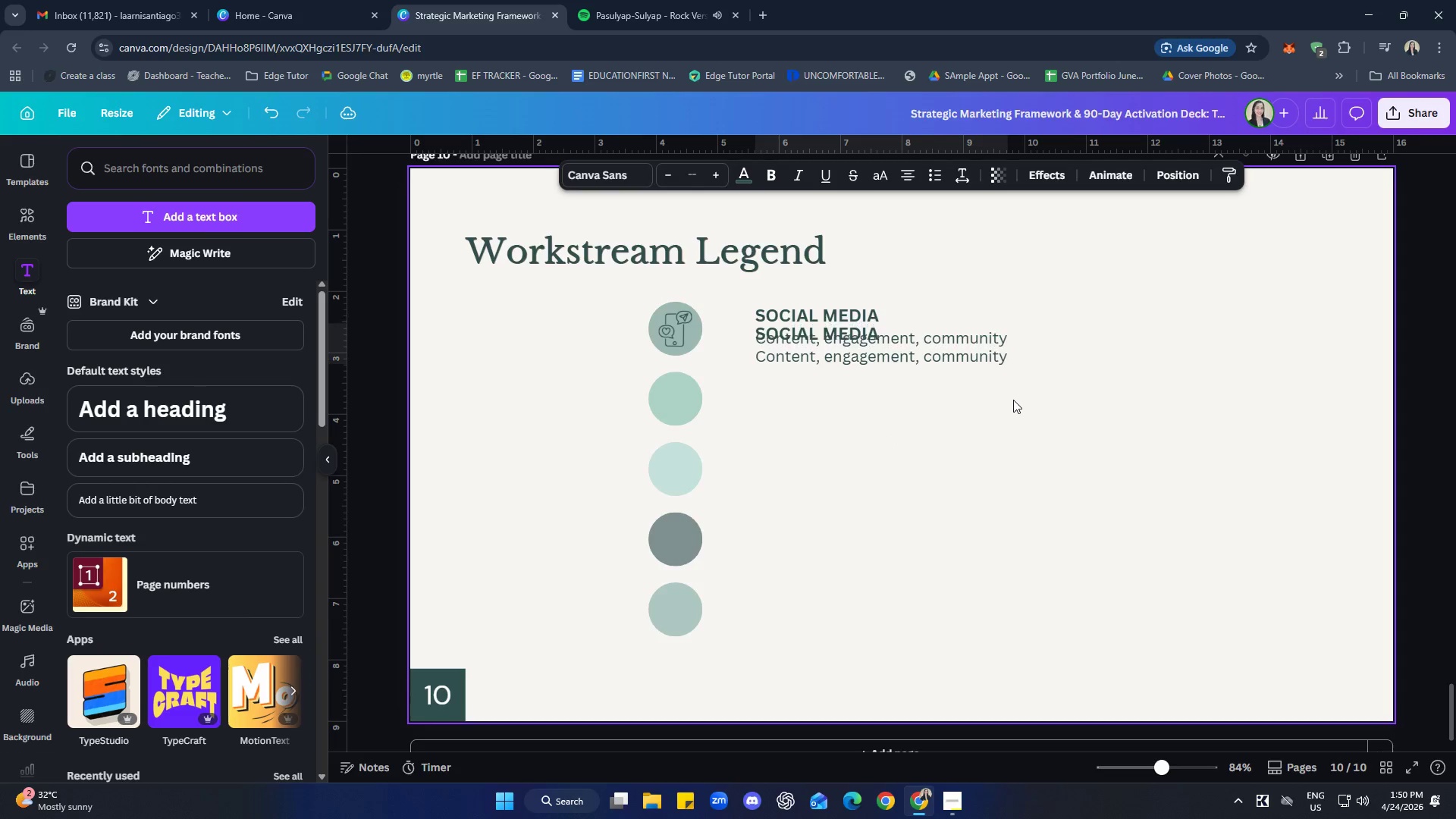 
key(ArrowDown)
 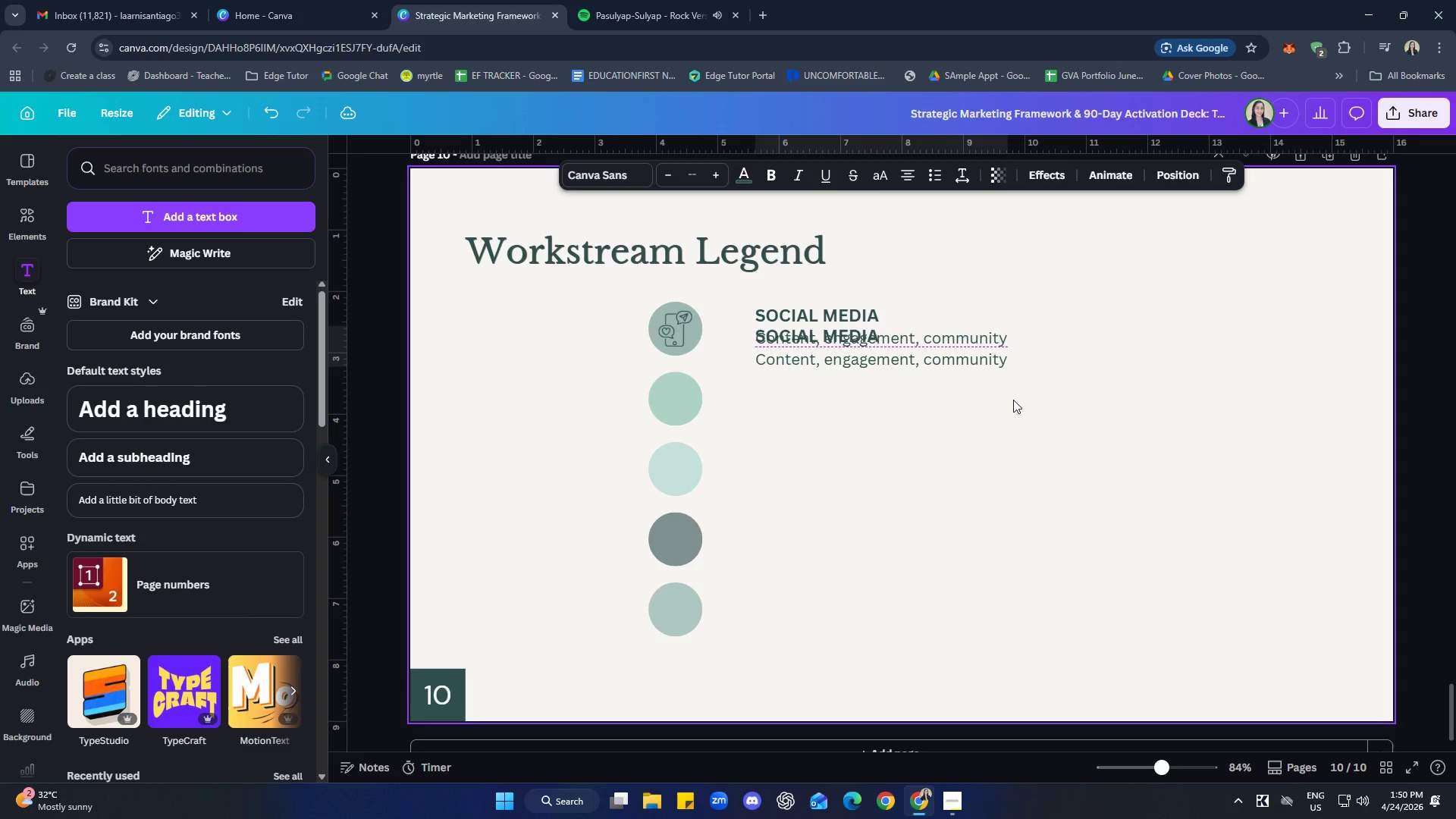 
key(ArrowDown)
 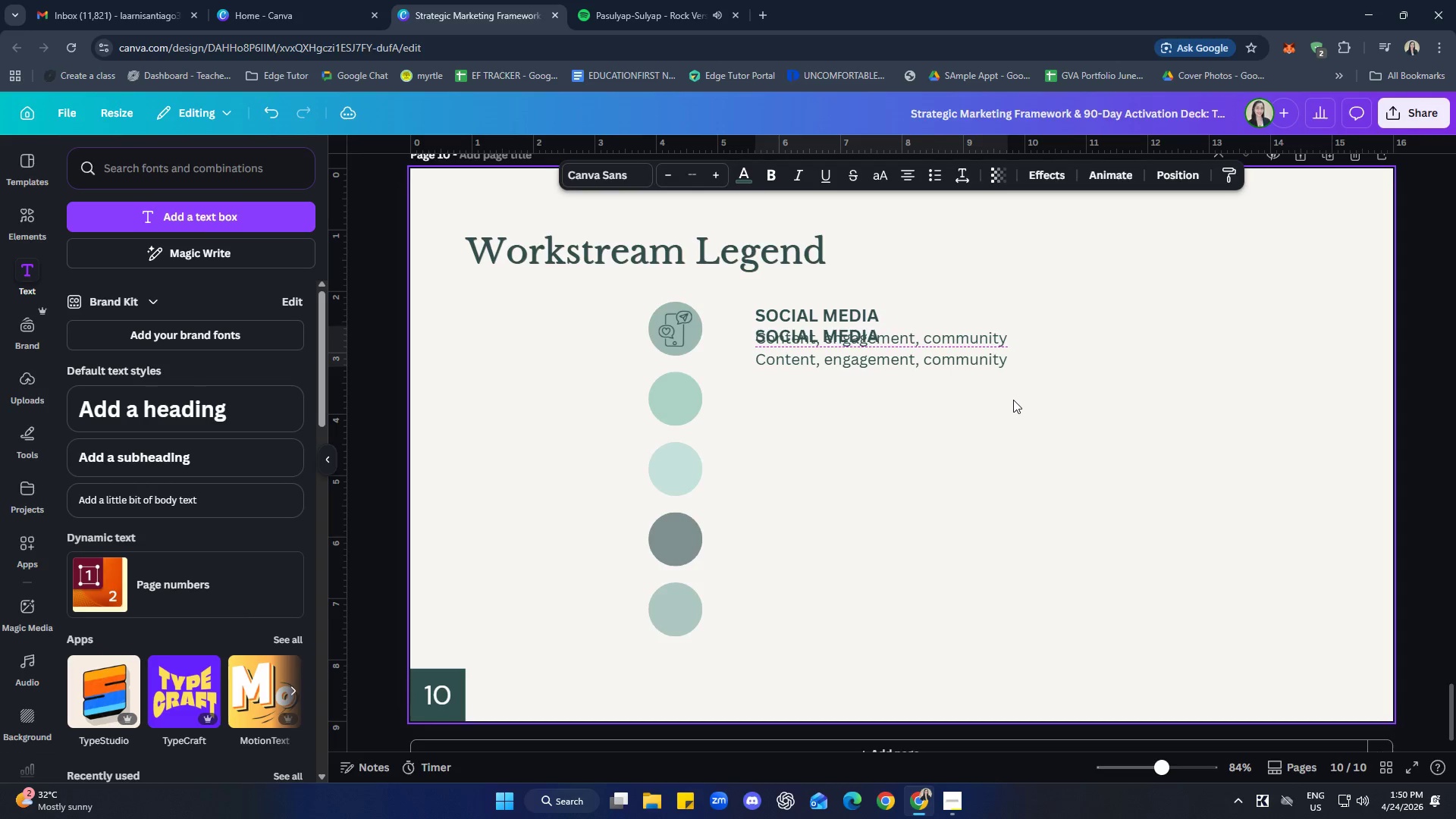 
key(ArrowDown)
 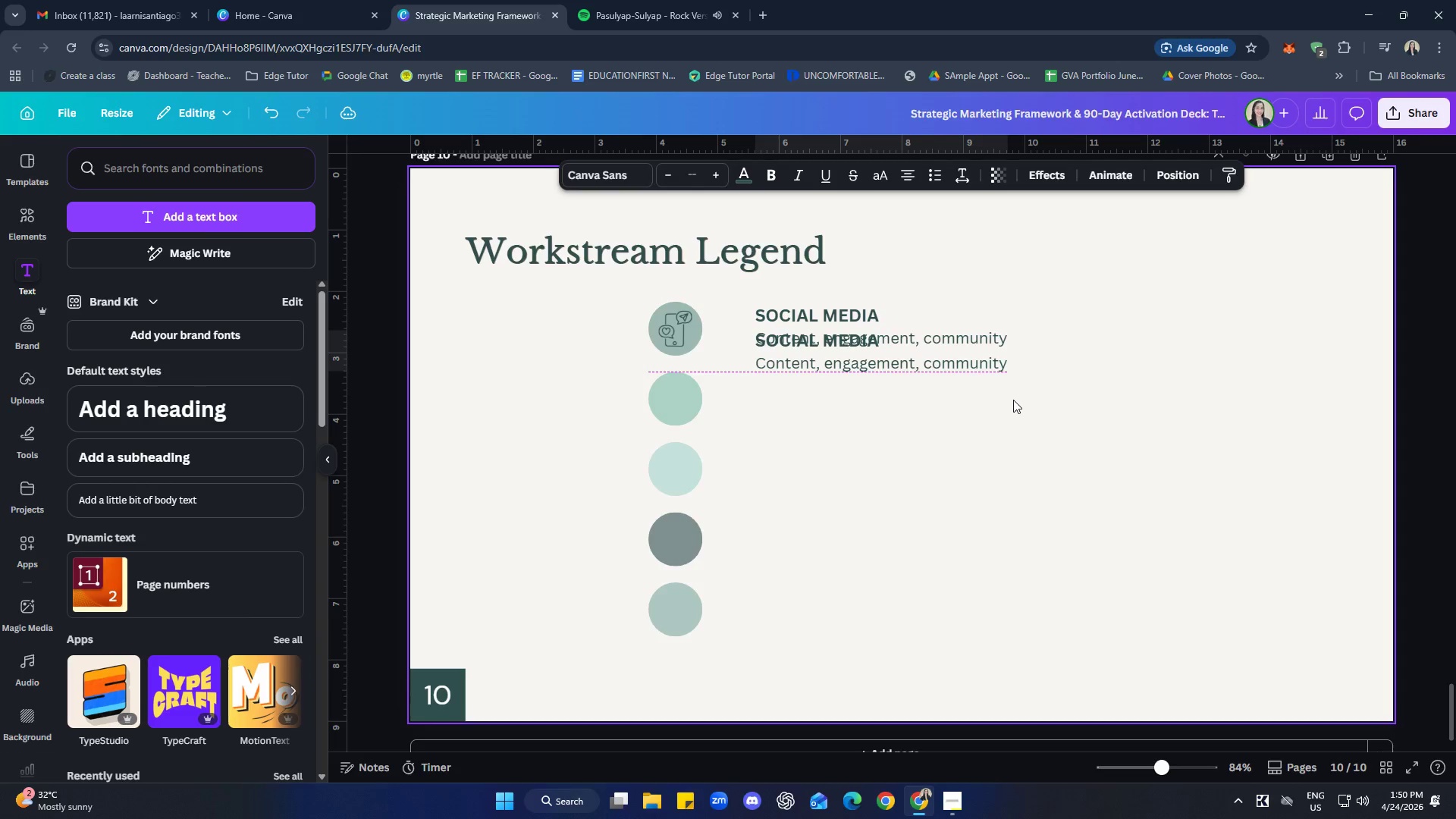 
key(ArrowDown)
 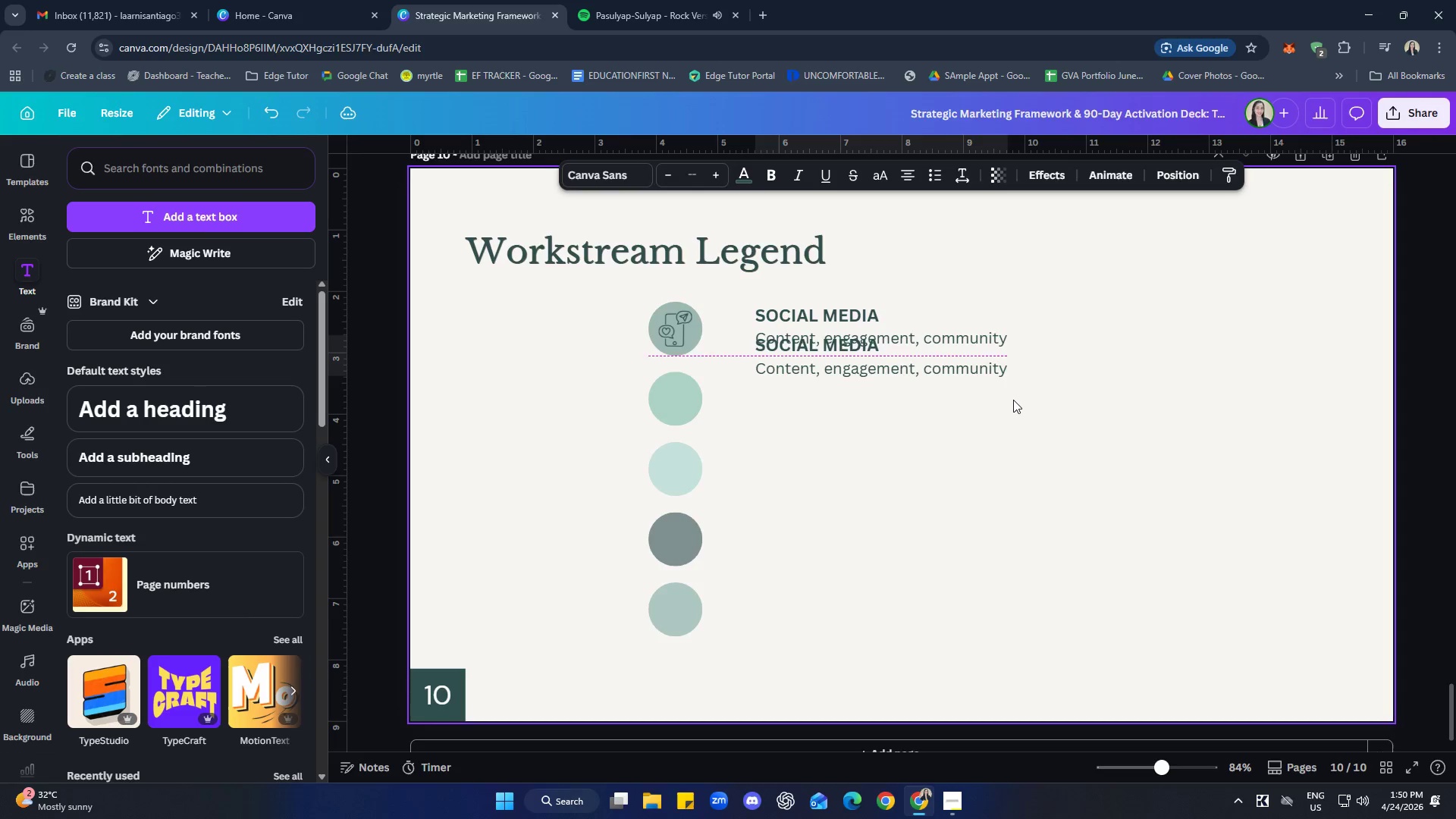 
key(ArrowDown)
 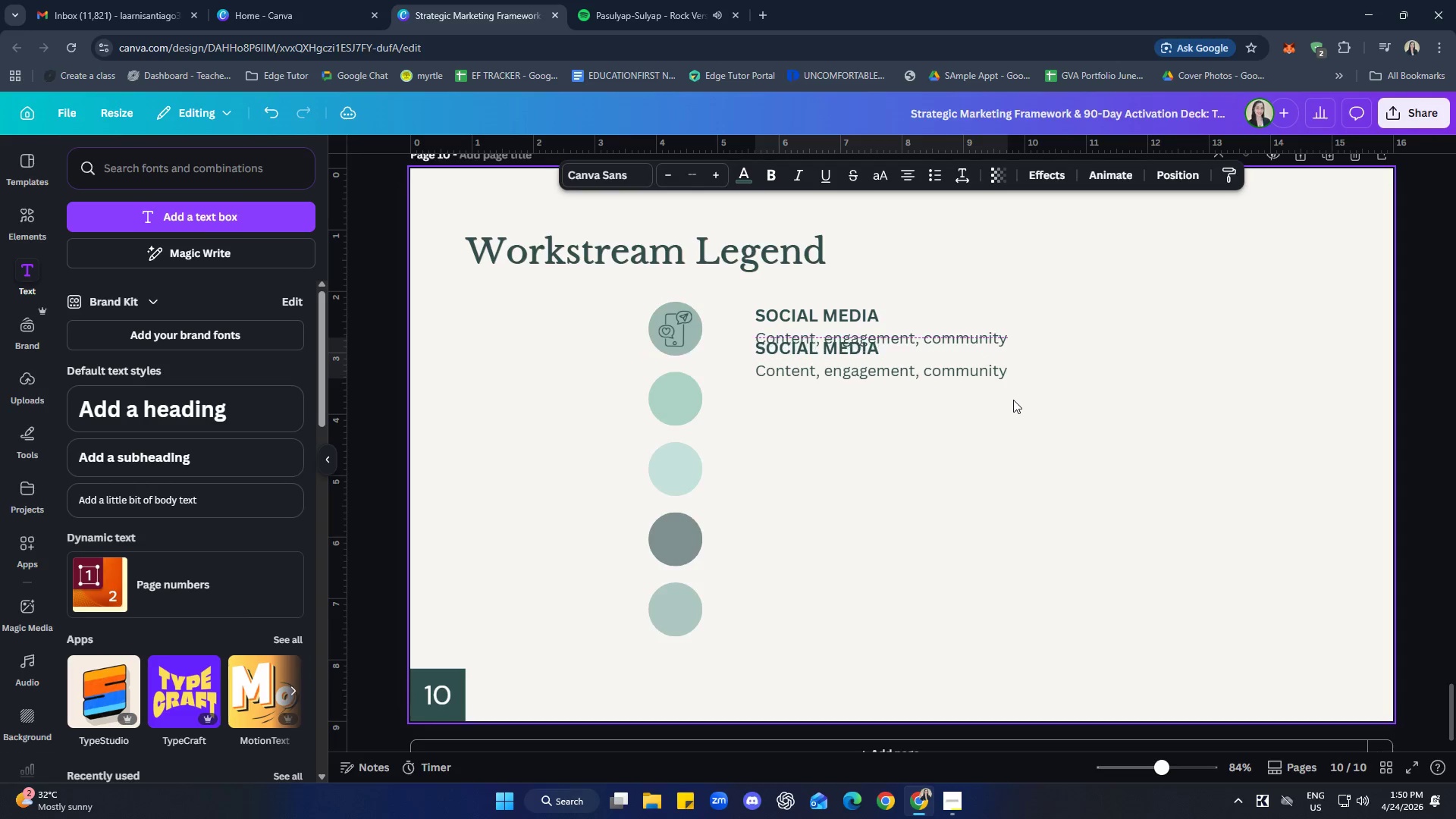 
key(ArrowDown)
 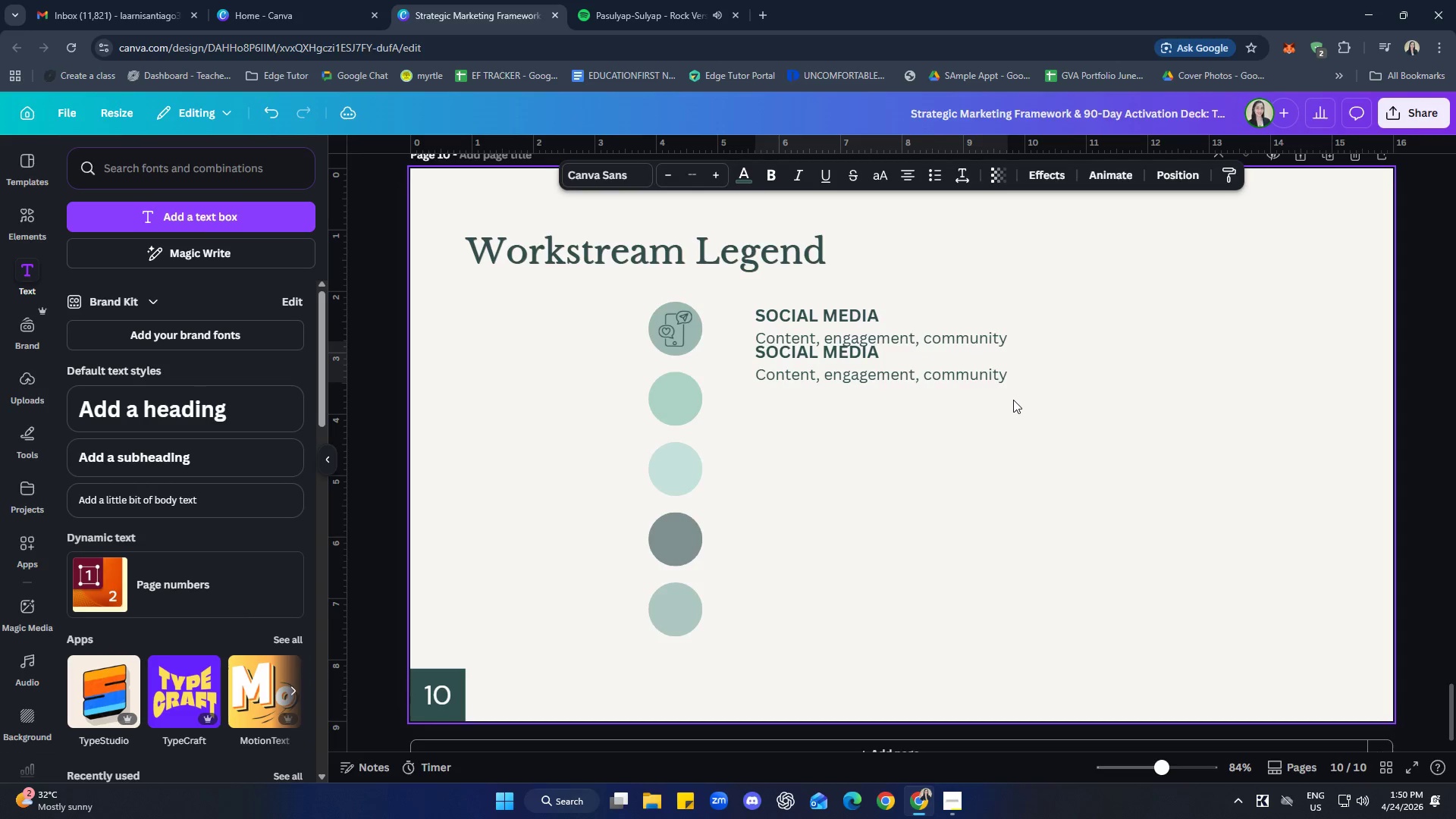 
key(ArrowDown)
 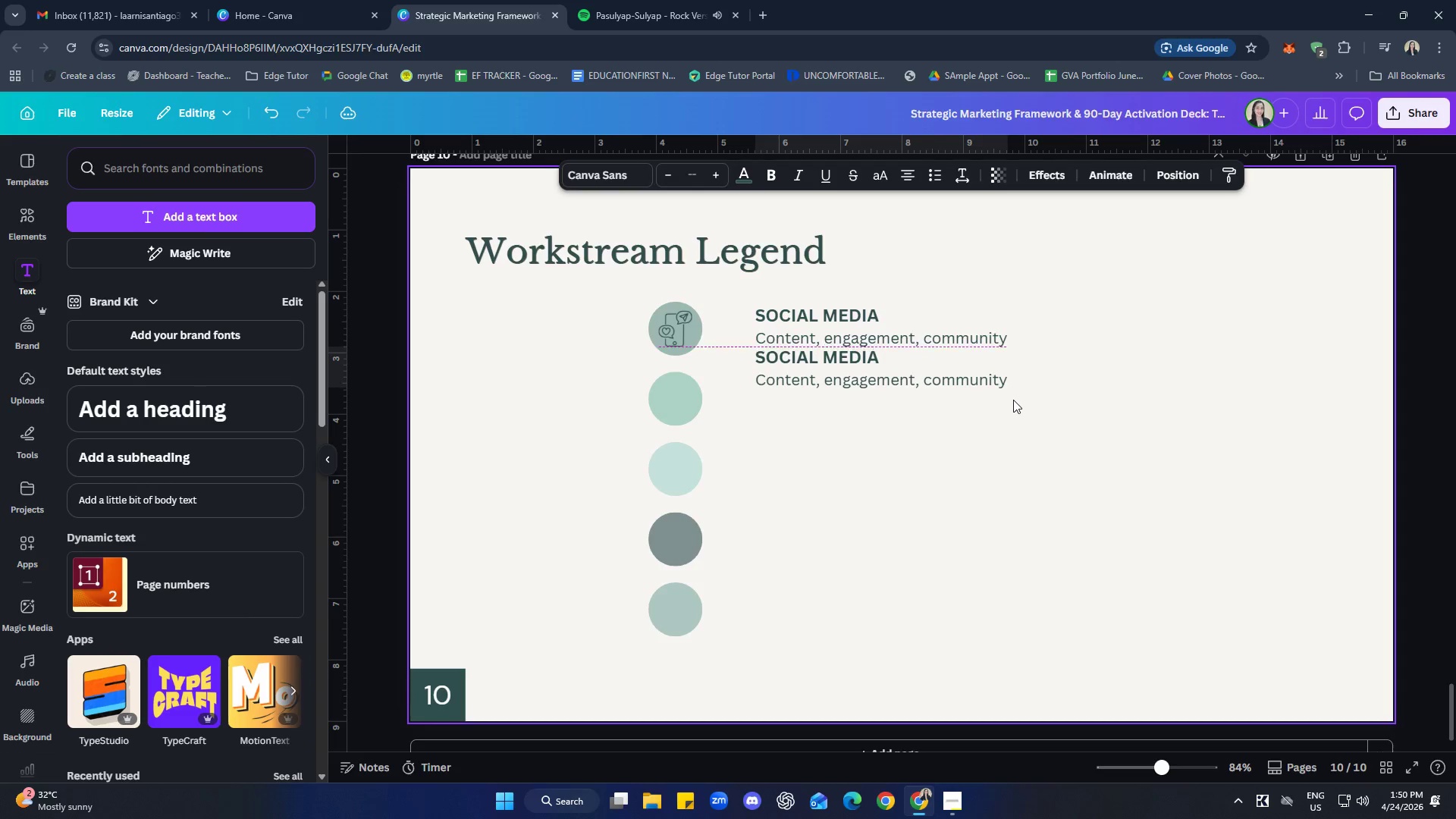 
key(ArrowDown)
 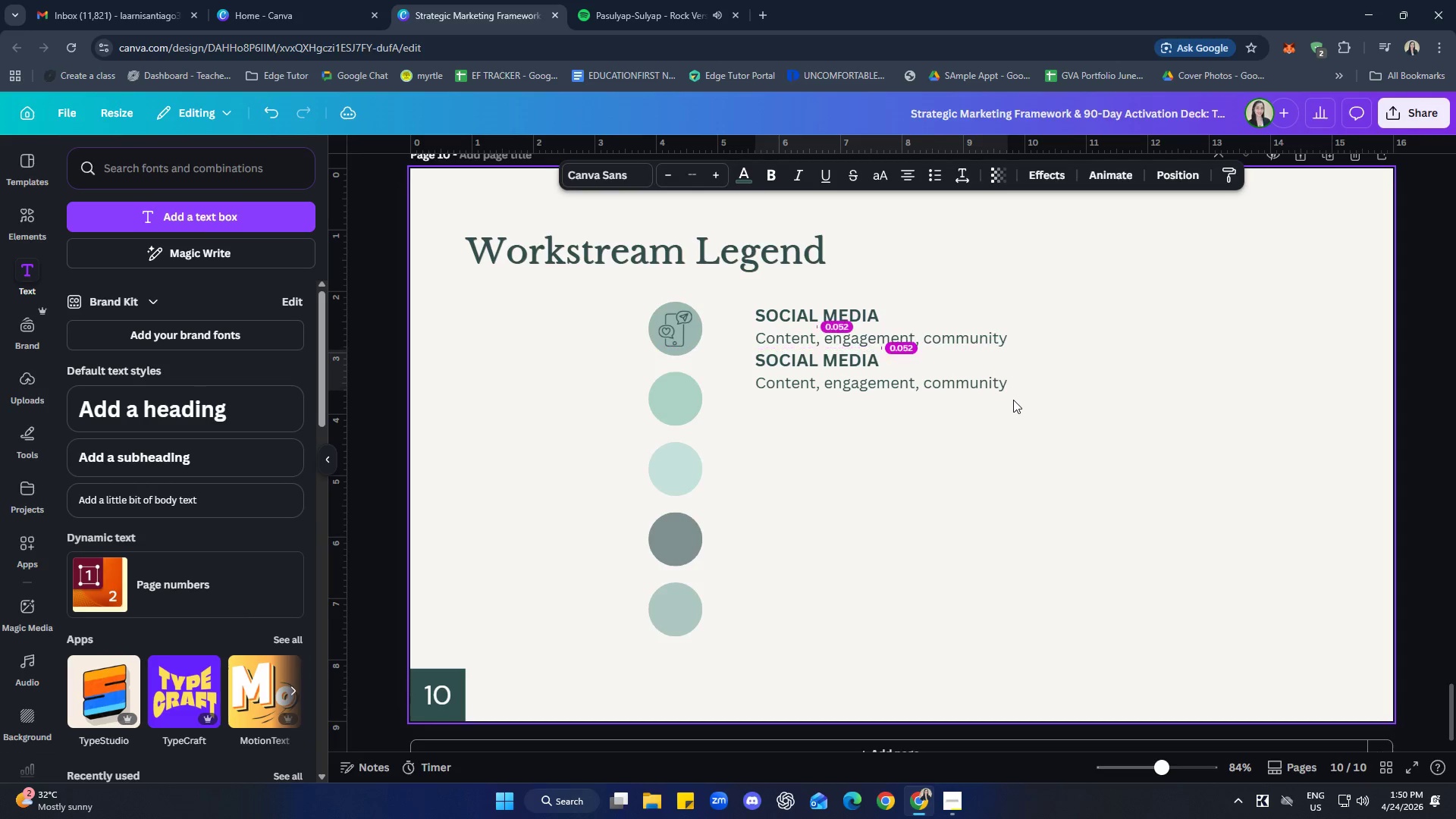 
key(ArrowDown)
 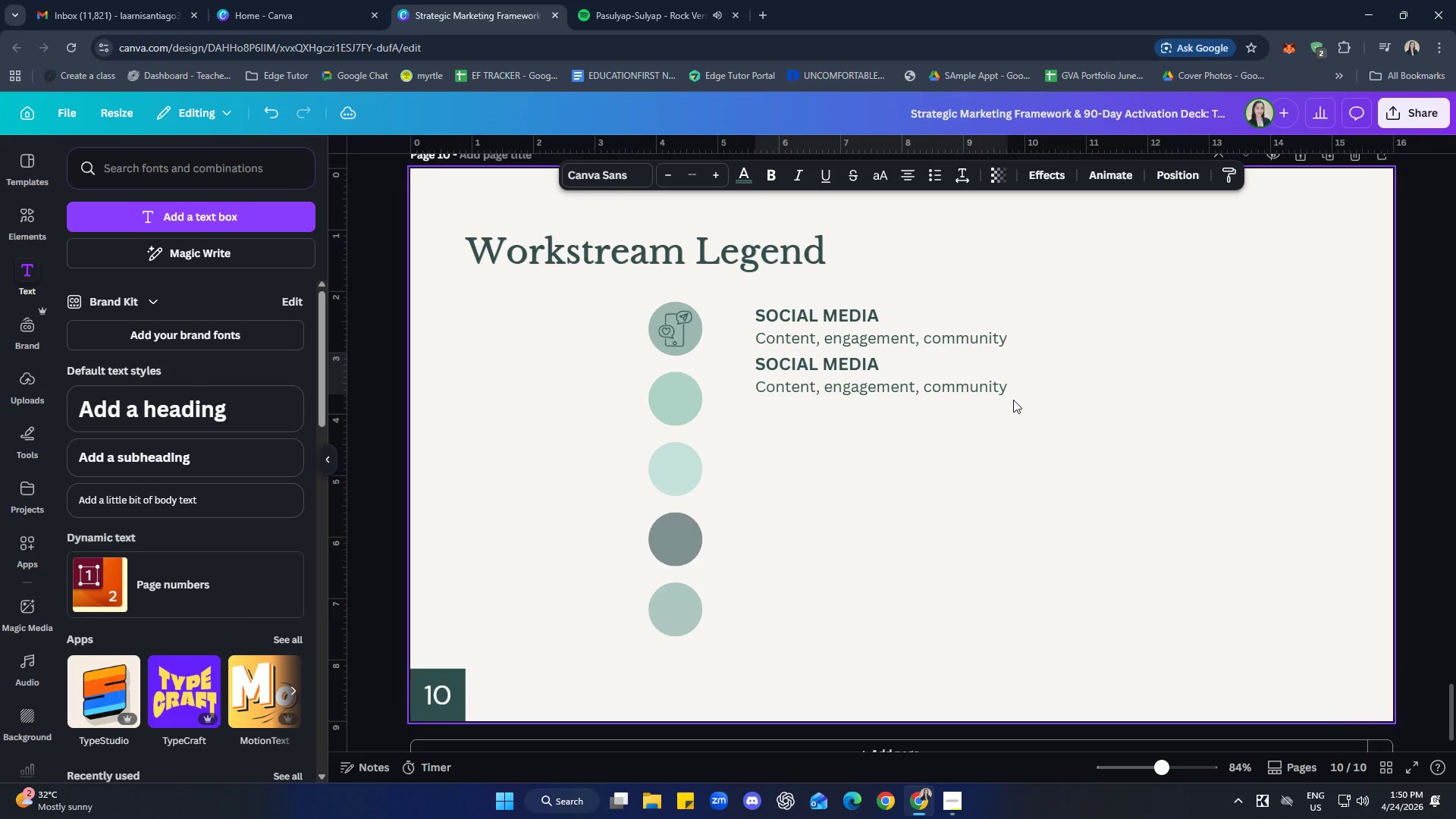 
key(ArrowDown)
 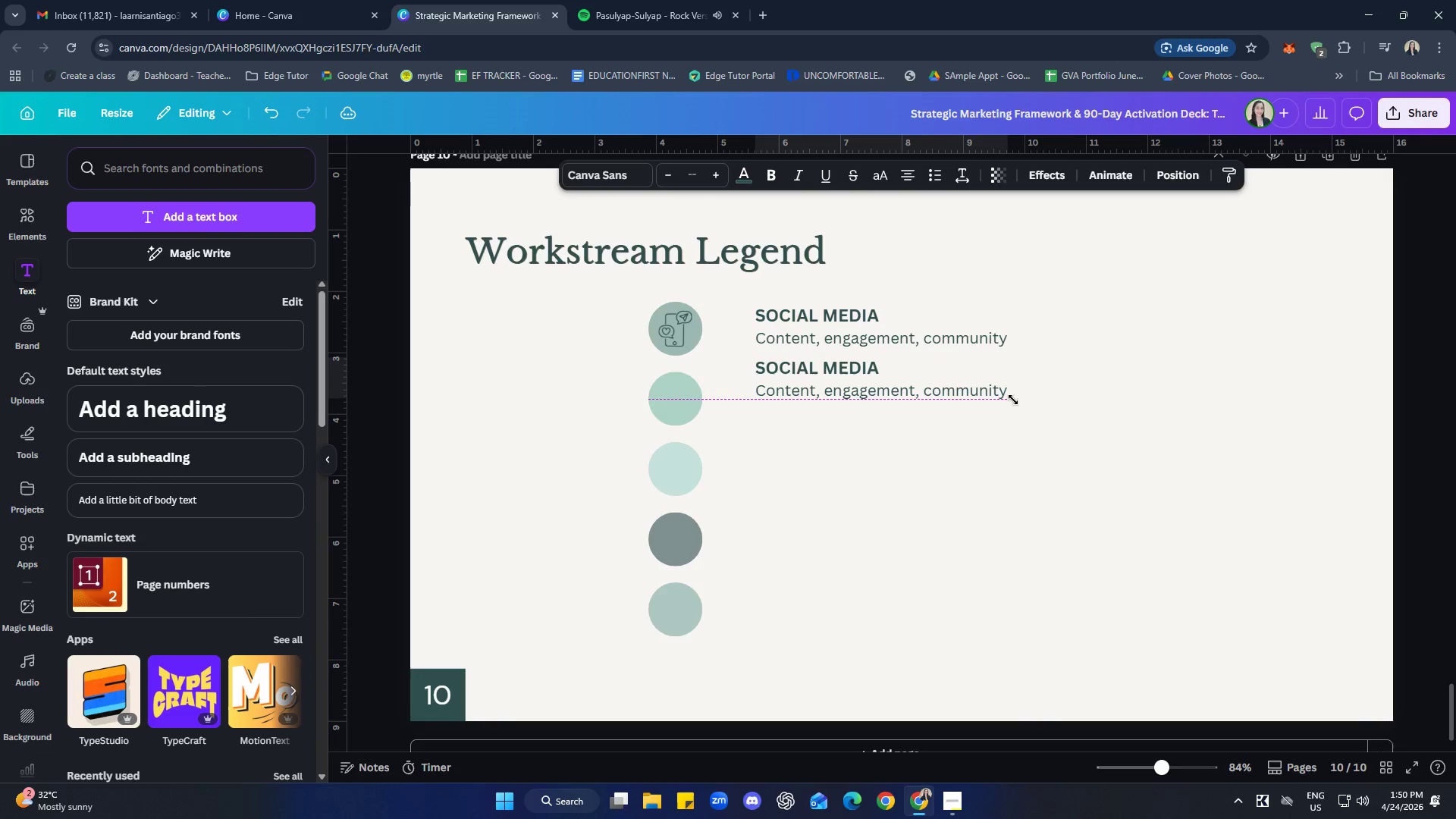 
key(ArrowDown)
 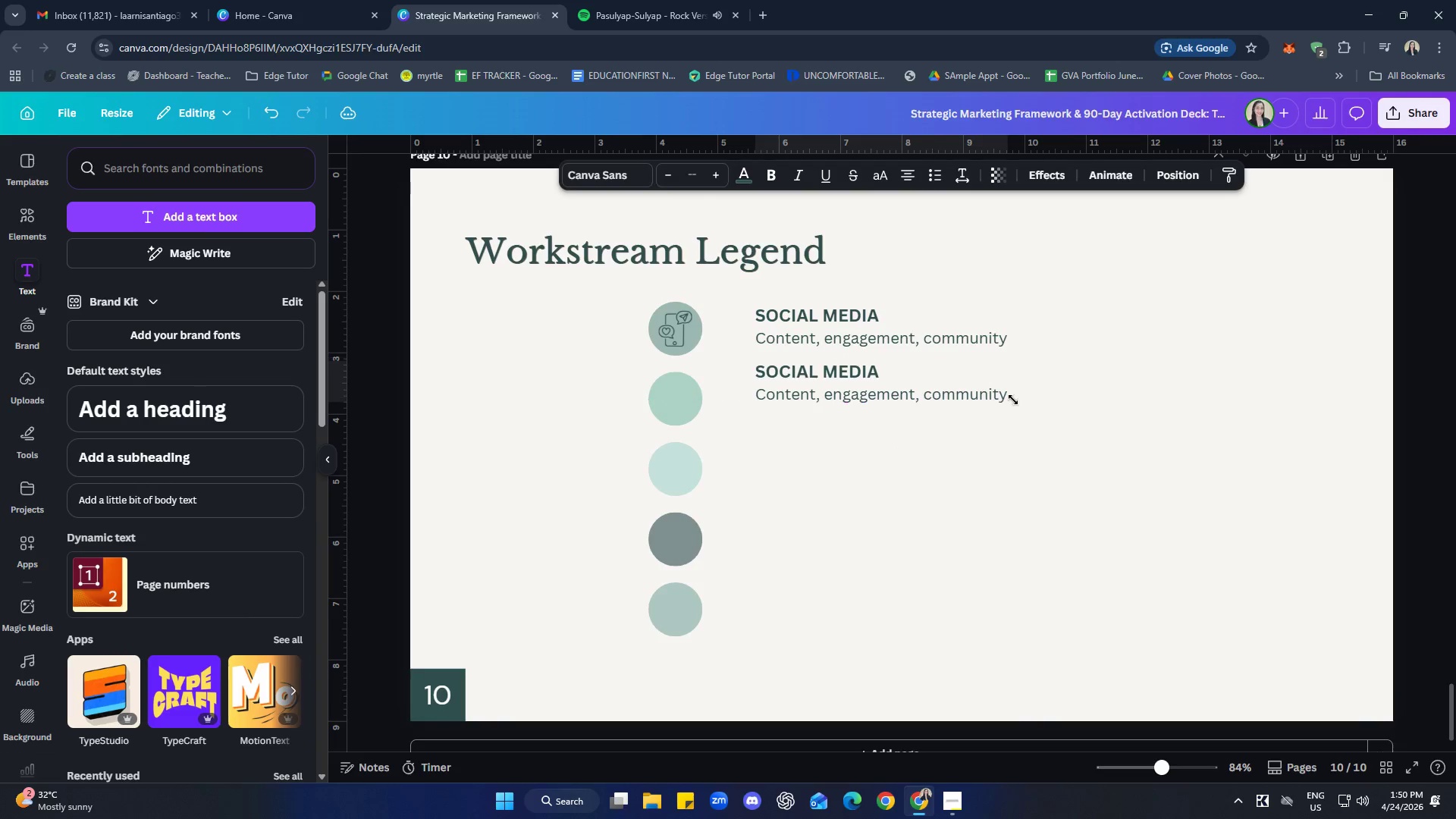 
key(ArrowDown)
 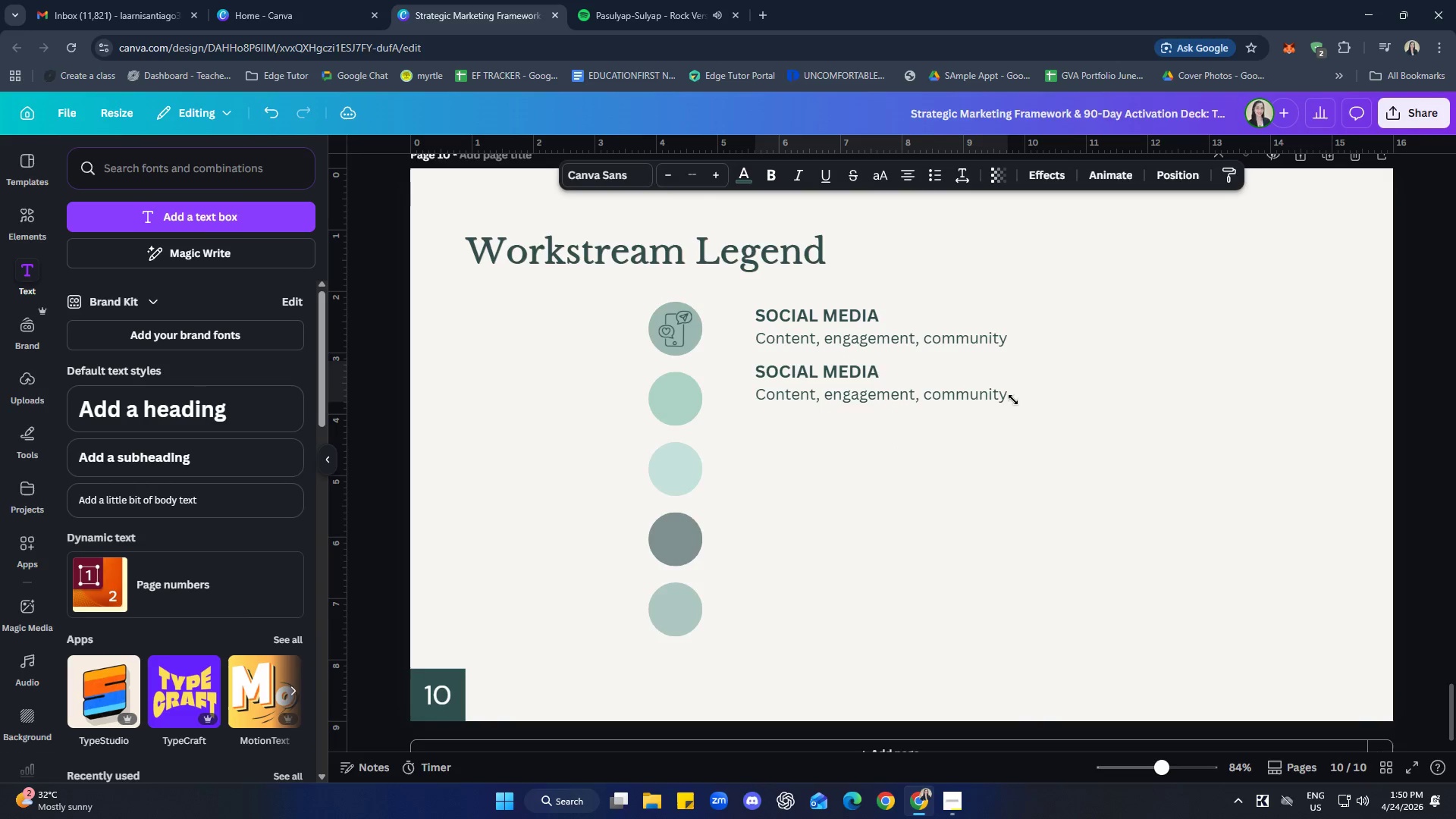 
key(ArrowDown)
 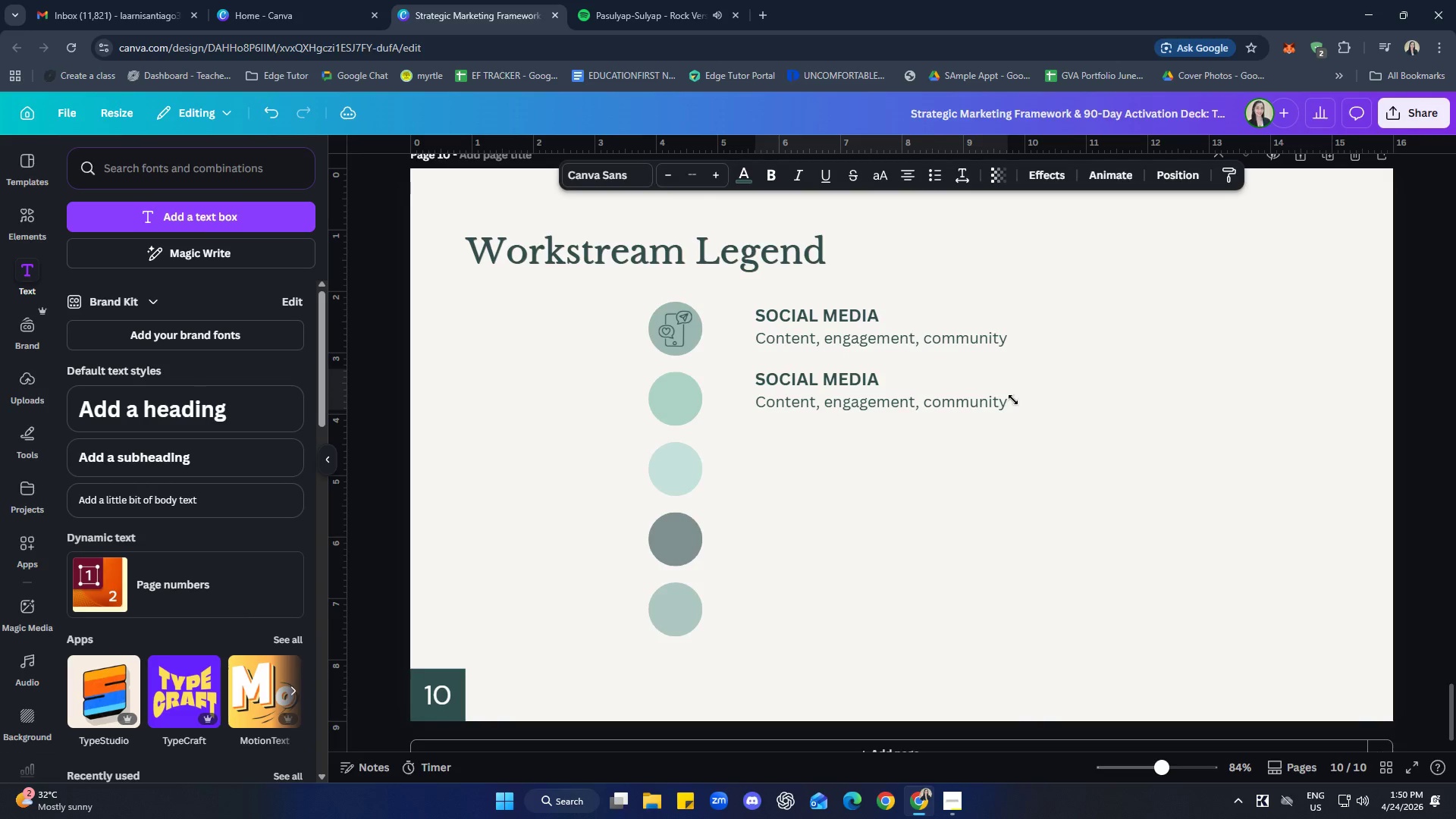 
key(ArrowDown)
 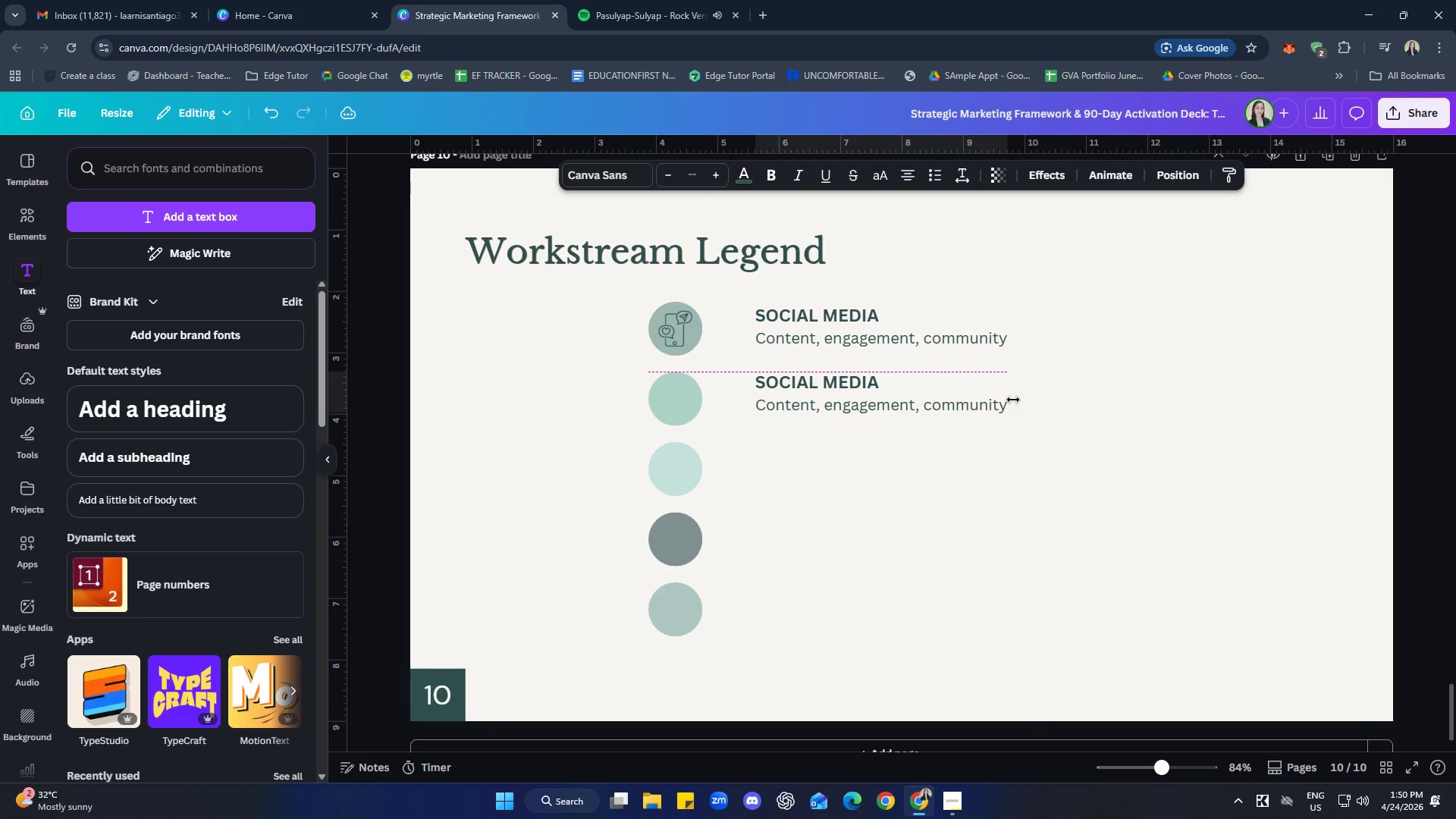 
key(ArrowDown)
 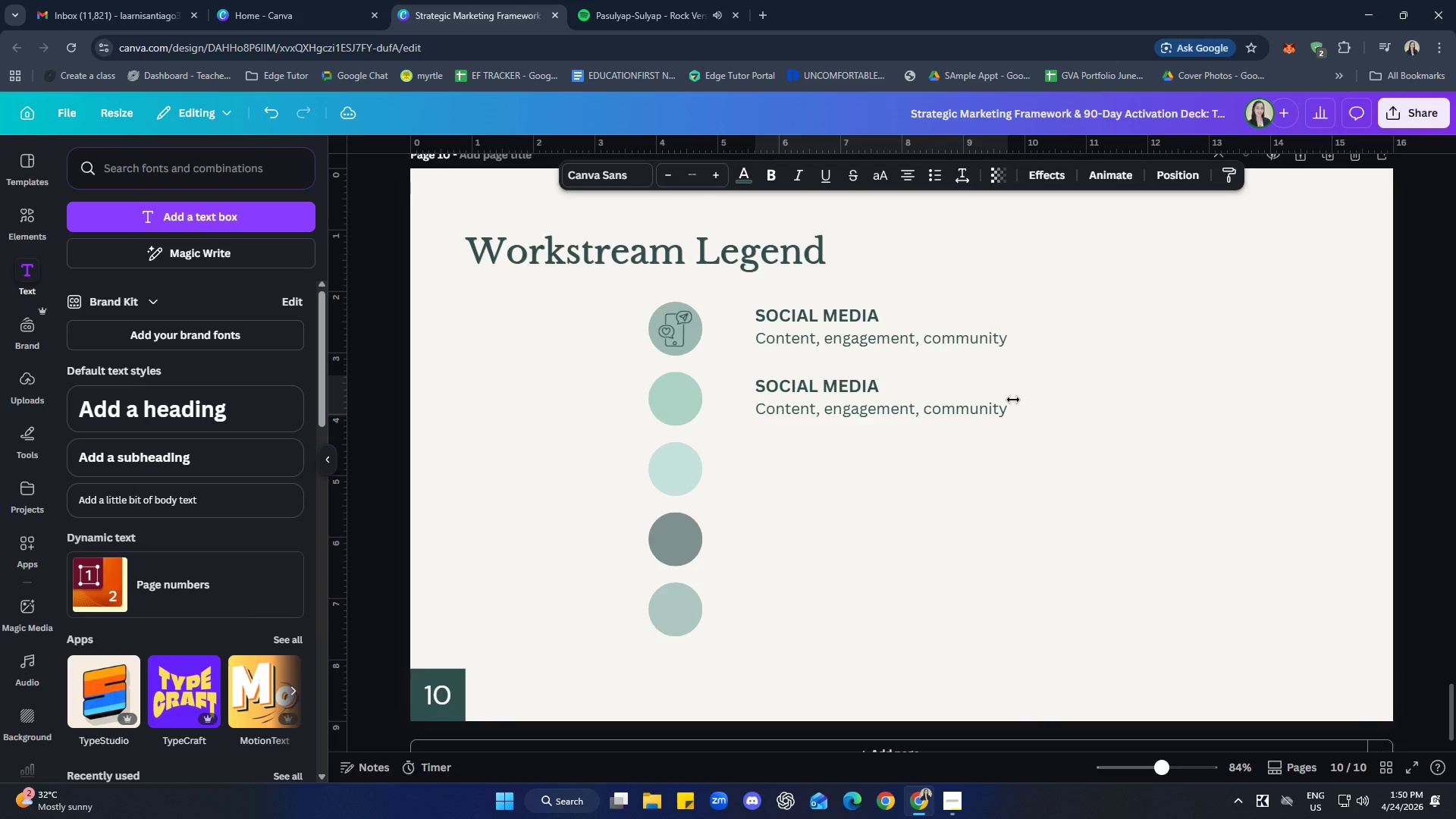 
key(ArrowDown)
 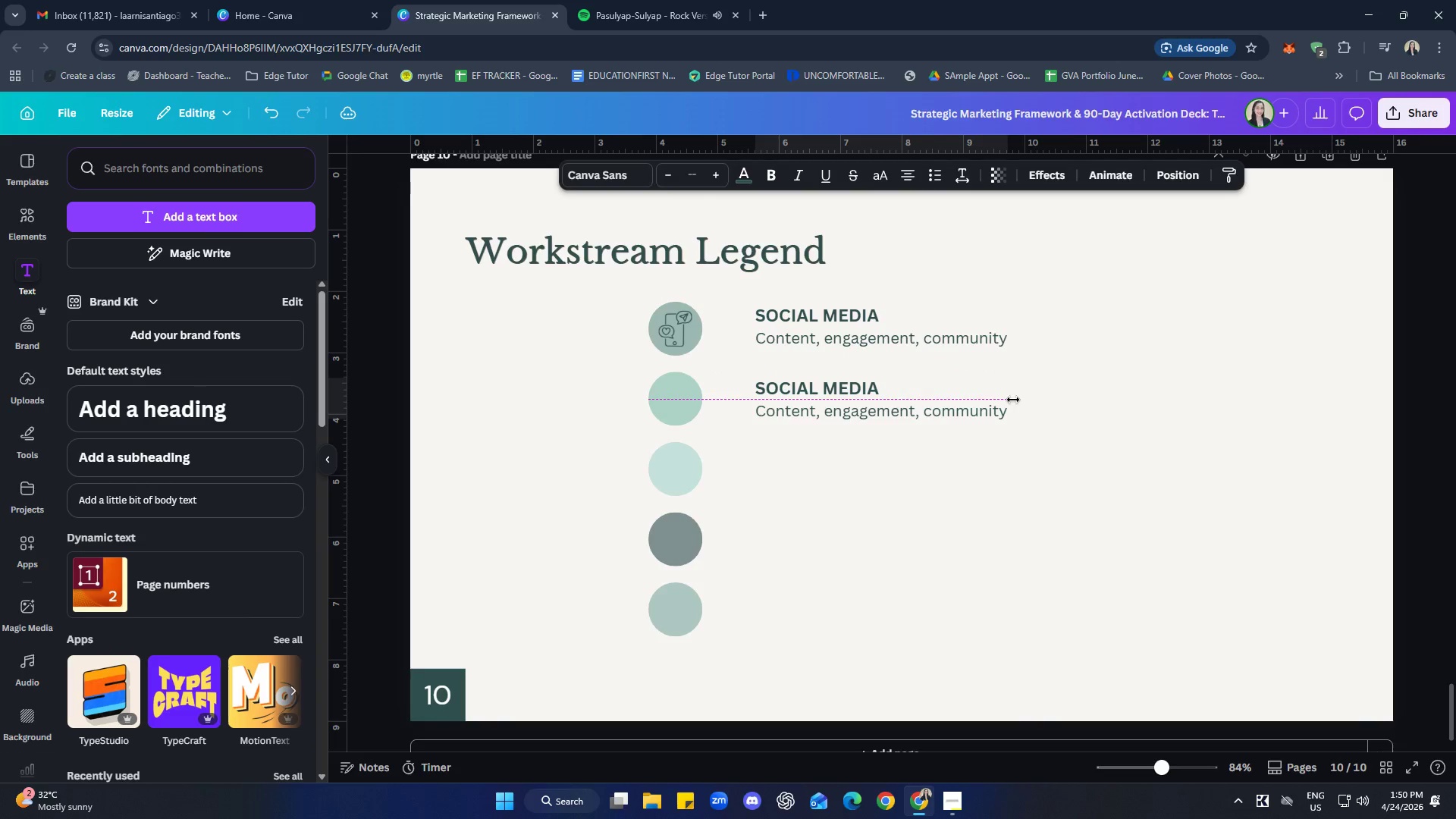 
key(ArrowUp)
 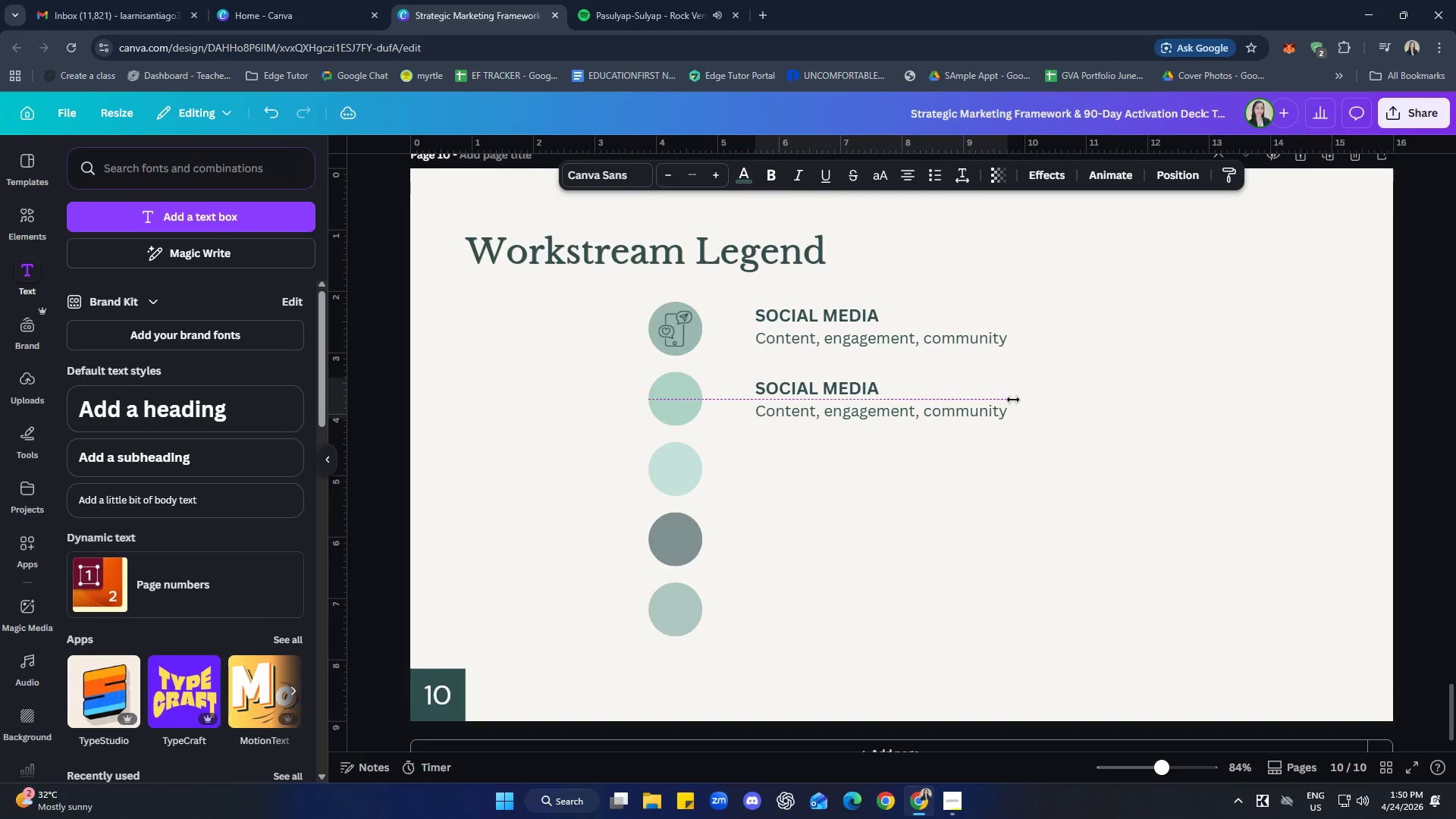 
key(ArrowDown)
 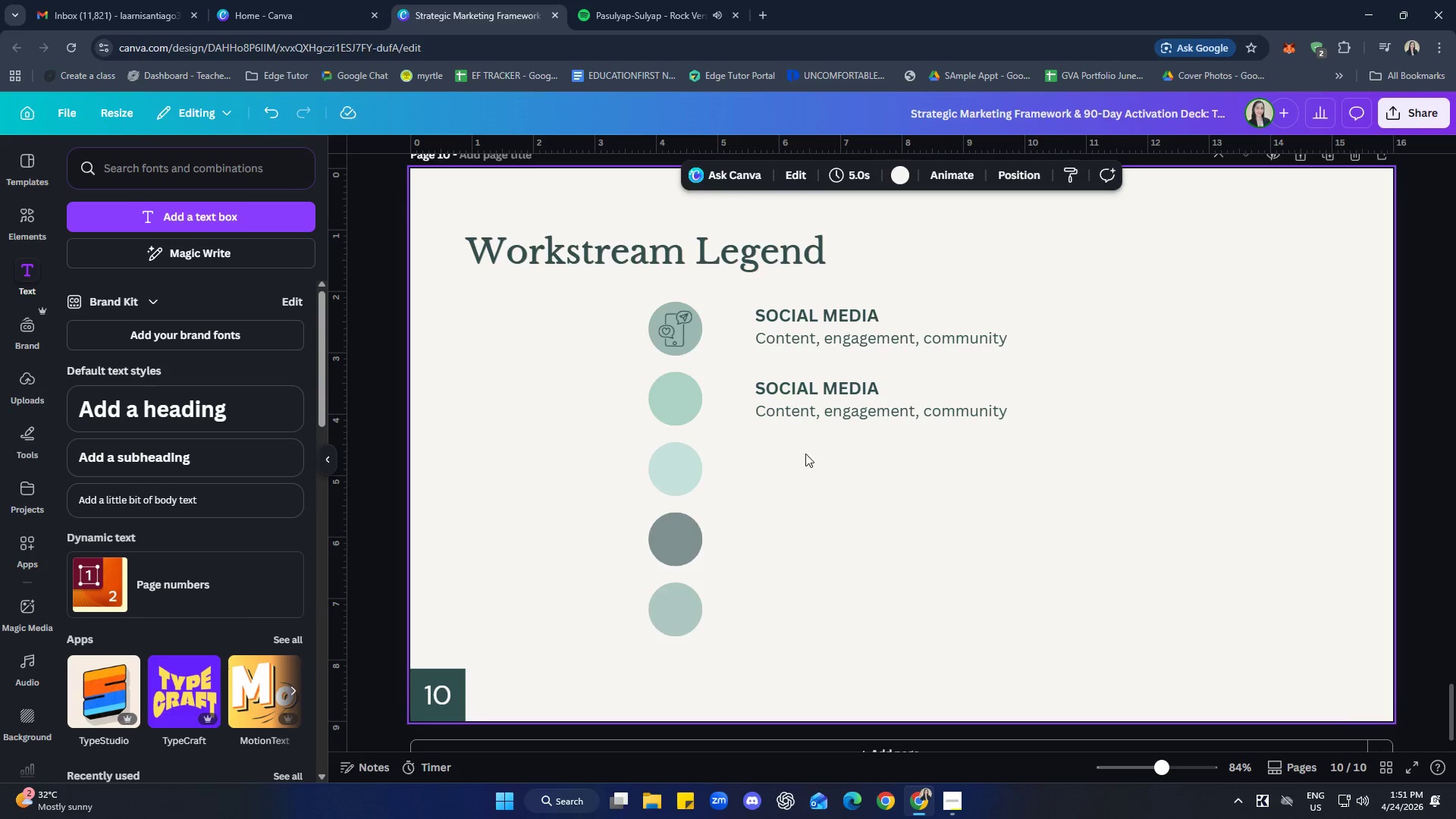 
double_click([824, 388])
 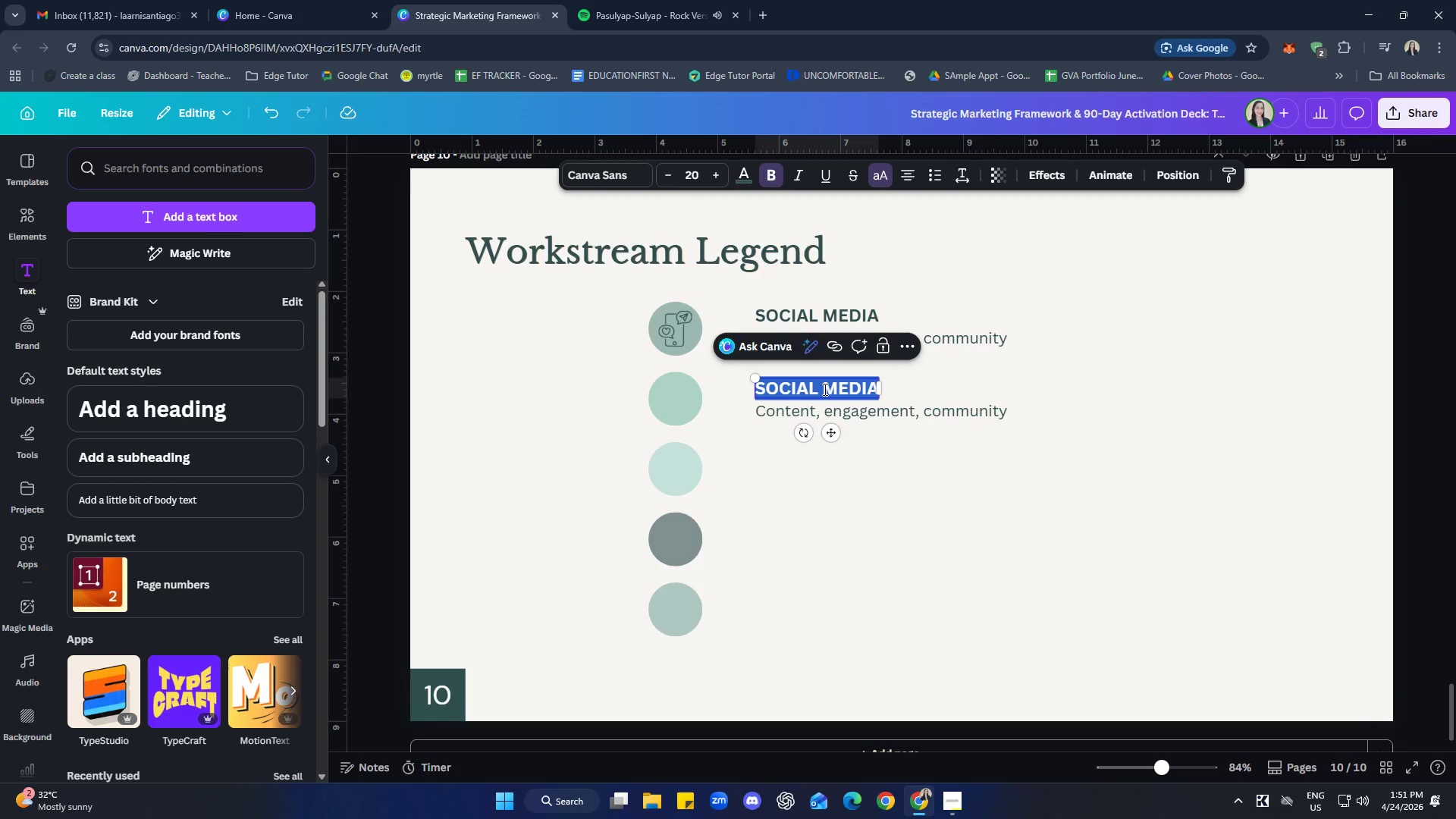 
type(email make)
key(Backspace)
key(Backspace)
type(e)
key(Backspace)
type(rketing)
 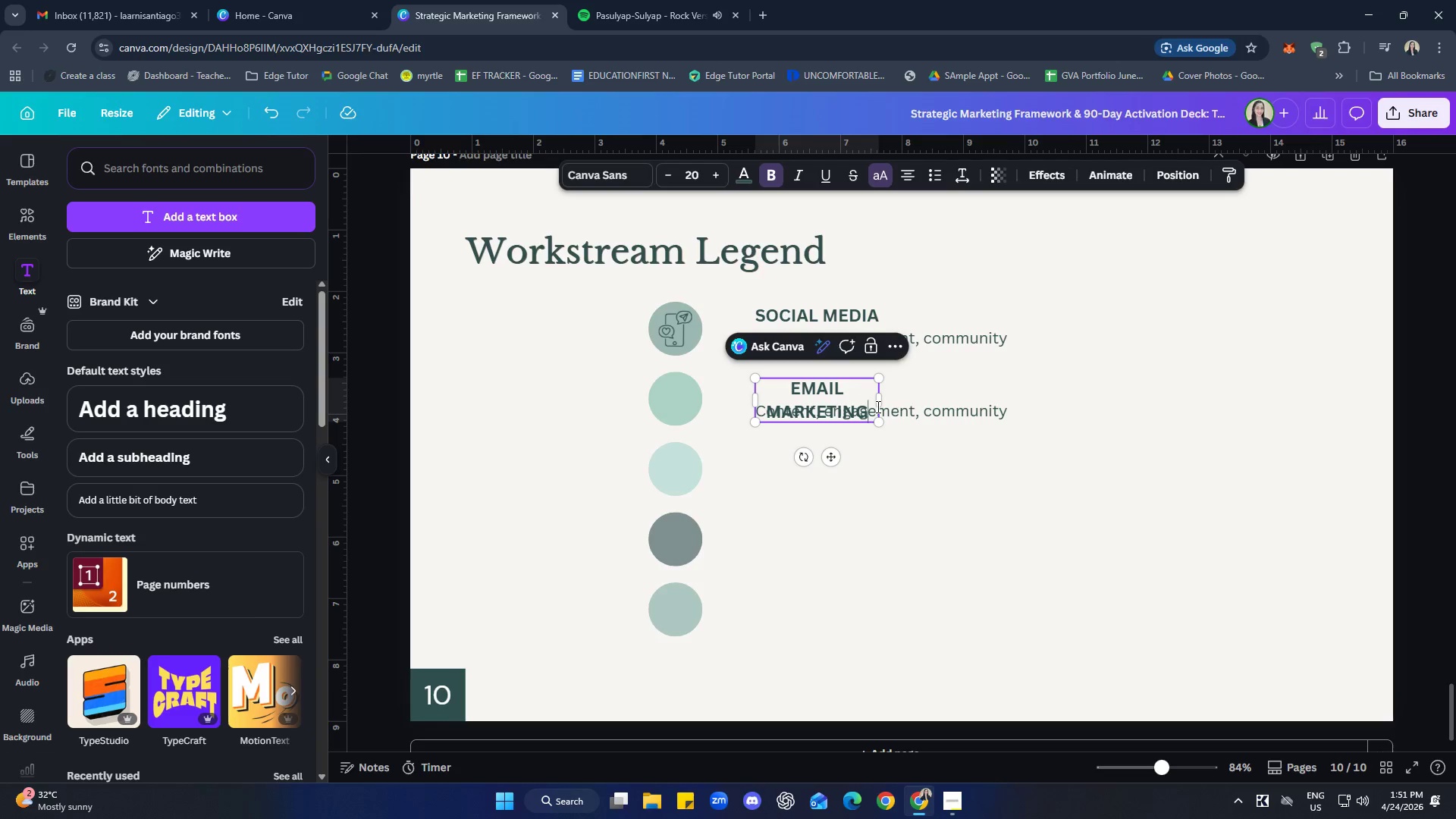 
left_click_drag(start_coordinate=[880, 406], to_coordinate=[920, 395])
 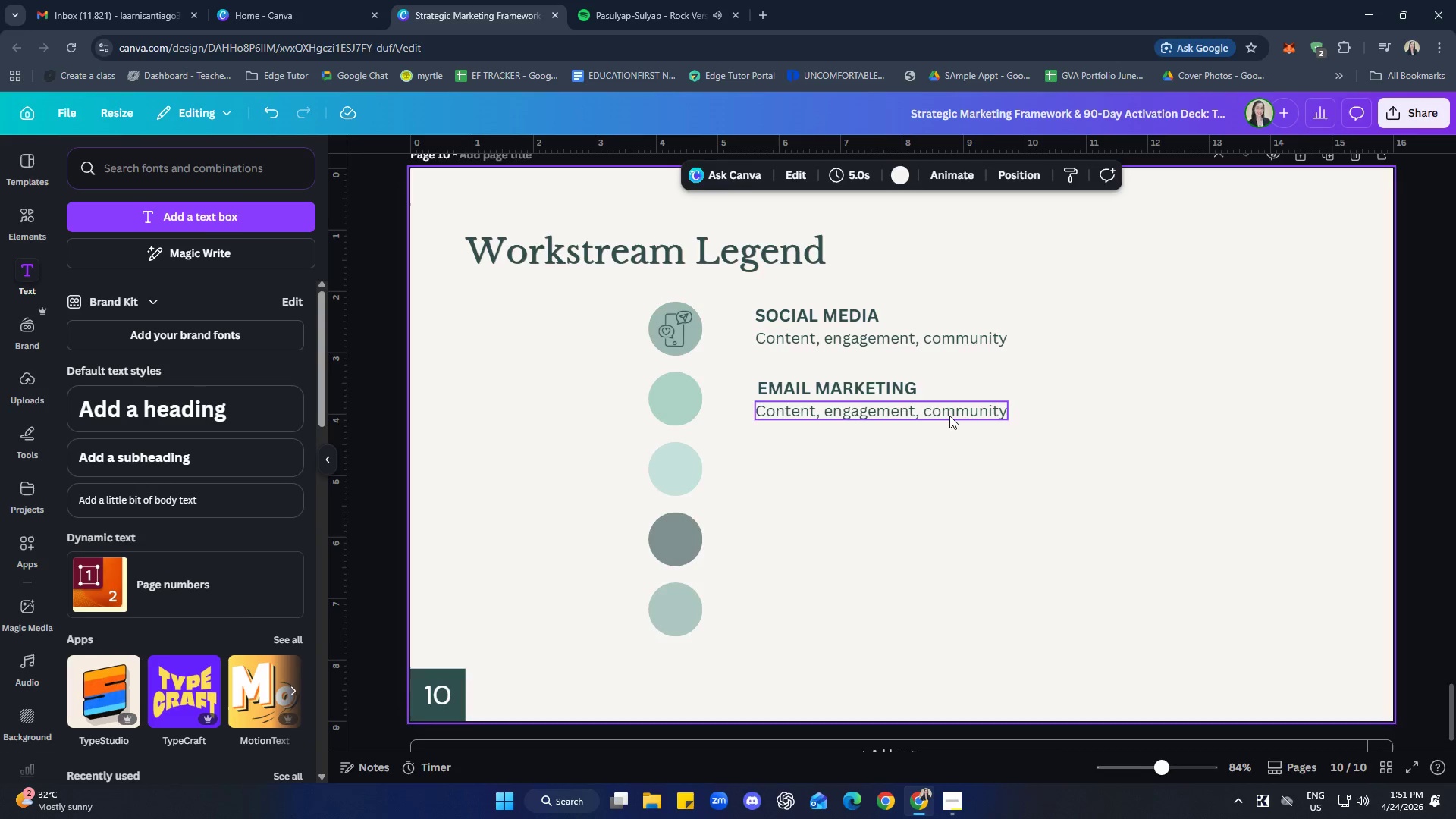 
double_click([949, 416])
 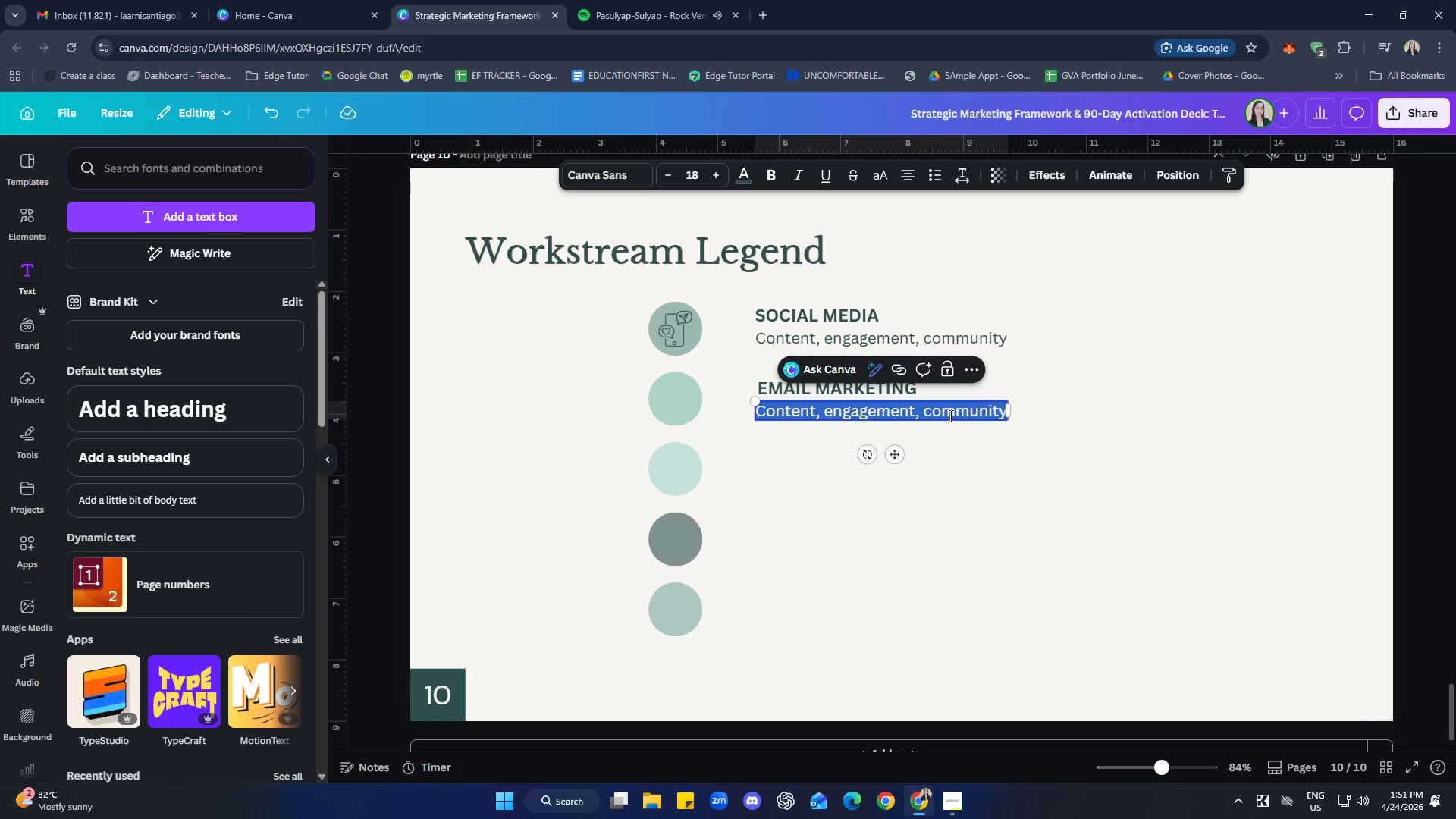 
type(Campain)
key(Backspace)
type(gns, automation, flow)
 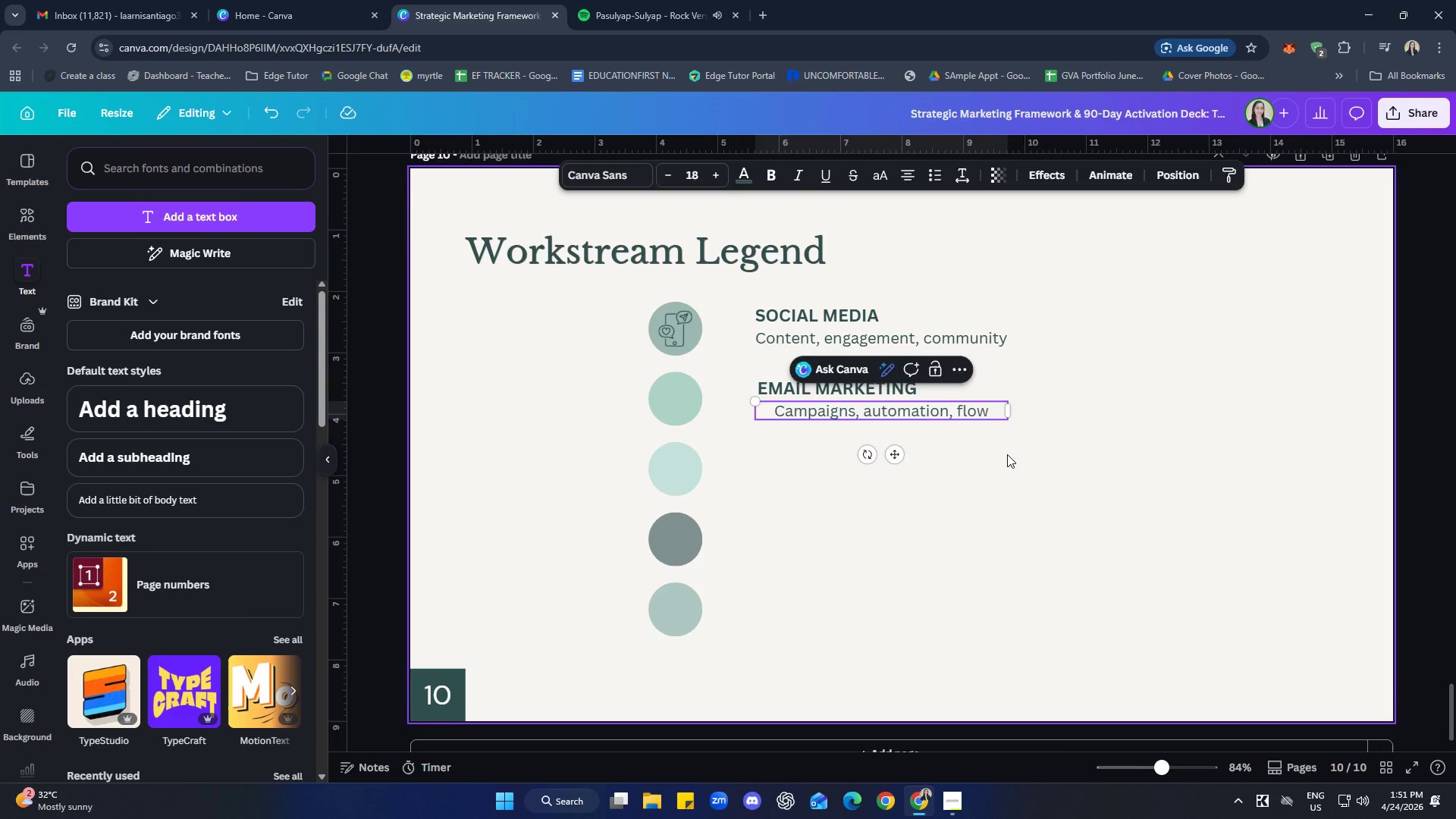 
double_click([965, 406])
 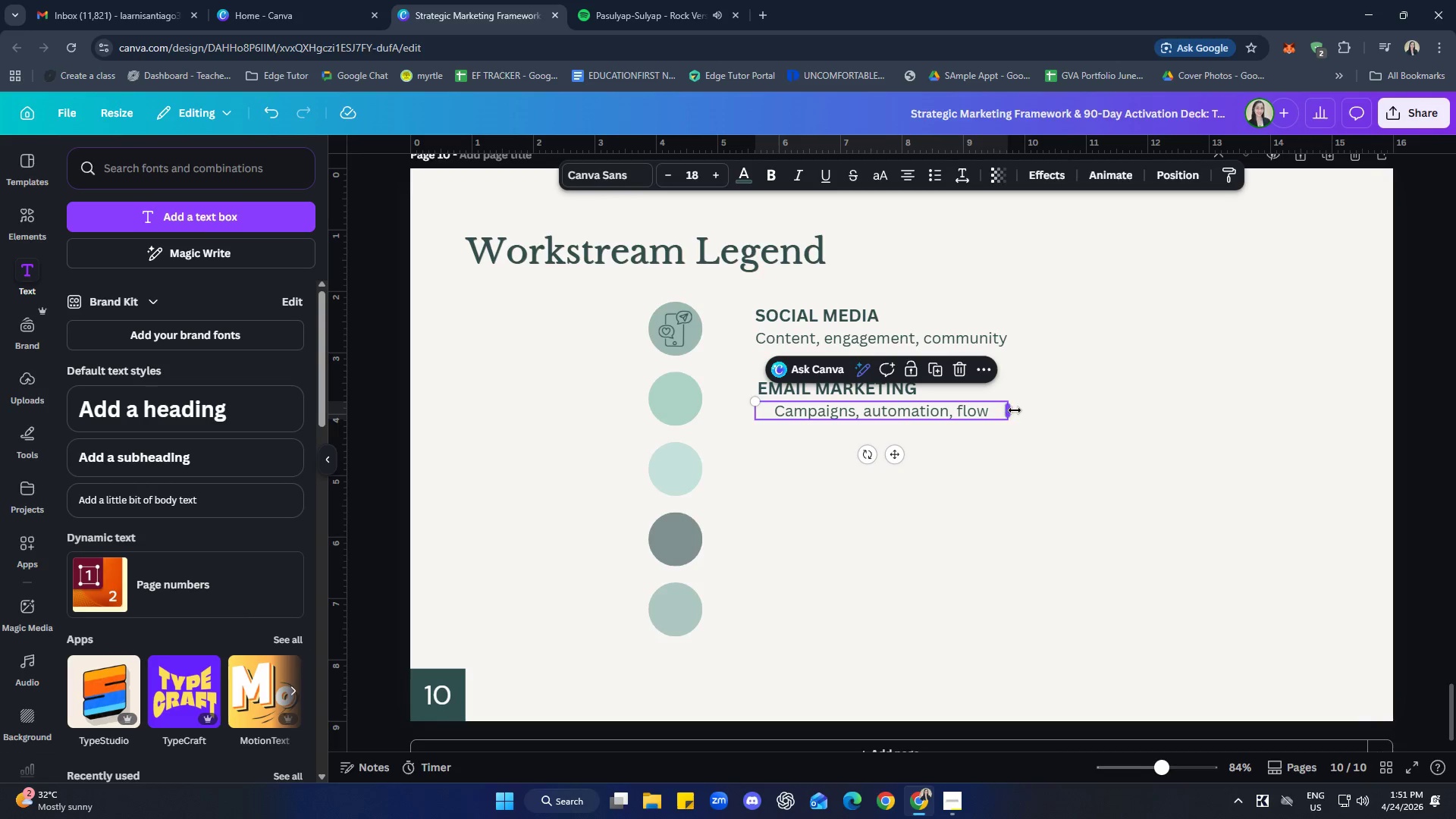 
left_click_drag(start_coordinate=[1011, 410], to_coordinate=[974, 415])
 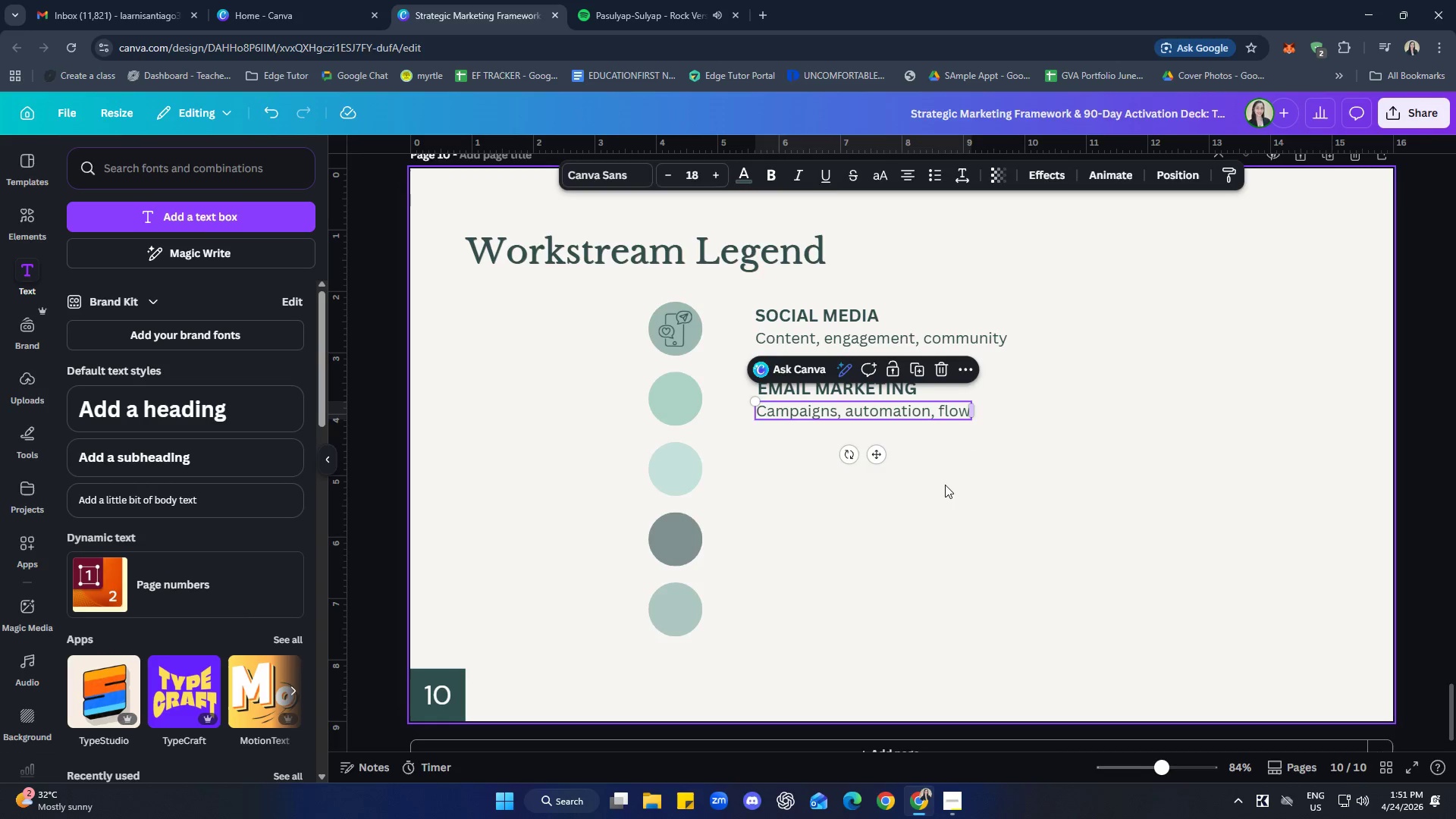 
left_click([943, 488])
 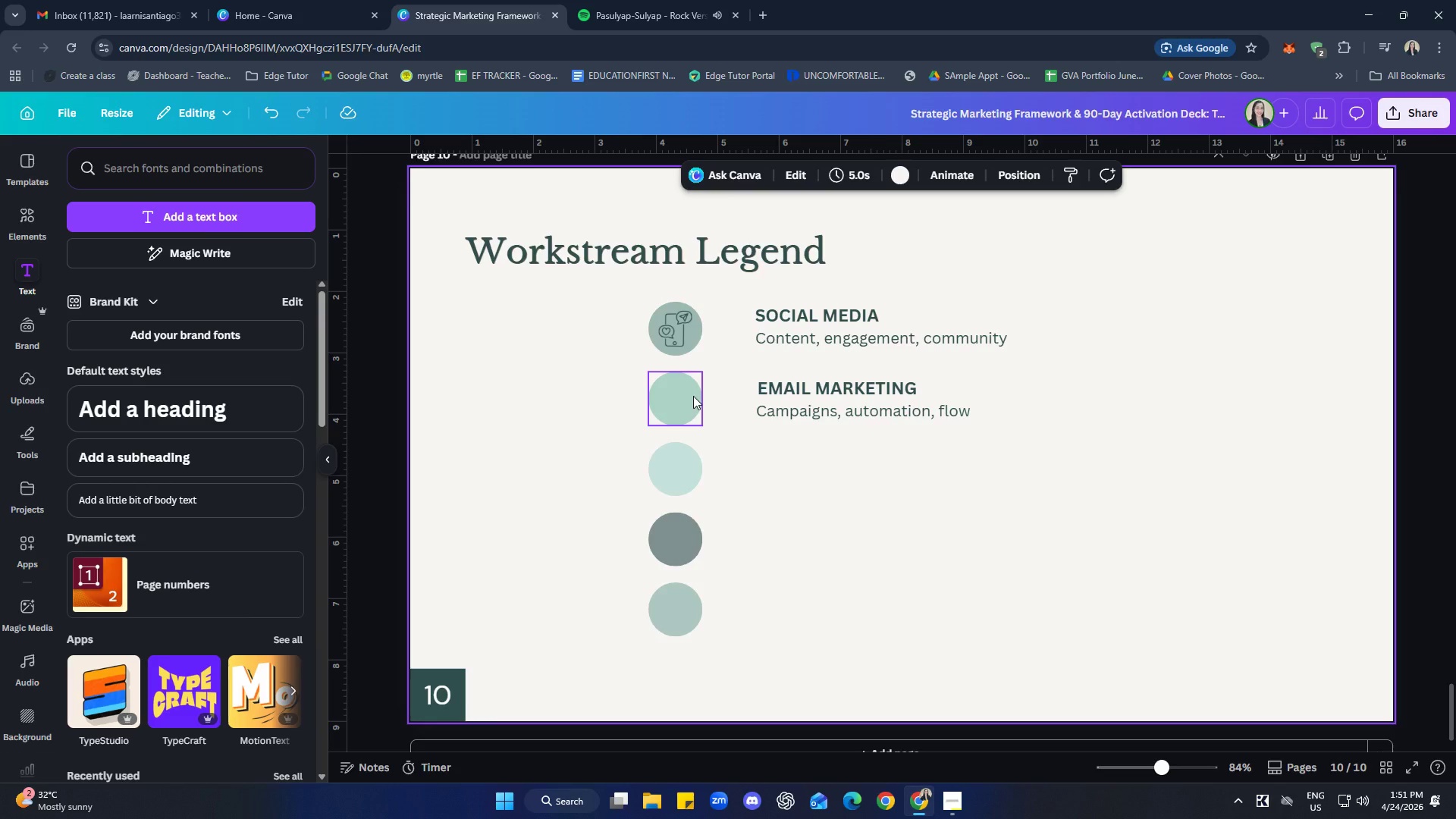 
wait(6.75)
 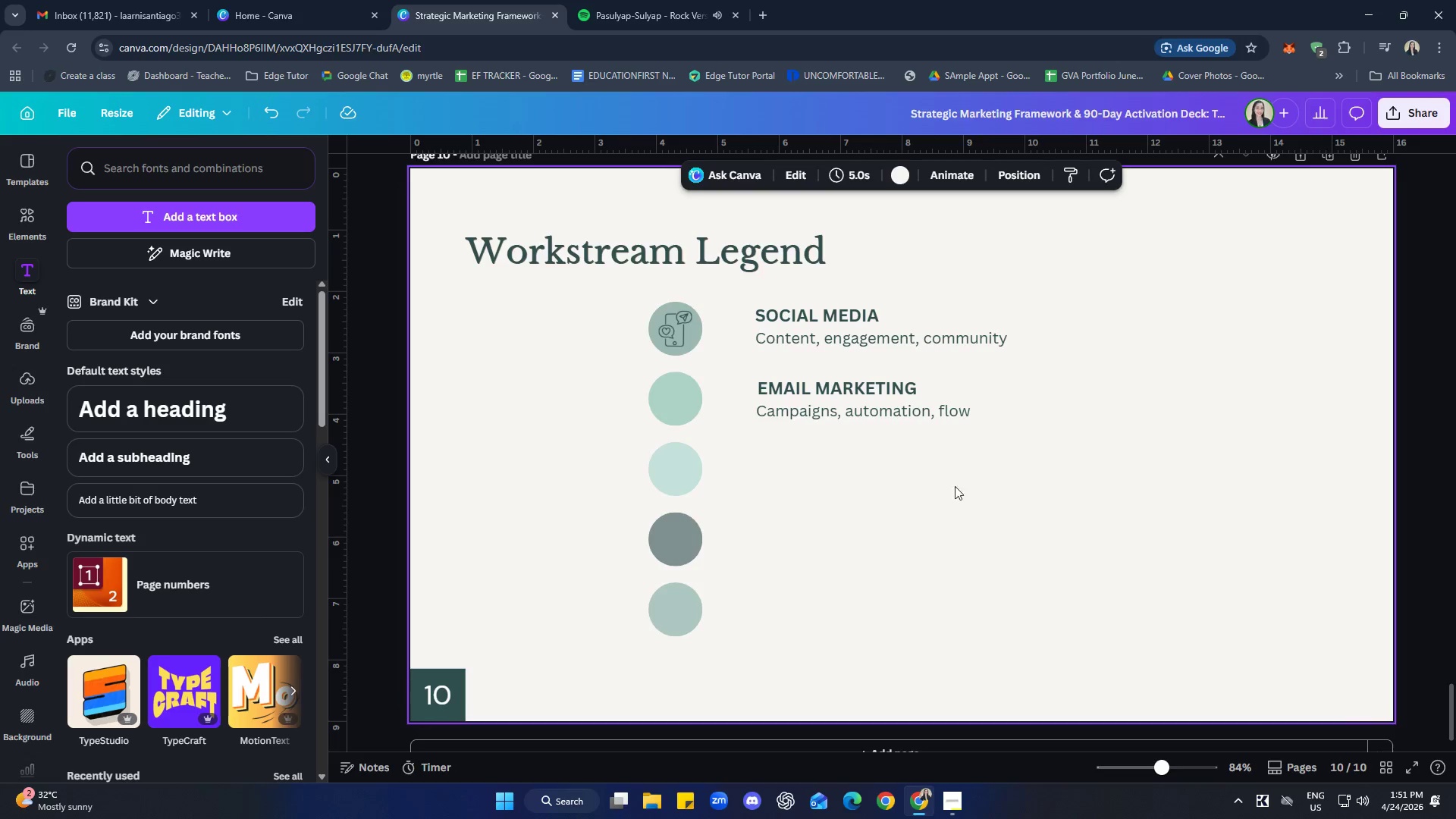 
left_click([137, 177])
 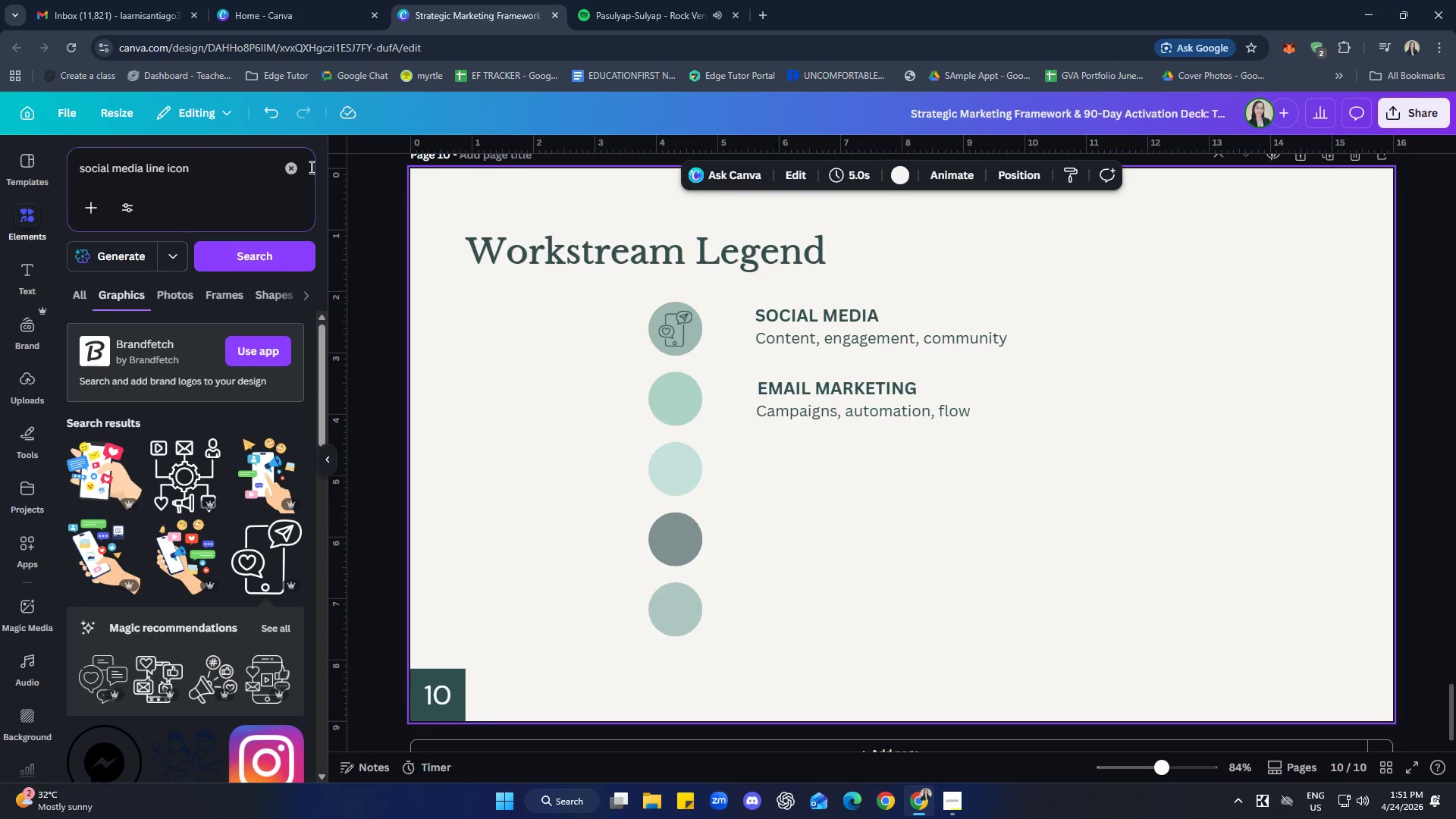 
double_click([297, 168])
 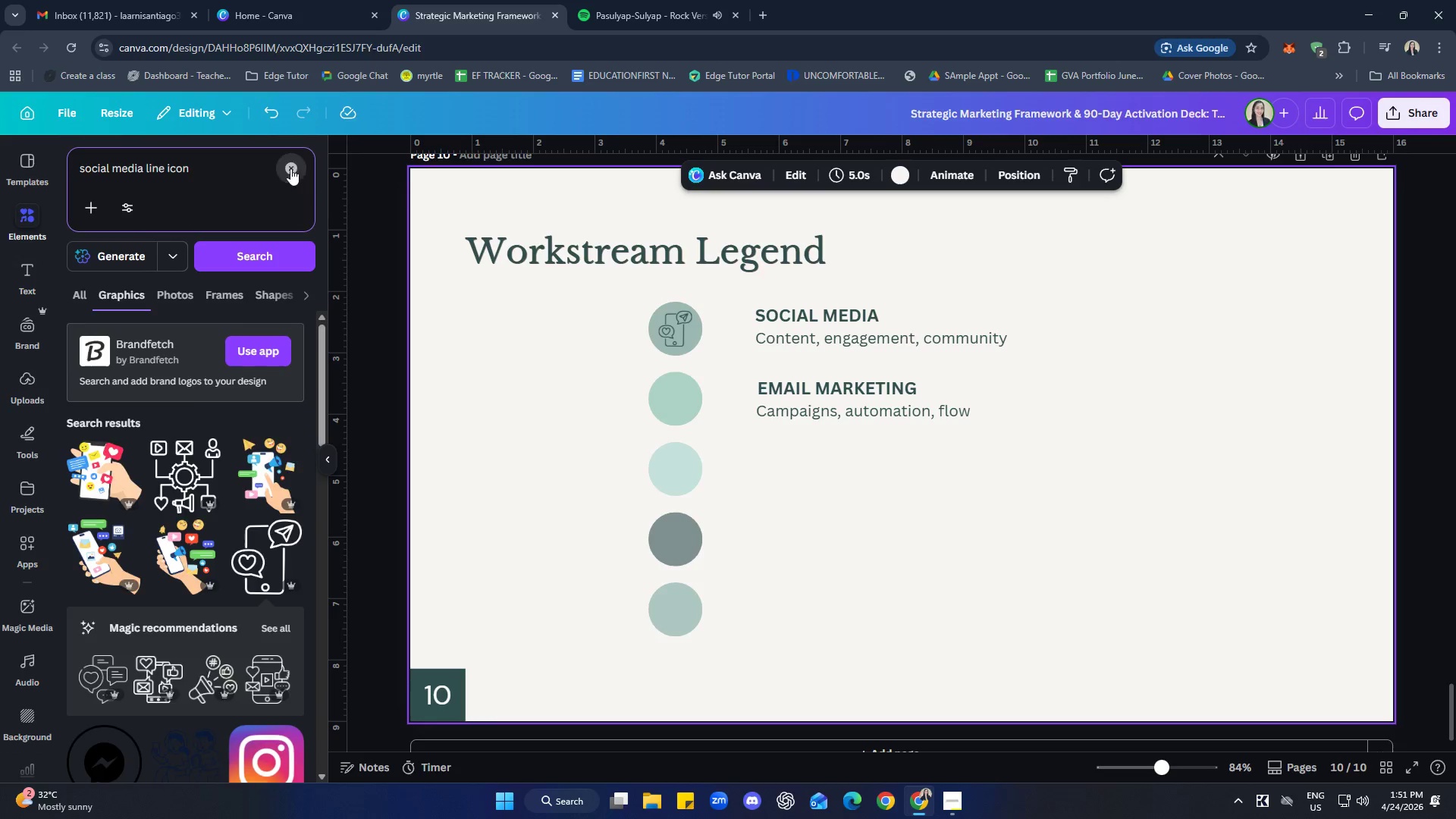 
triple_click([271, 166])
 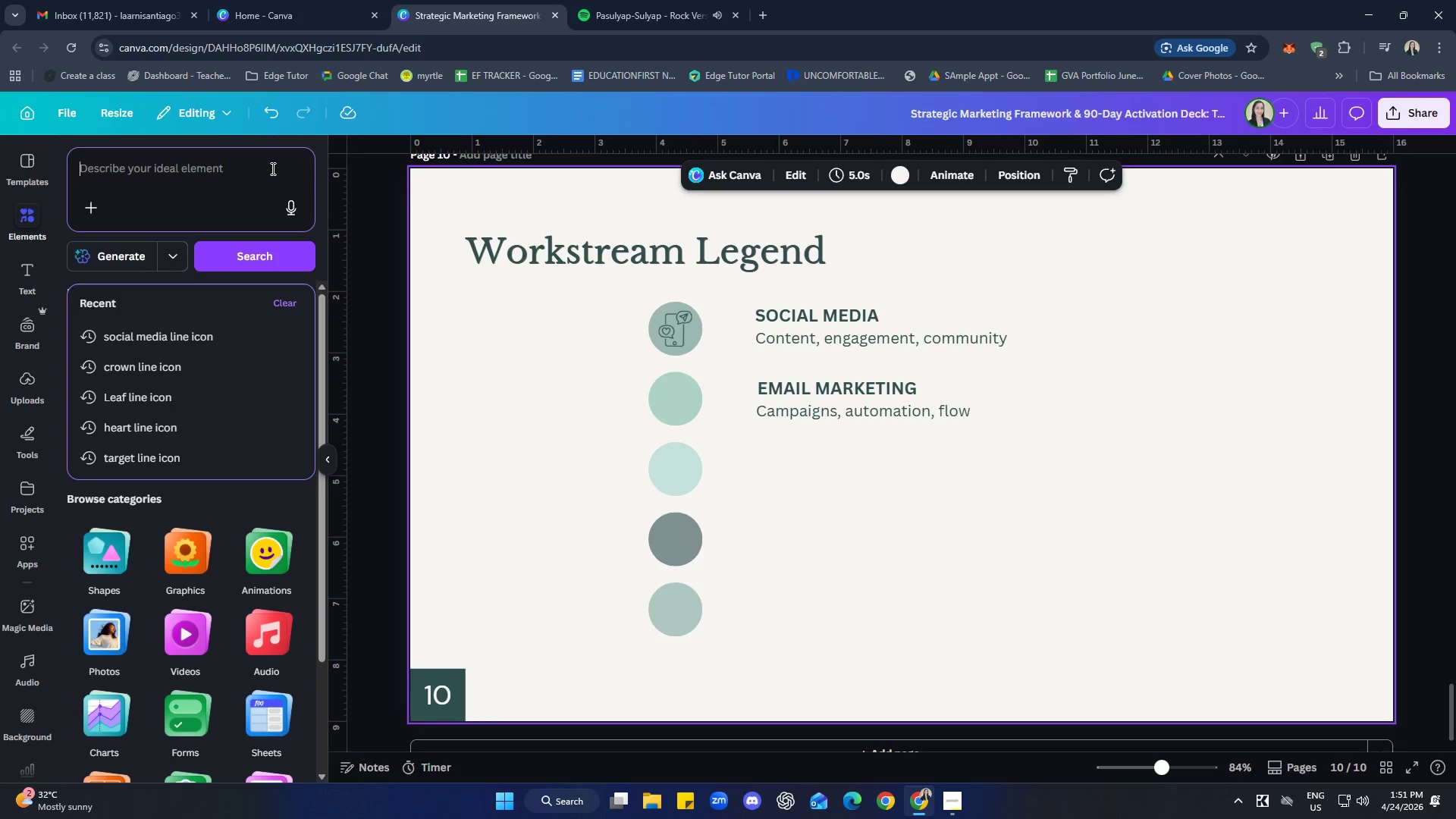 
type(email line icon)
 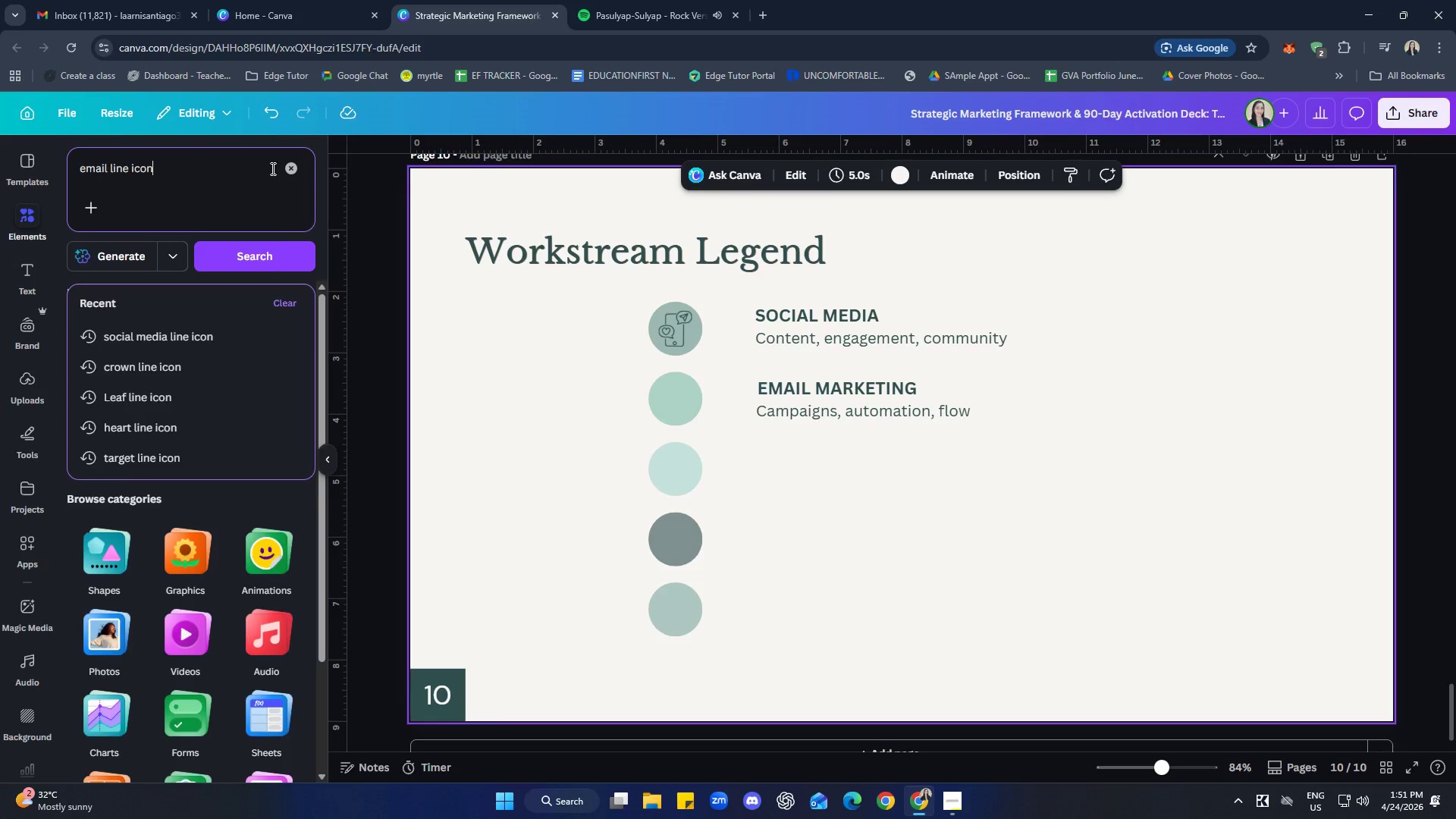 
key(Enter)
 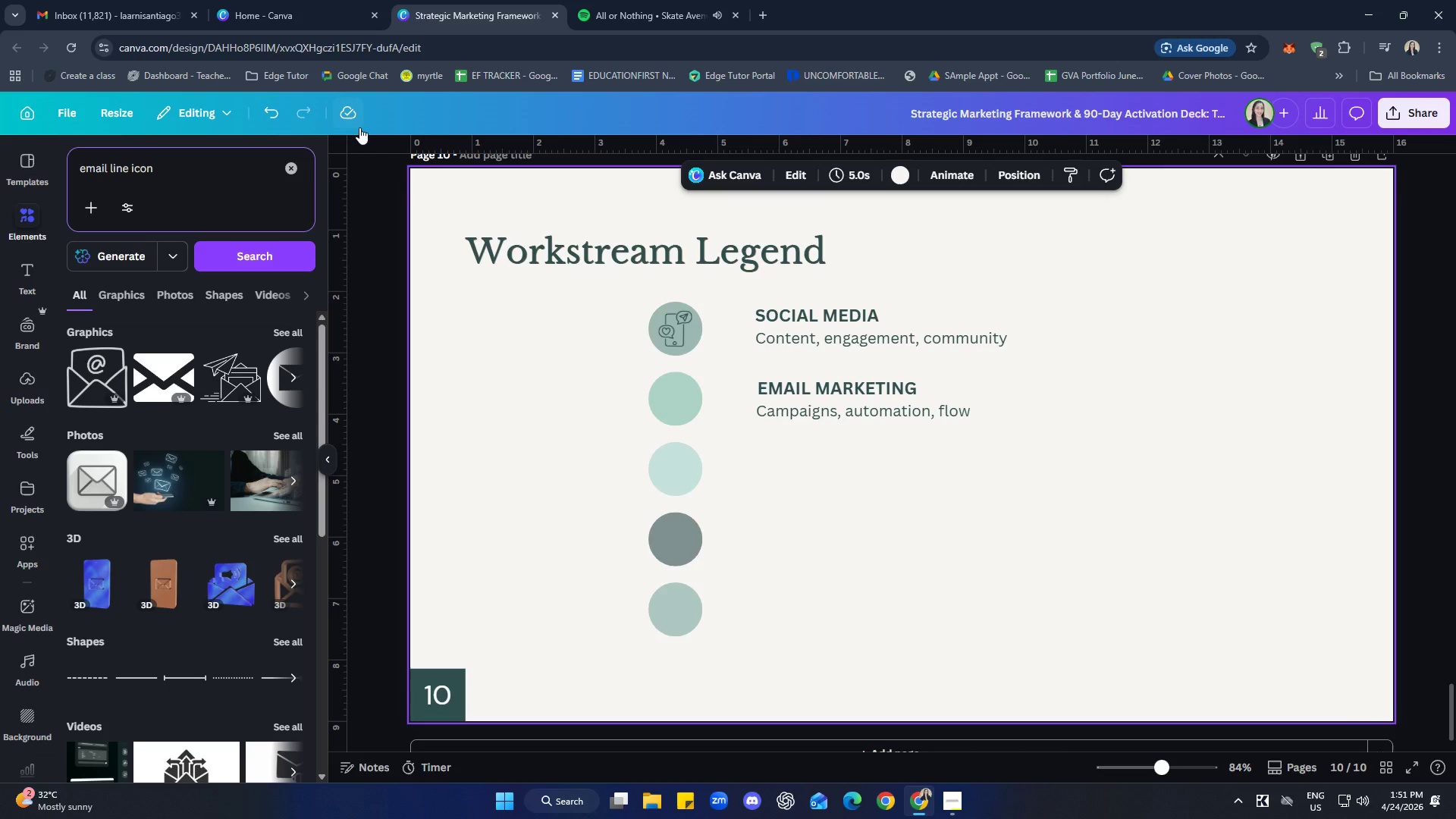 
left_click([287, 332])
 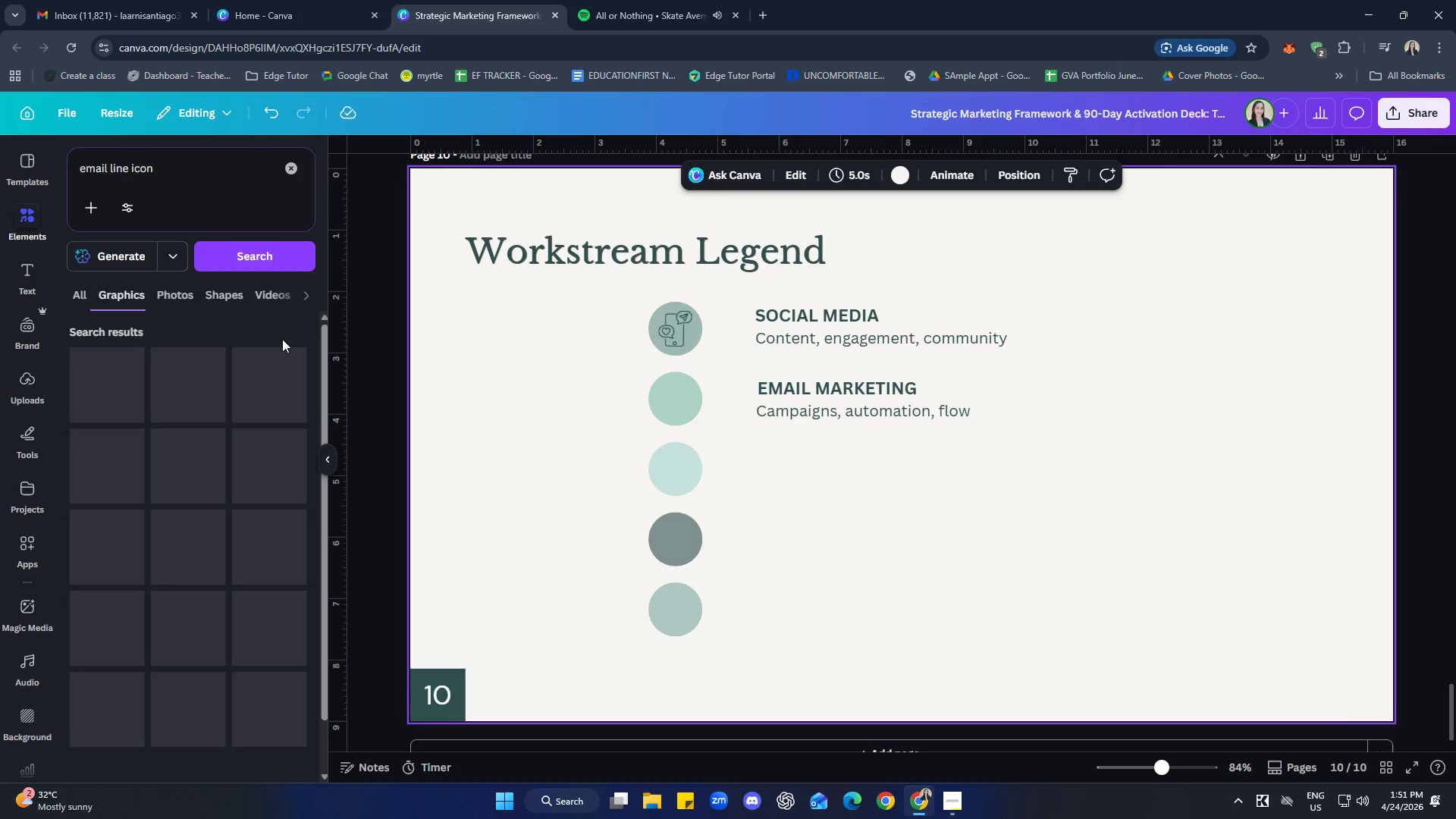 
mouse_move([299, 350])
 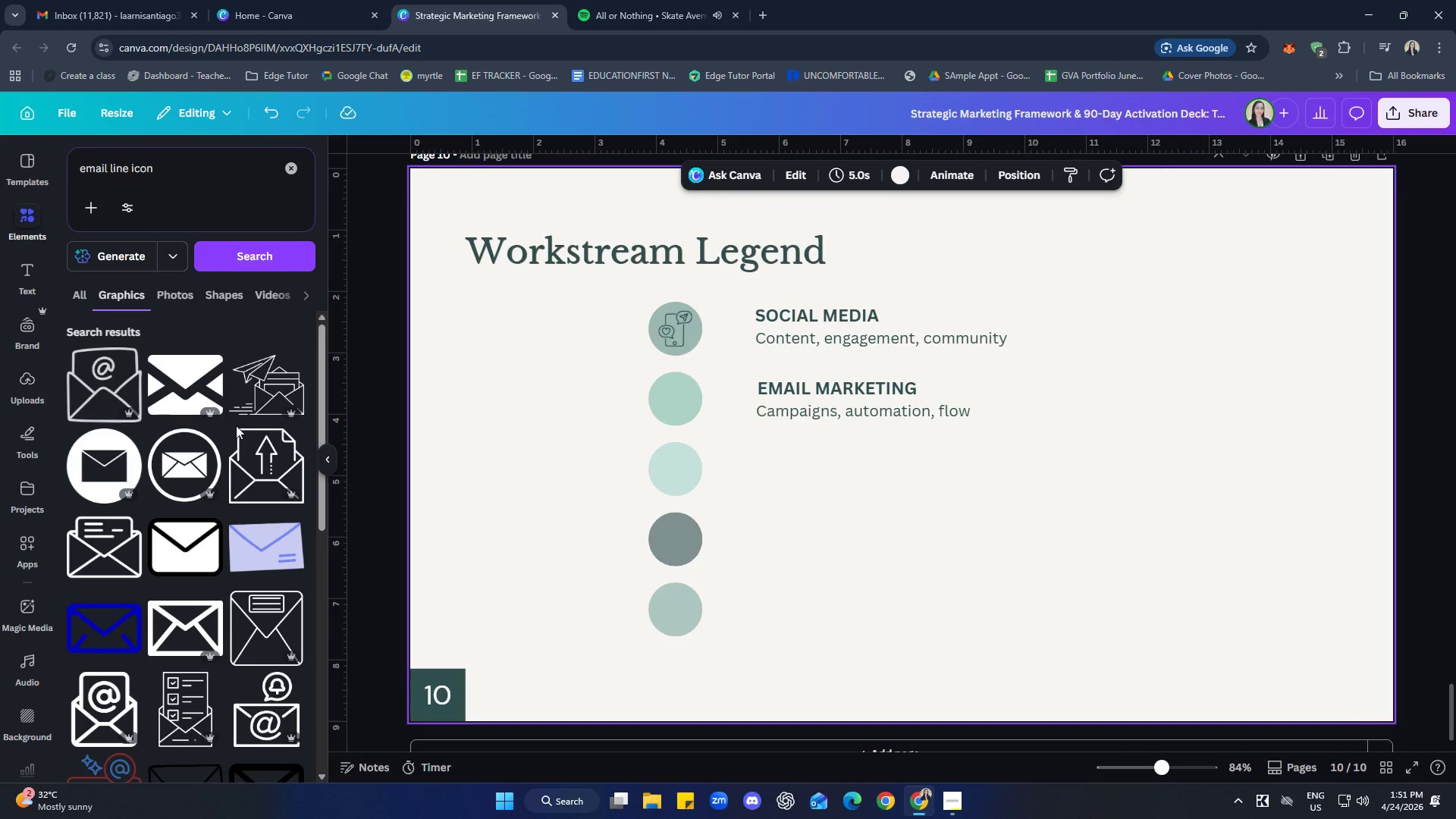 
scroll: coordinate [230, 432], scroll_direction: down, amount: 3.0
 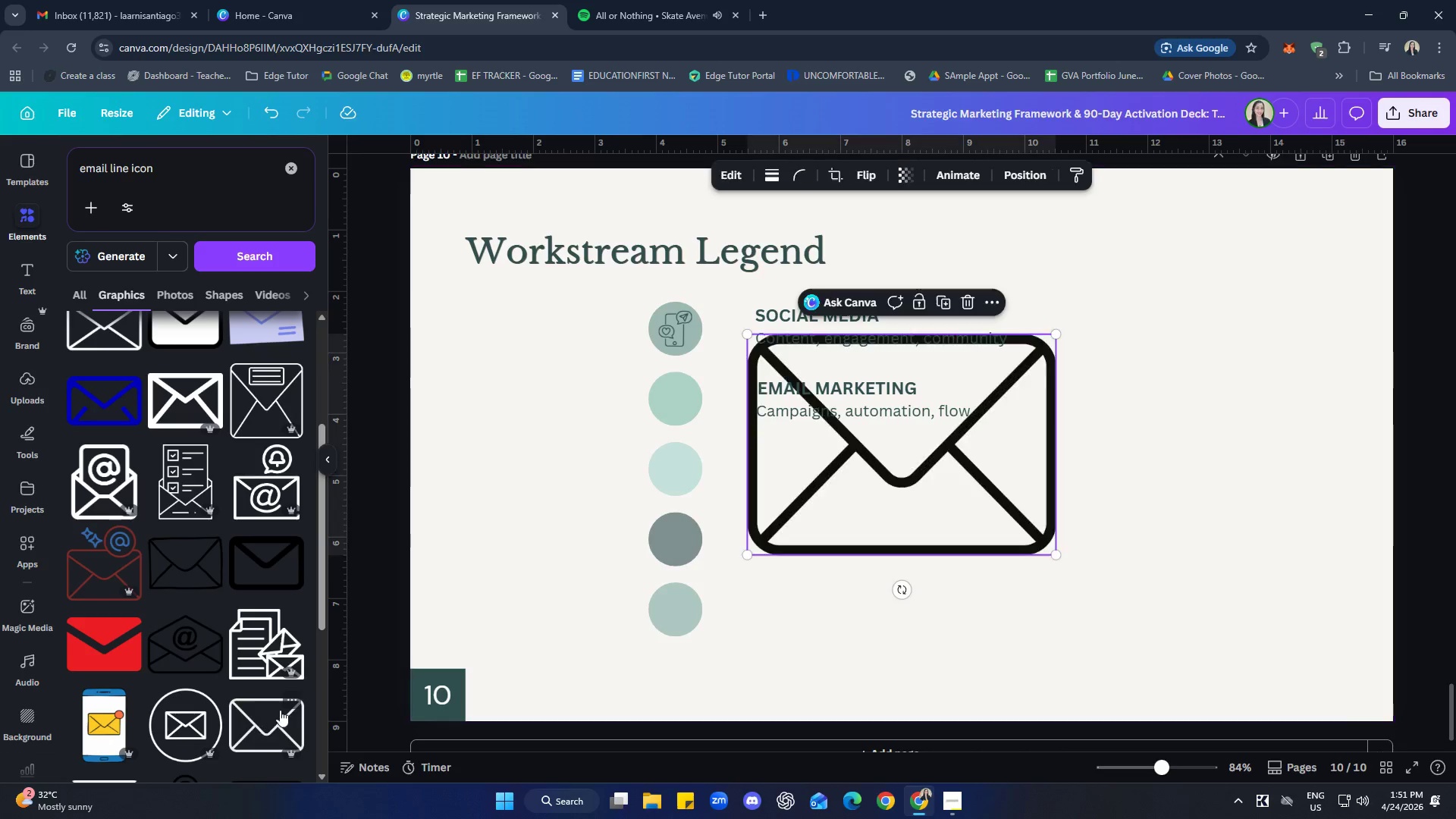 
left_click_drag(start_coordinate=[1057, 560], to_coordinate=[970, 507])
 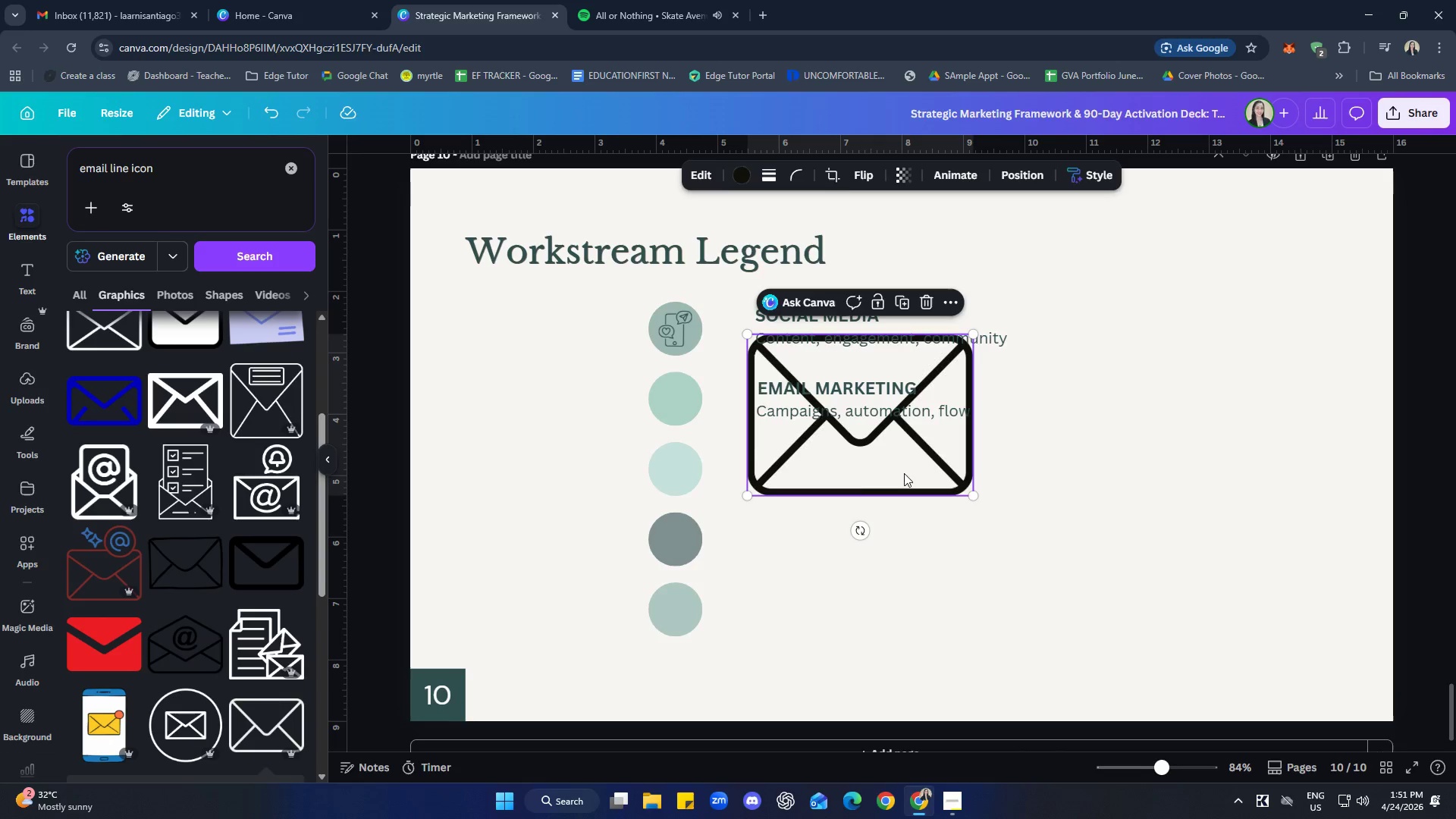 
left_click_drag(start_coordinate=[901, 470], to_coordinate=[795, 498])
 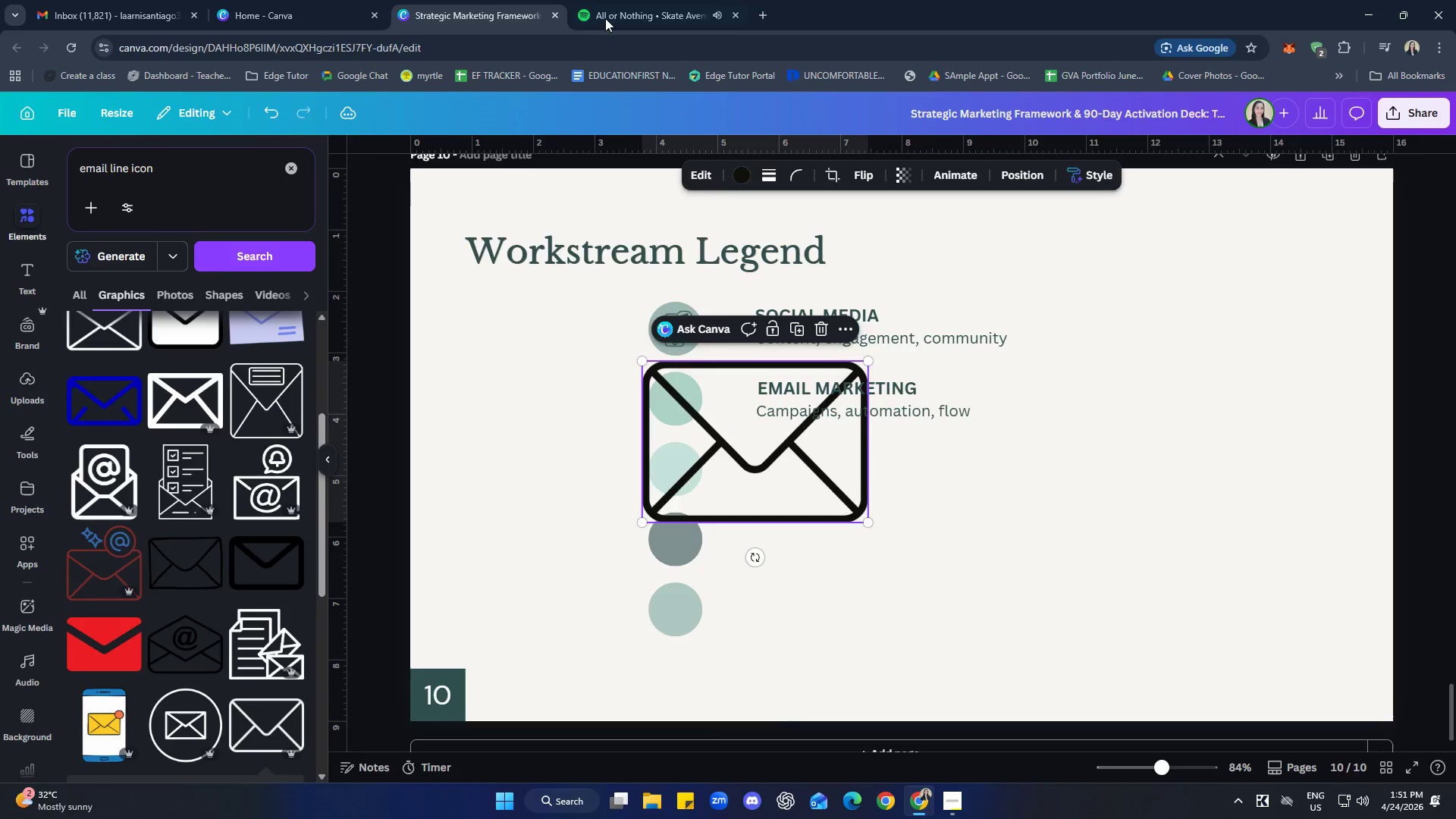 
left_click([604, 0])
 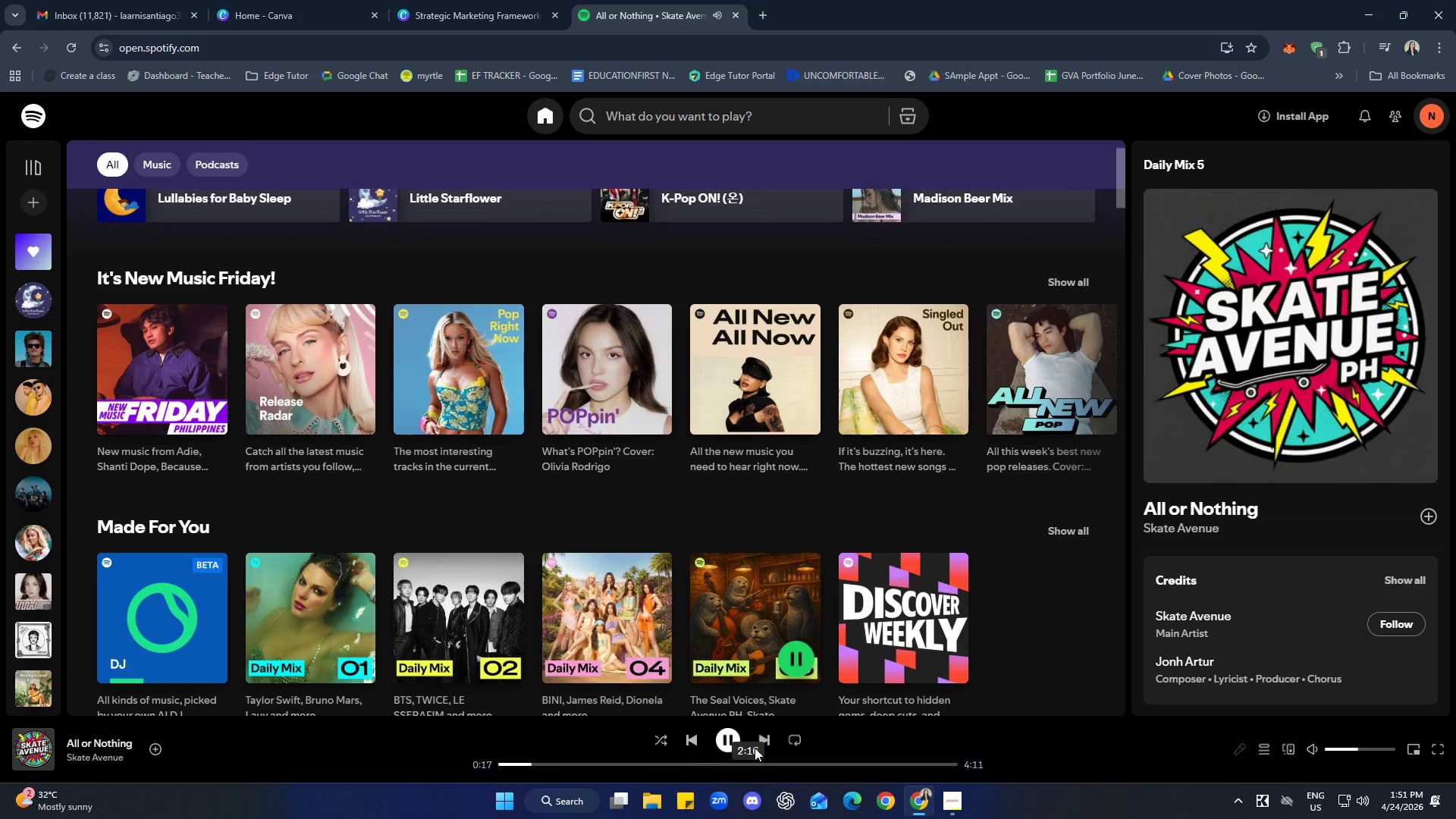 
left_click([759, 740])
 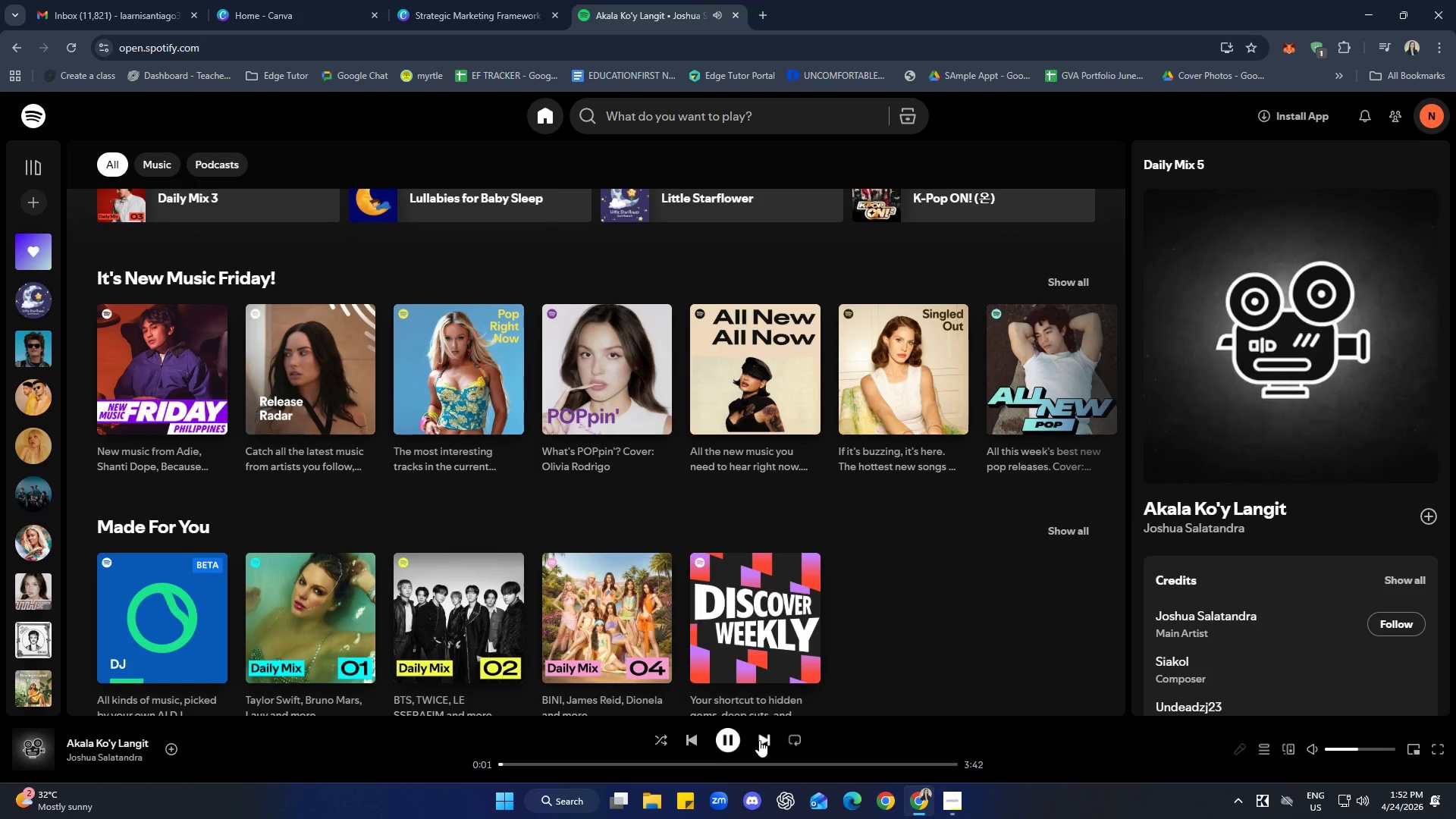 
left_click([472, 0])
 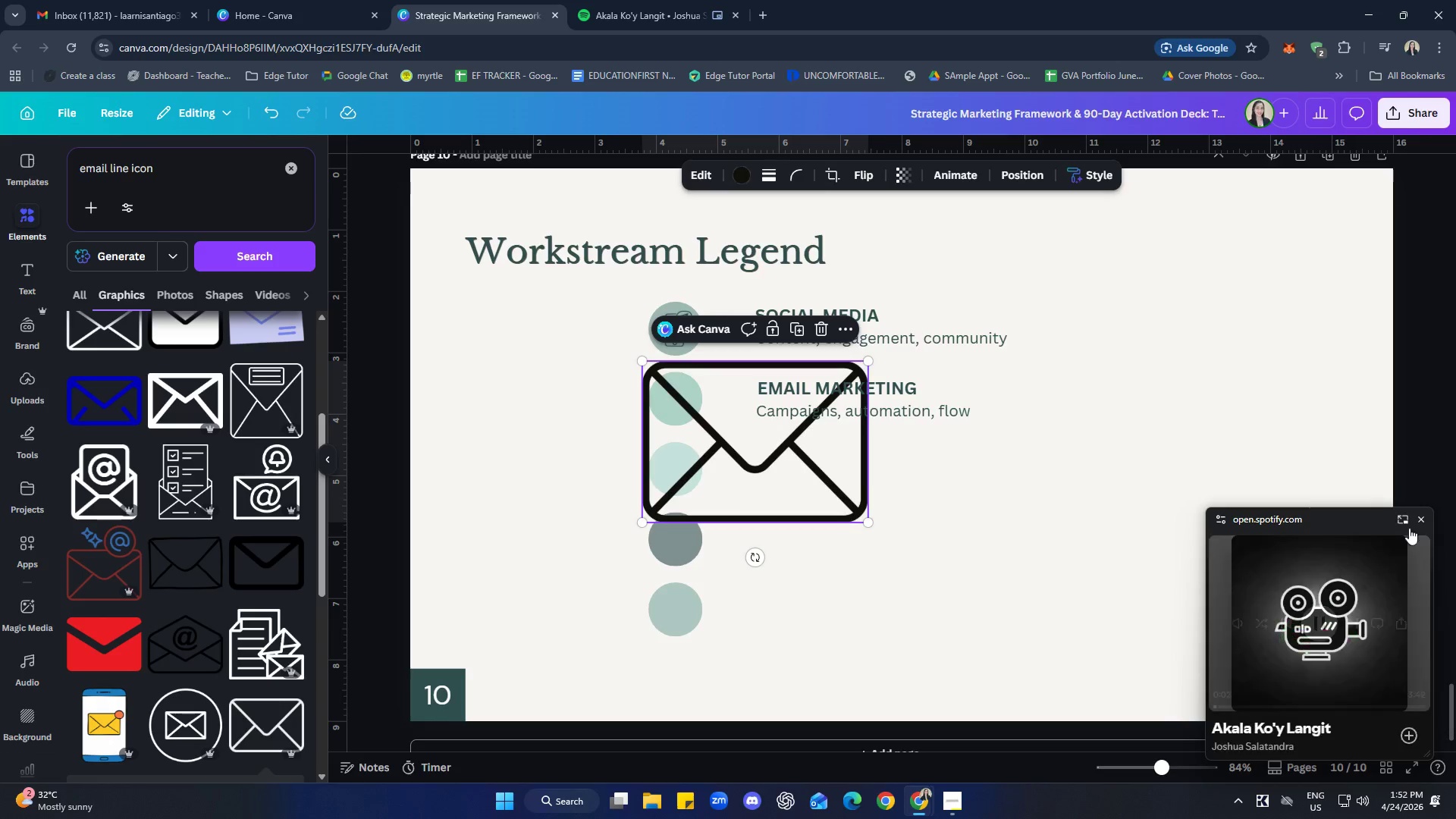 
left_click([1426, 525])
 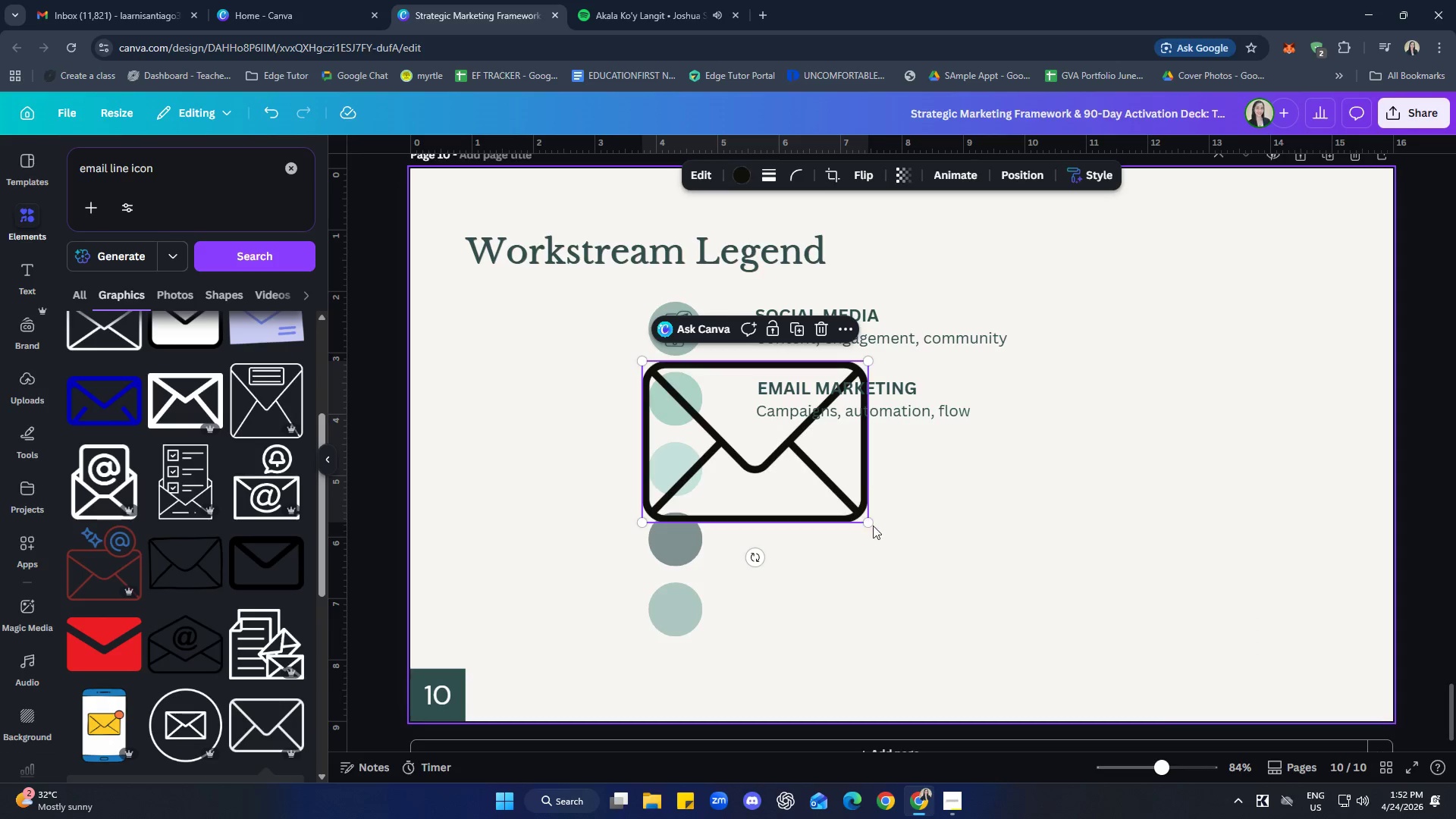 
left_click_drag(start_coordinate=[868, 523], to_coordinate=[687, 381])
 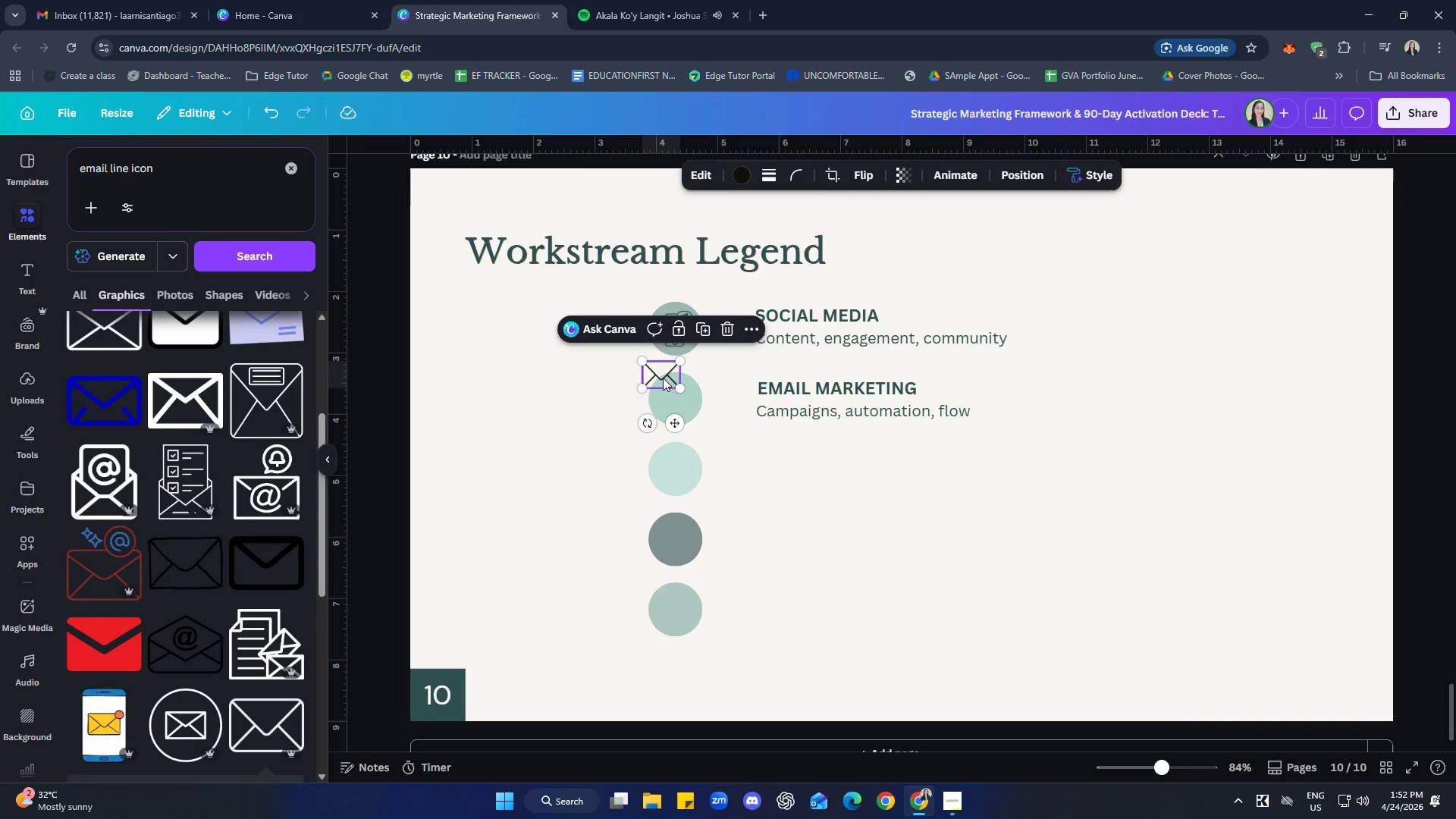 
left_click_drag(start_coordinate=[663, 378], to_coordinate=[677, 402])
 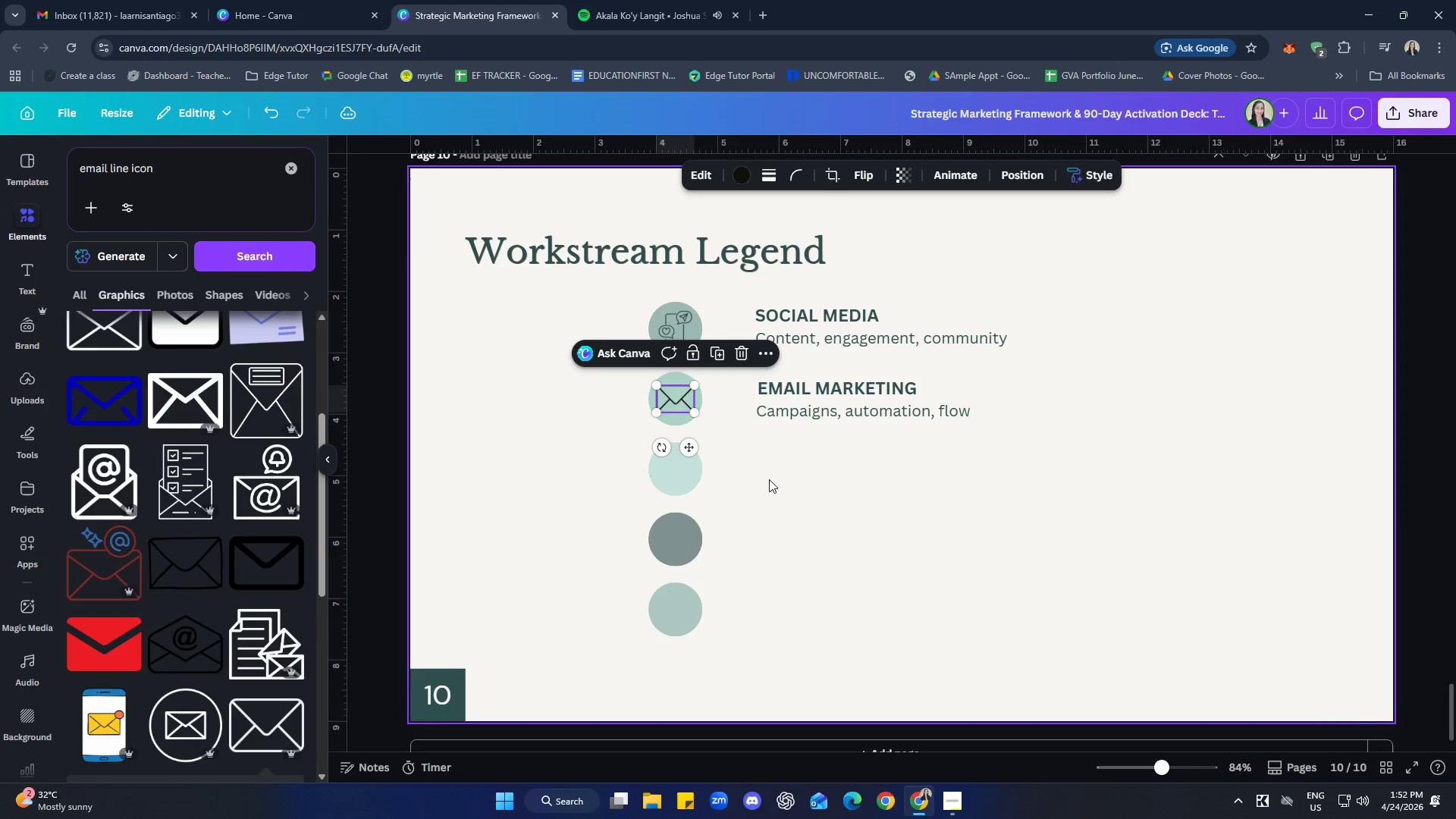 
left_click([772, 480])
 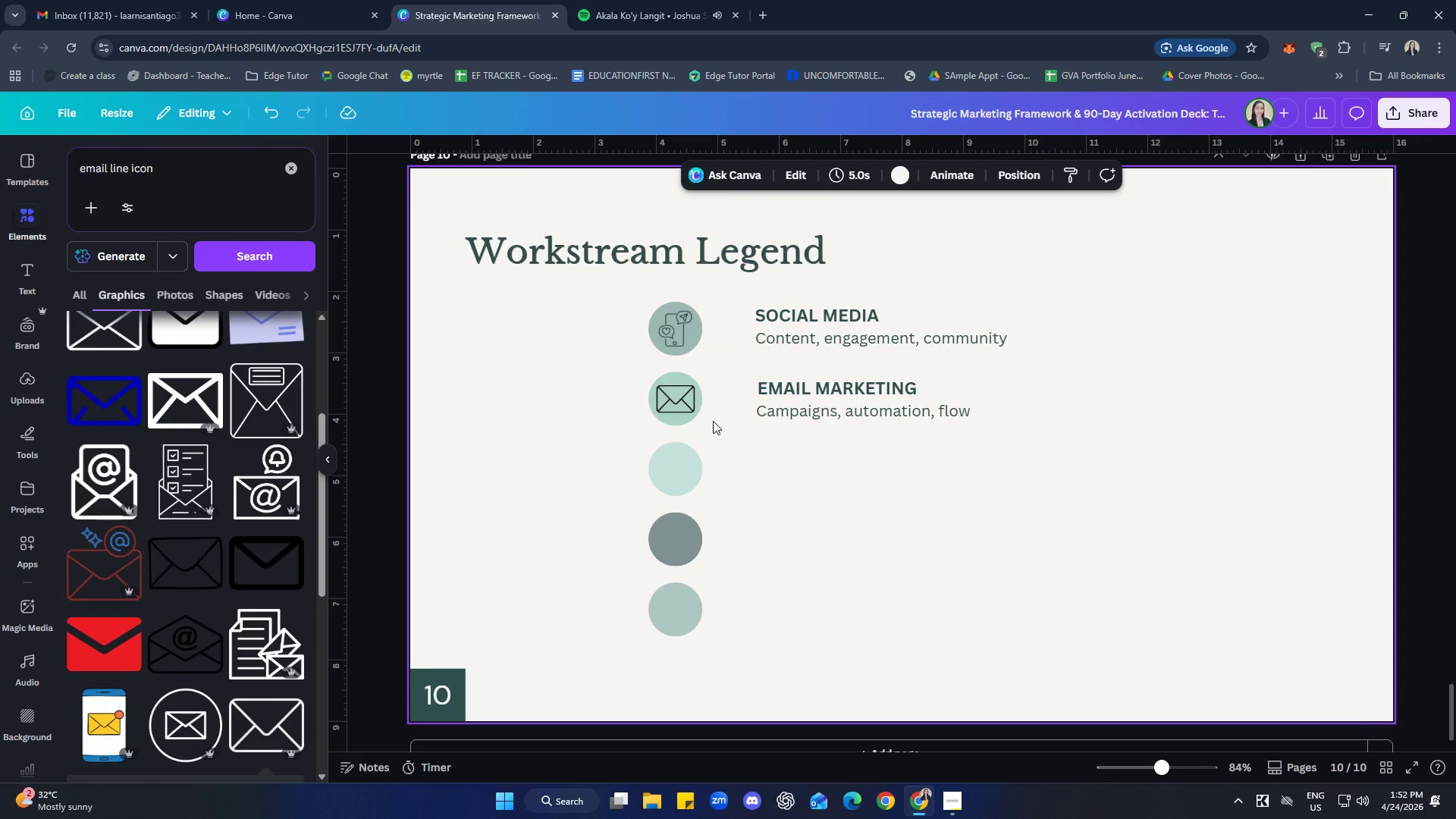 
left_click([677, 400])
 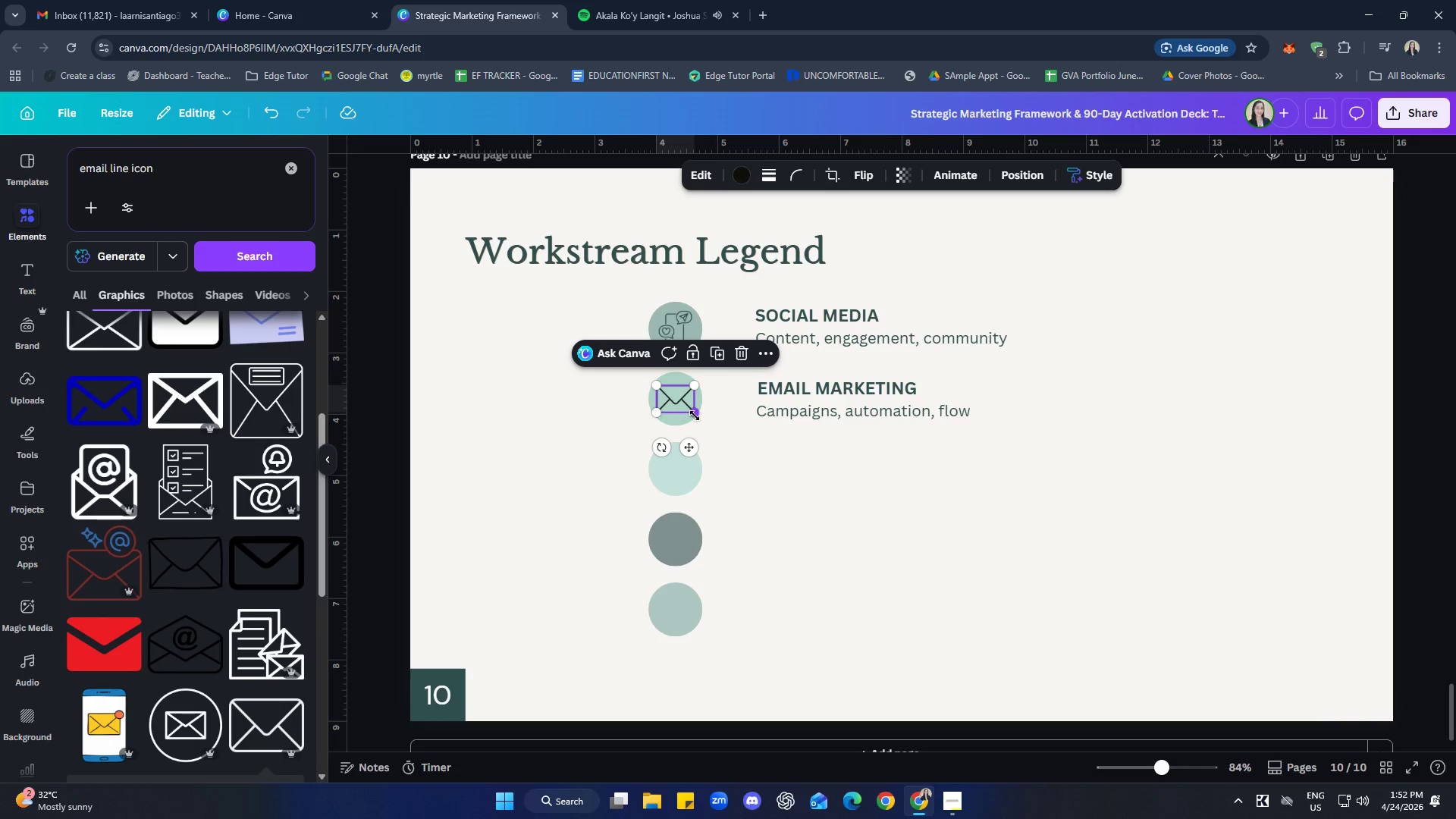 
left_click_drag(start_coordinate=[695, 412], to_coordinate=[692, 412])
 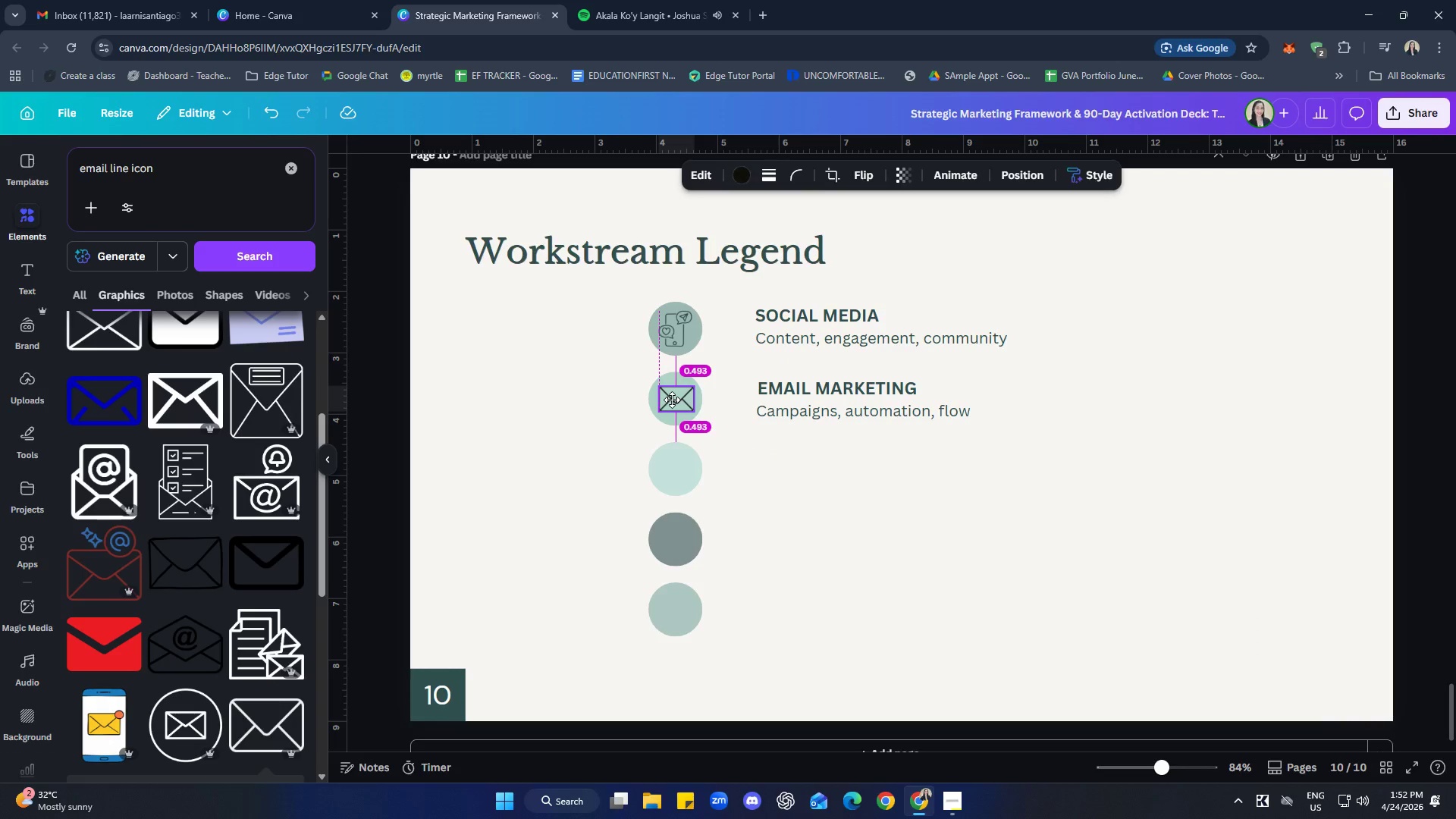 
left_click([773, 453])
 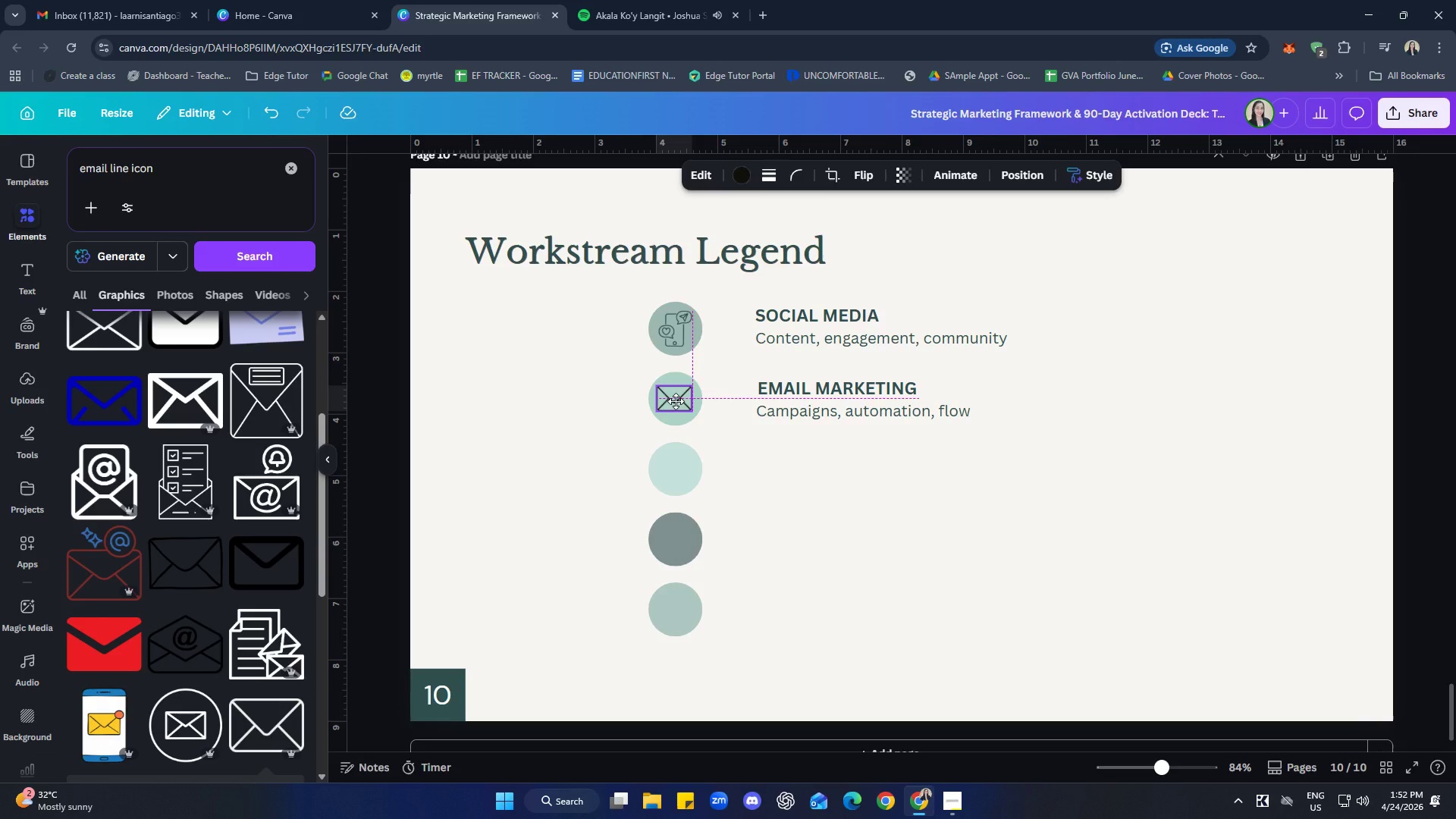 
hold_key(key=ShiftLeft, duration=0.39)
left_click([679, 419])
 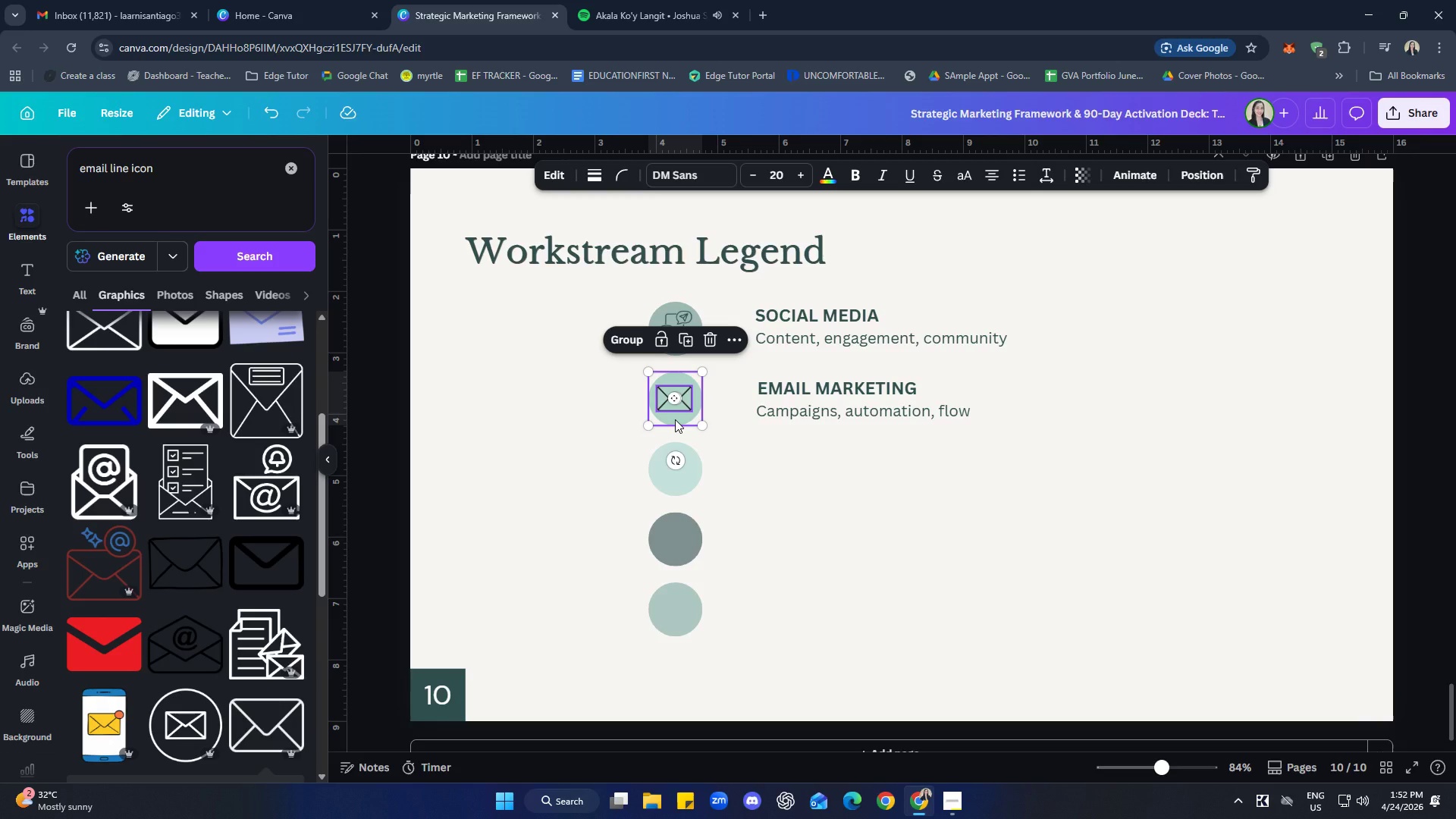 
right_click([675, 419])
 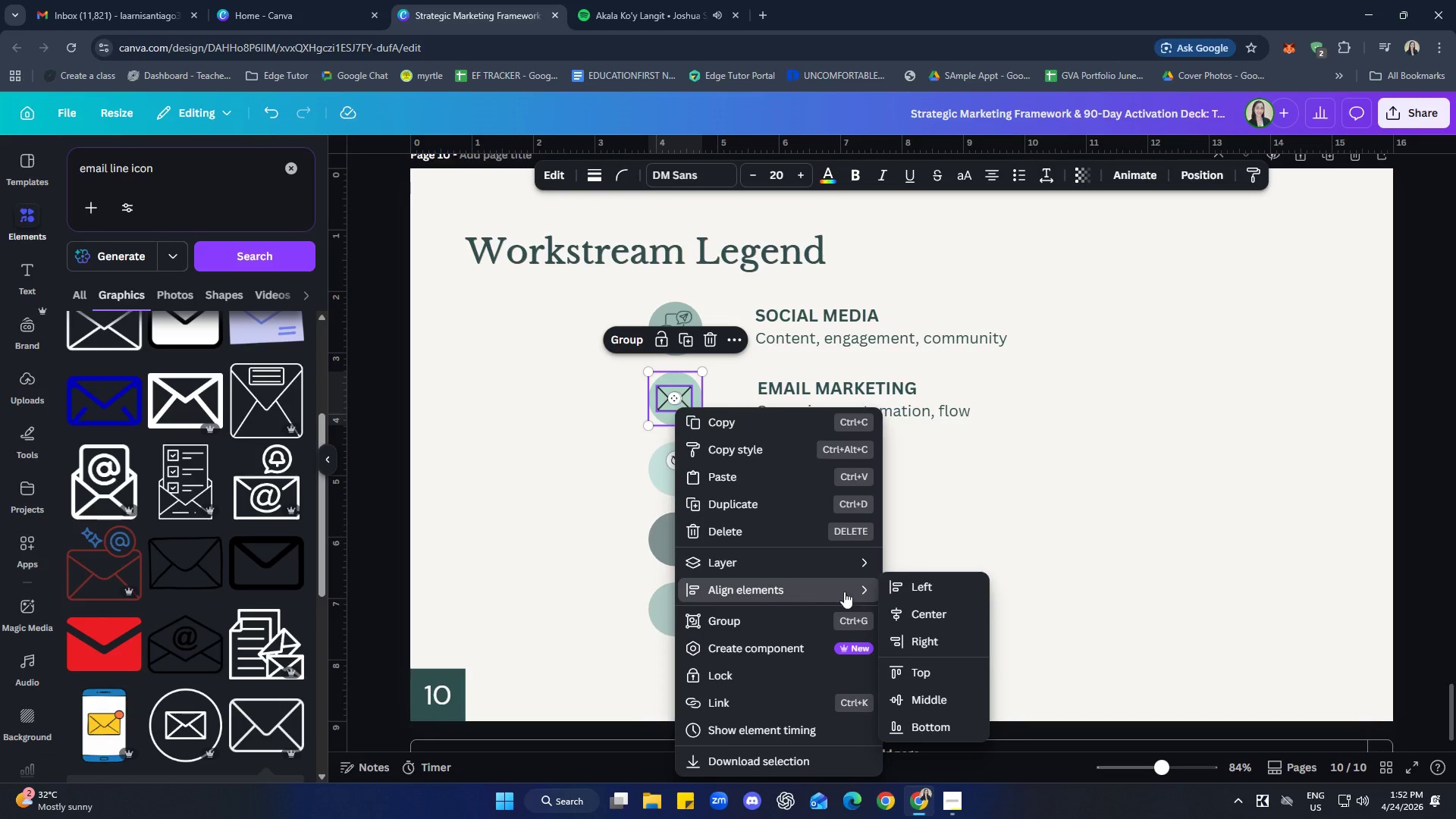 
left_click([915, 614])
 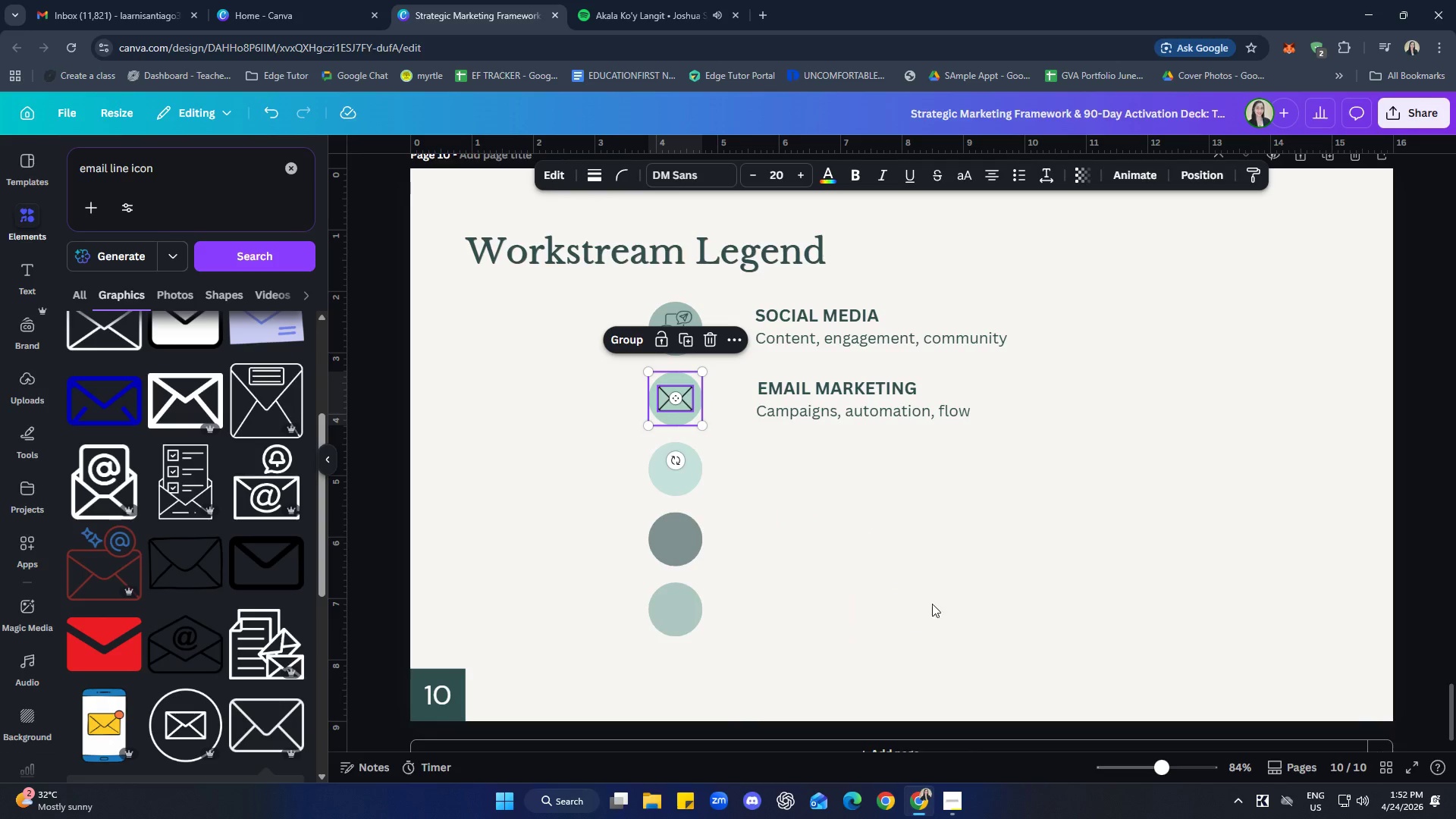 
left_click([955, 591])
 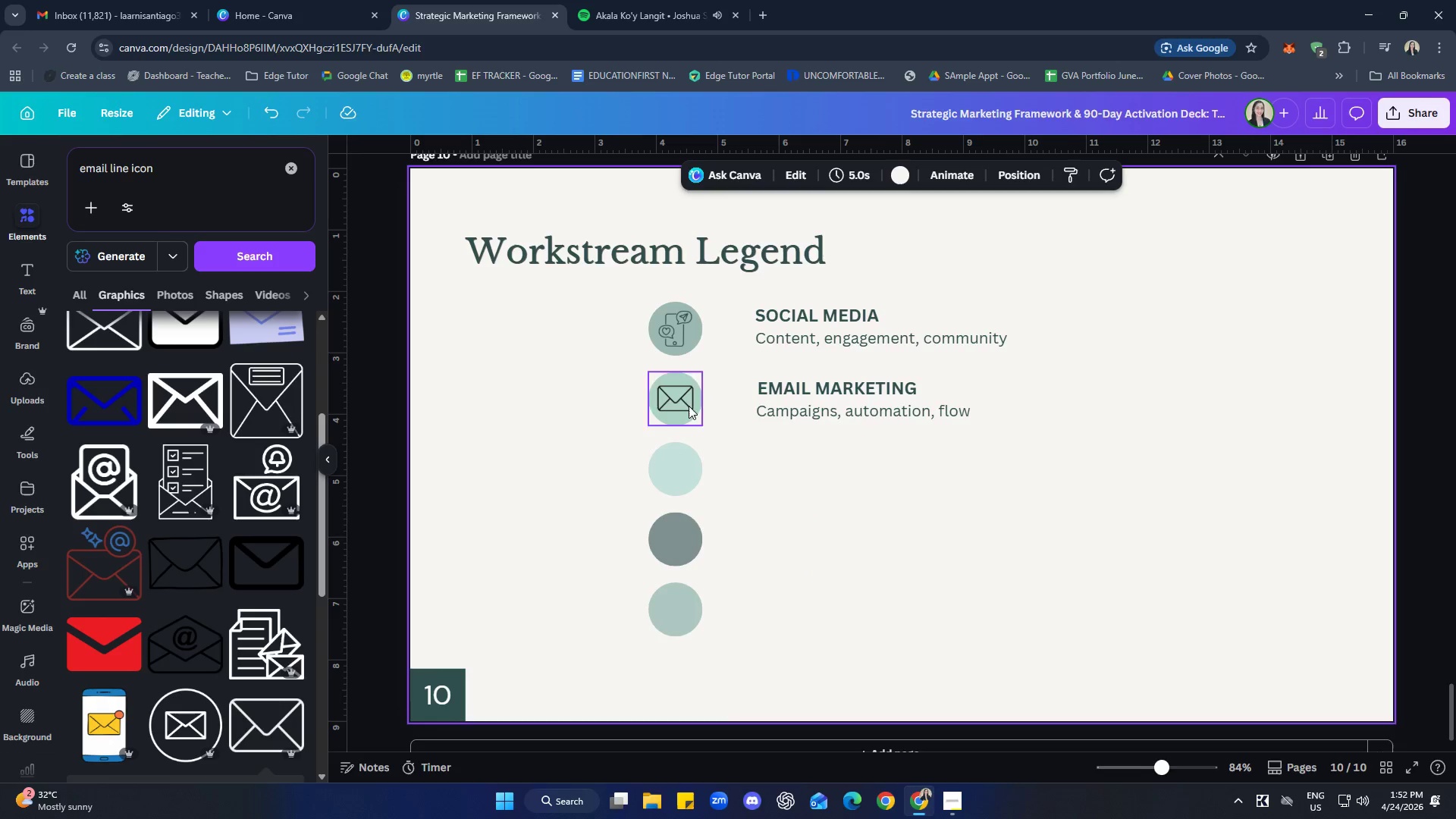 
left_click([678, 398])
 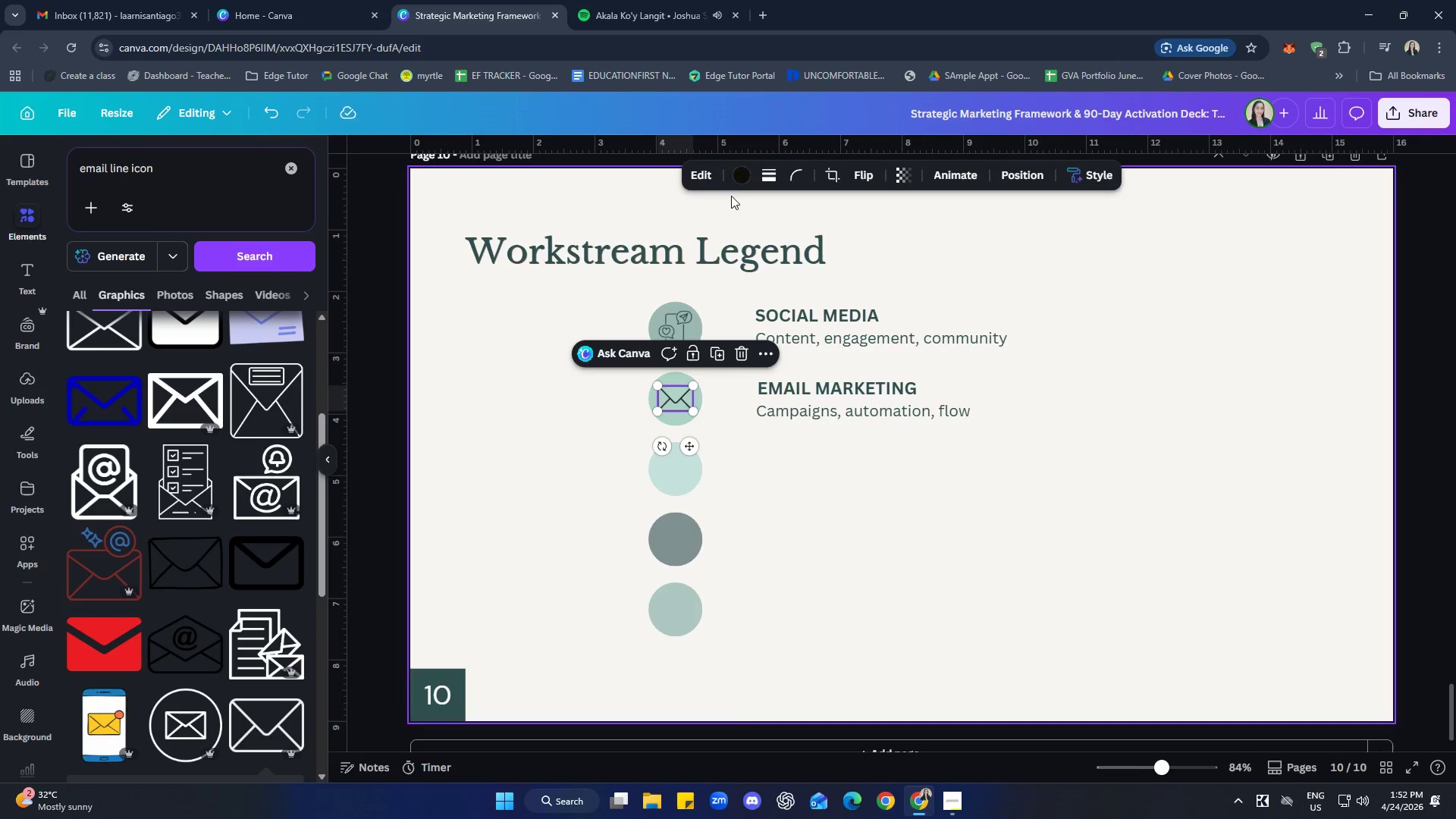 
left_click([737, 184])
 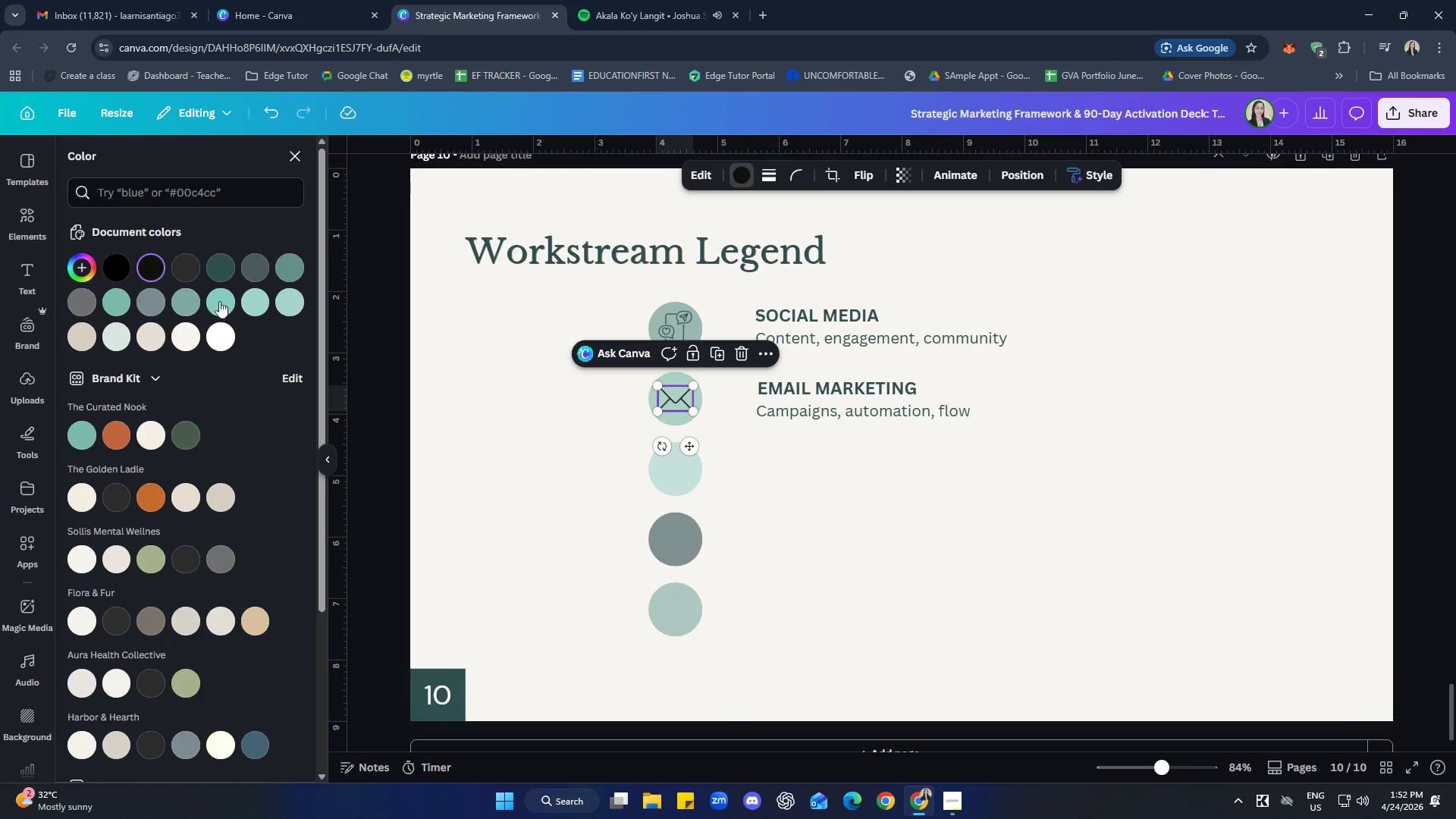 
left_click([224, 265])
 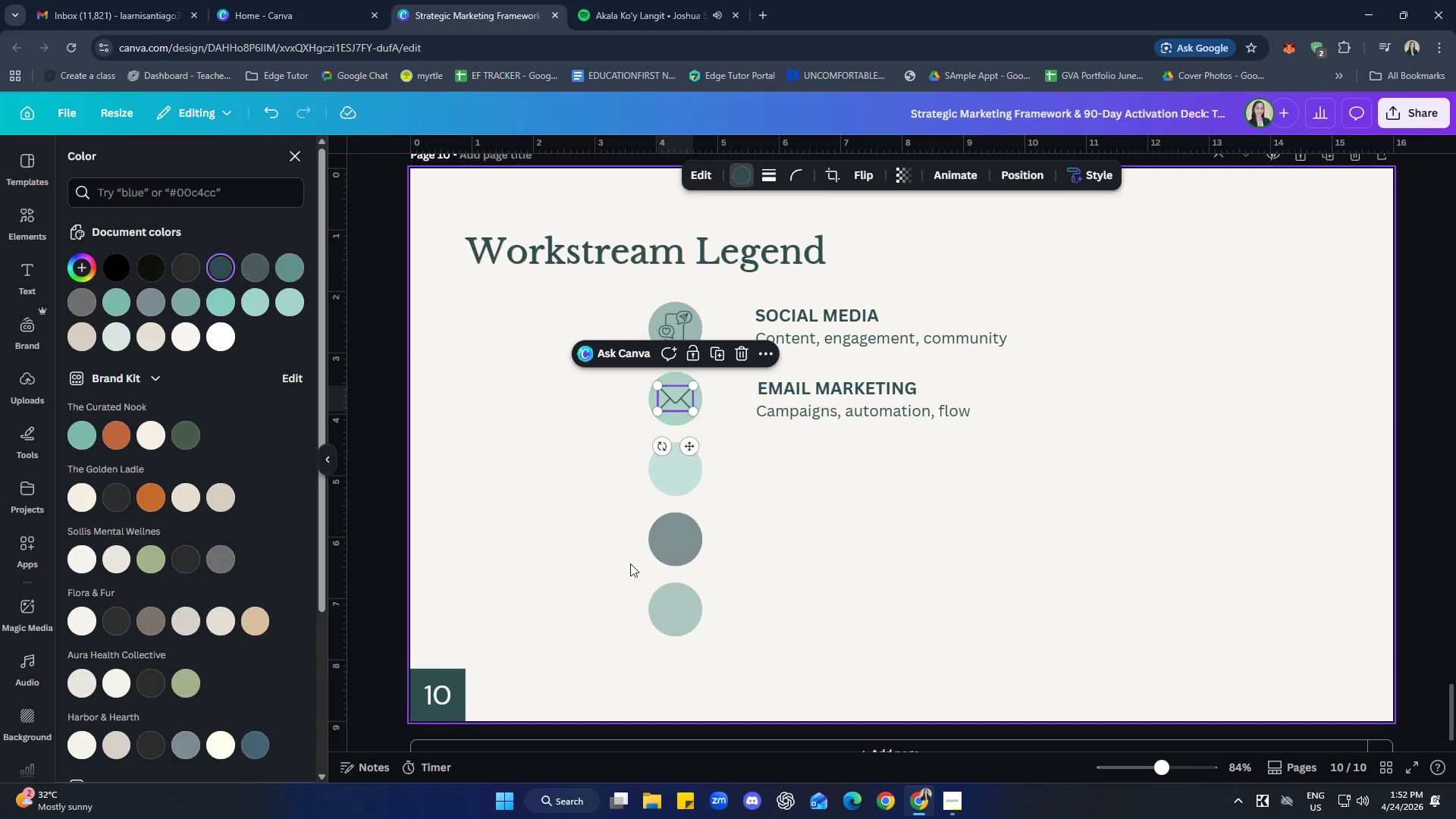 
left_click([895, 552])
 